 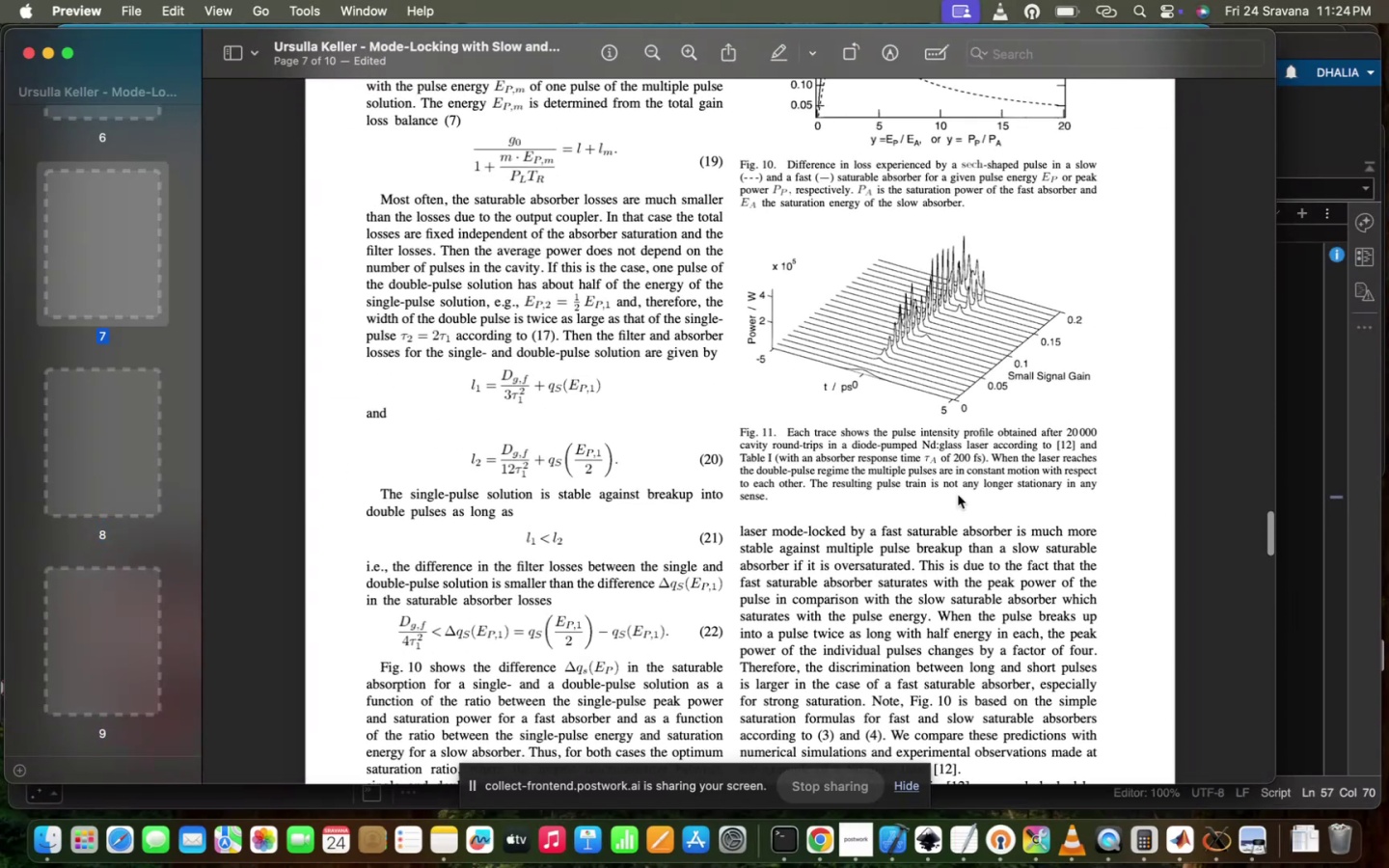 
scroll: coordinate [958, 492], scroll_direction: up, amount: 134.0
 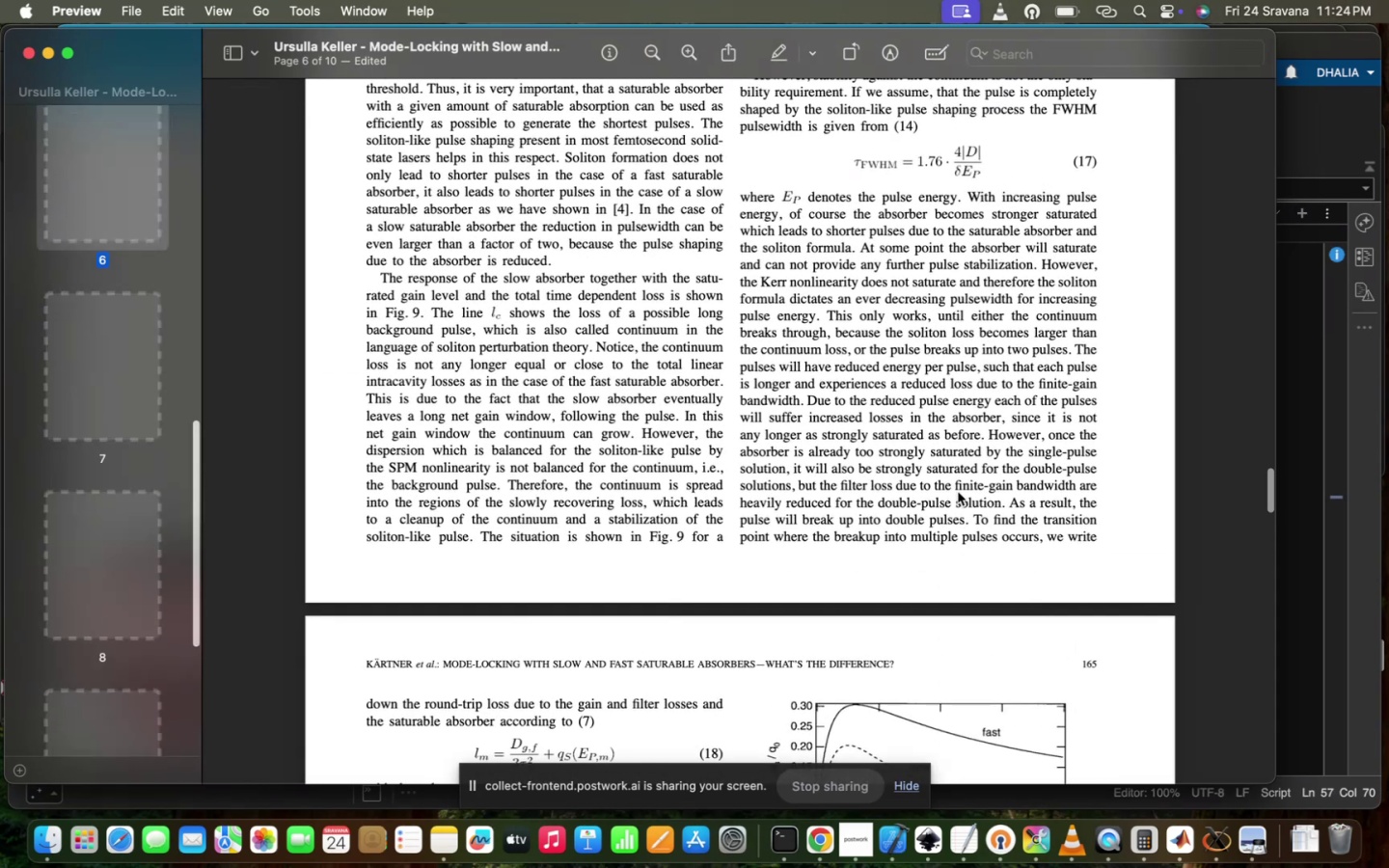 
scroll: coordinate [958, 492], scroll_direction: down, amount: 28.0
 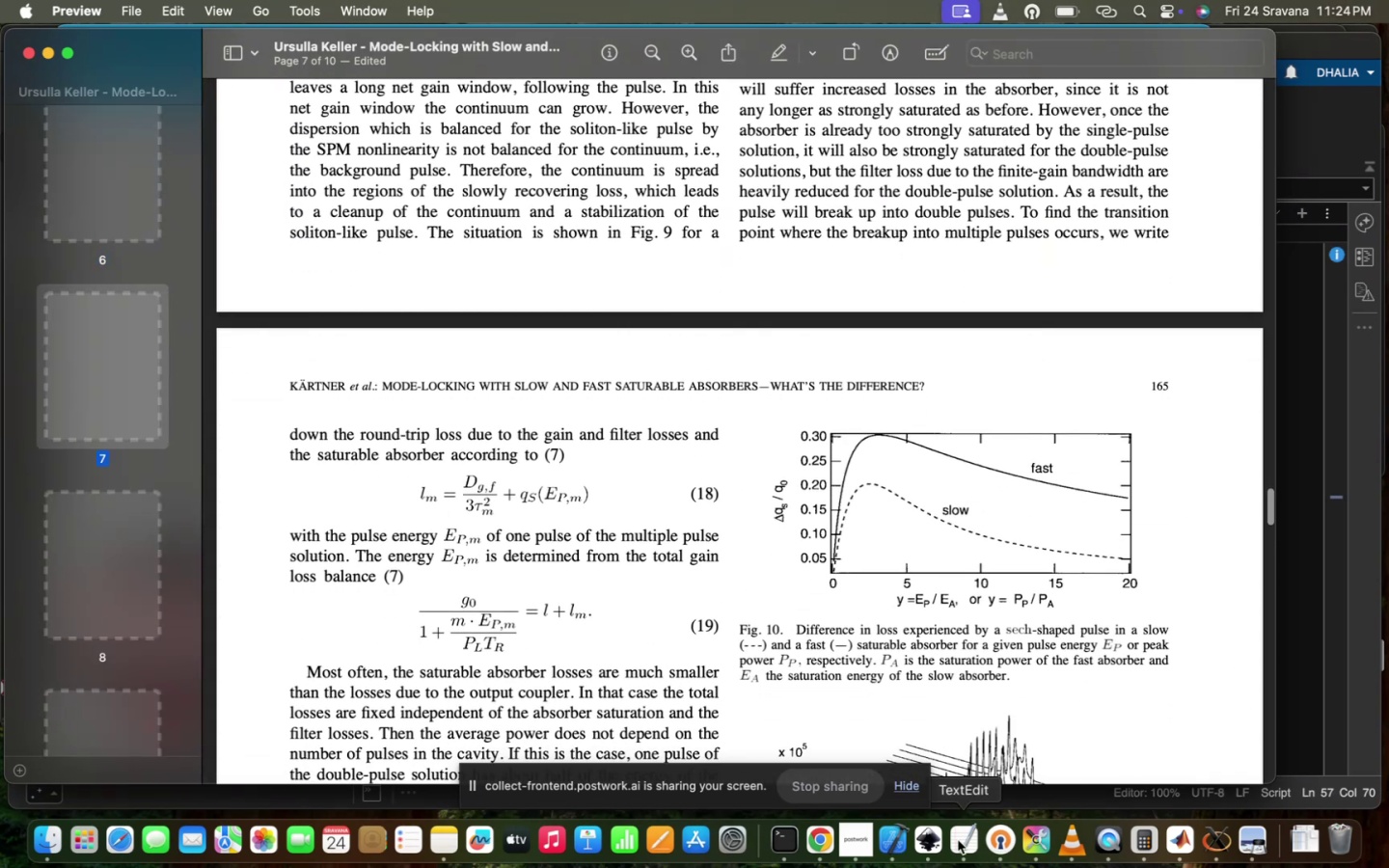 
left_click([824, 858])
 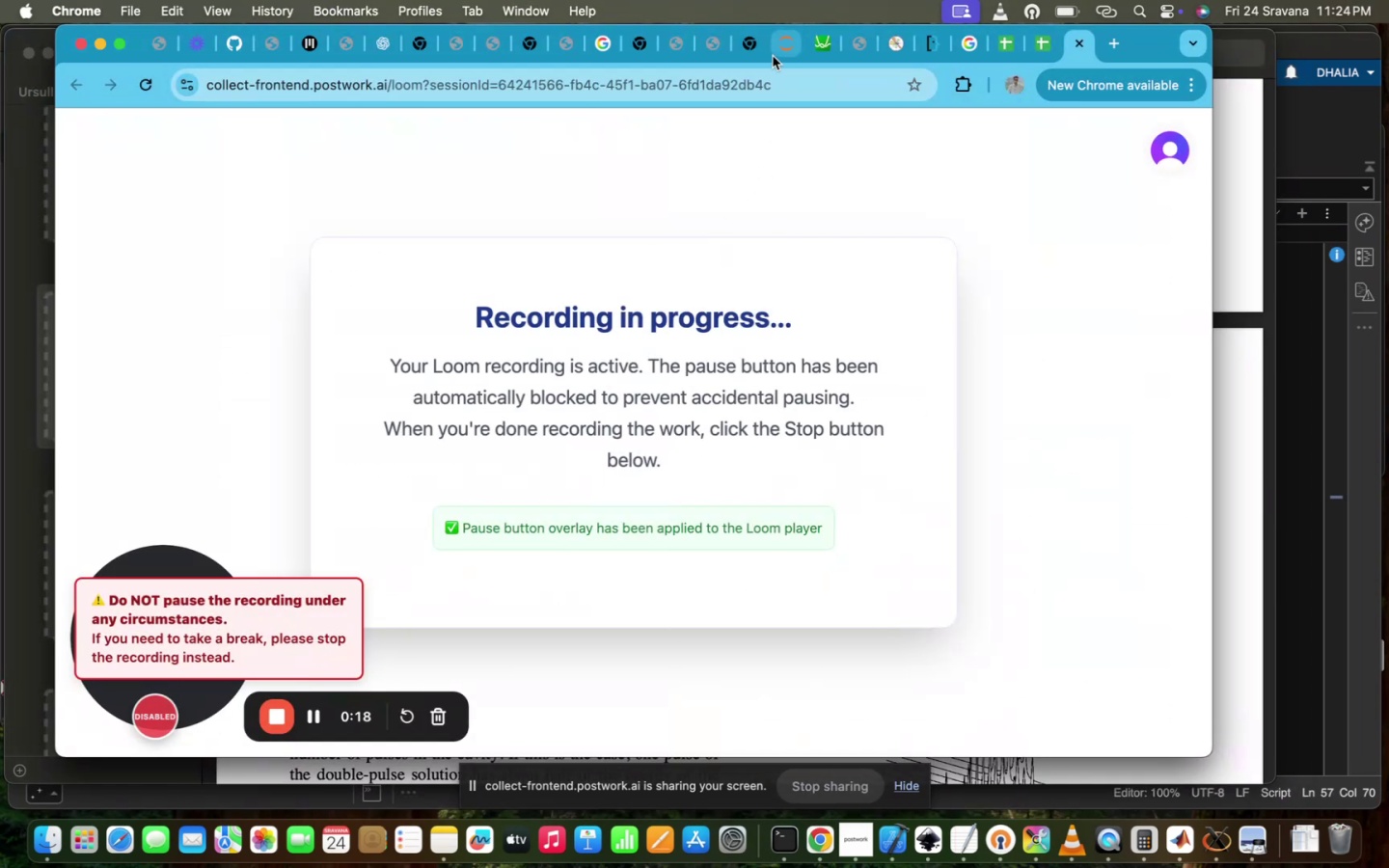 
left_click([773, 56])
 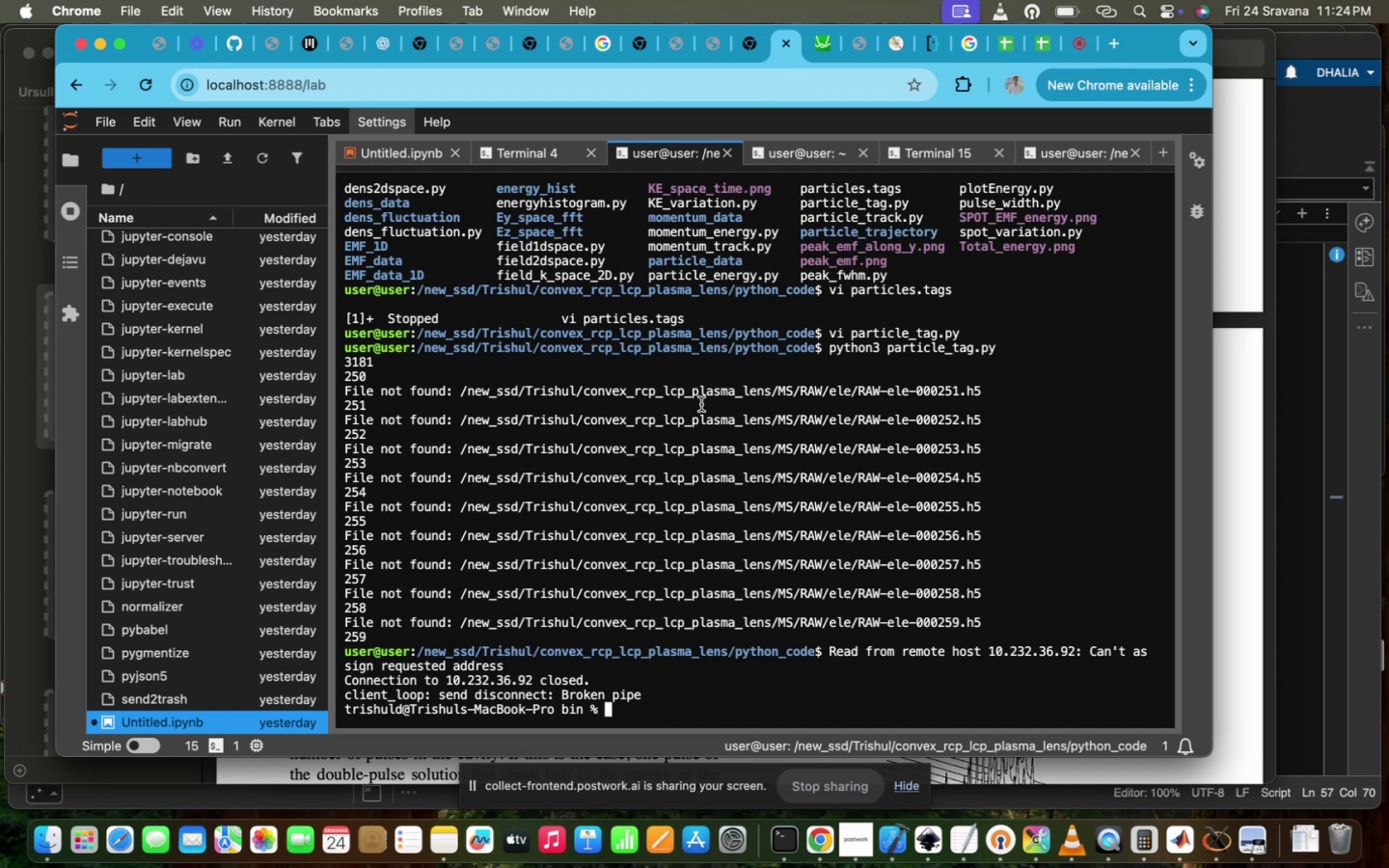 
key(ArrowUp)
 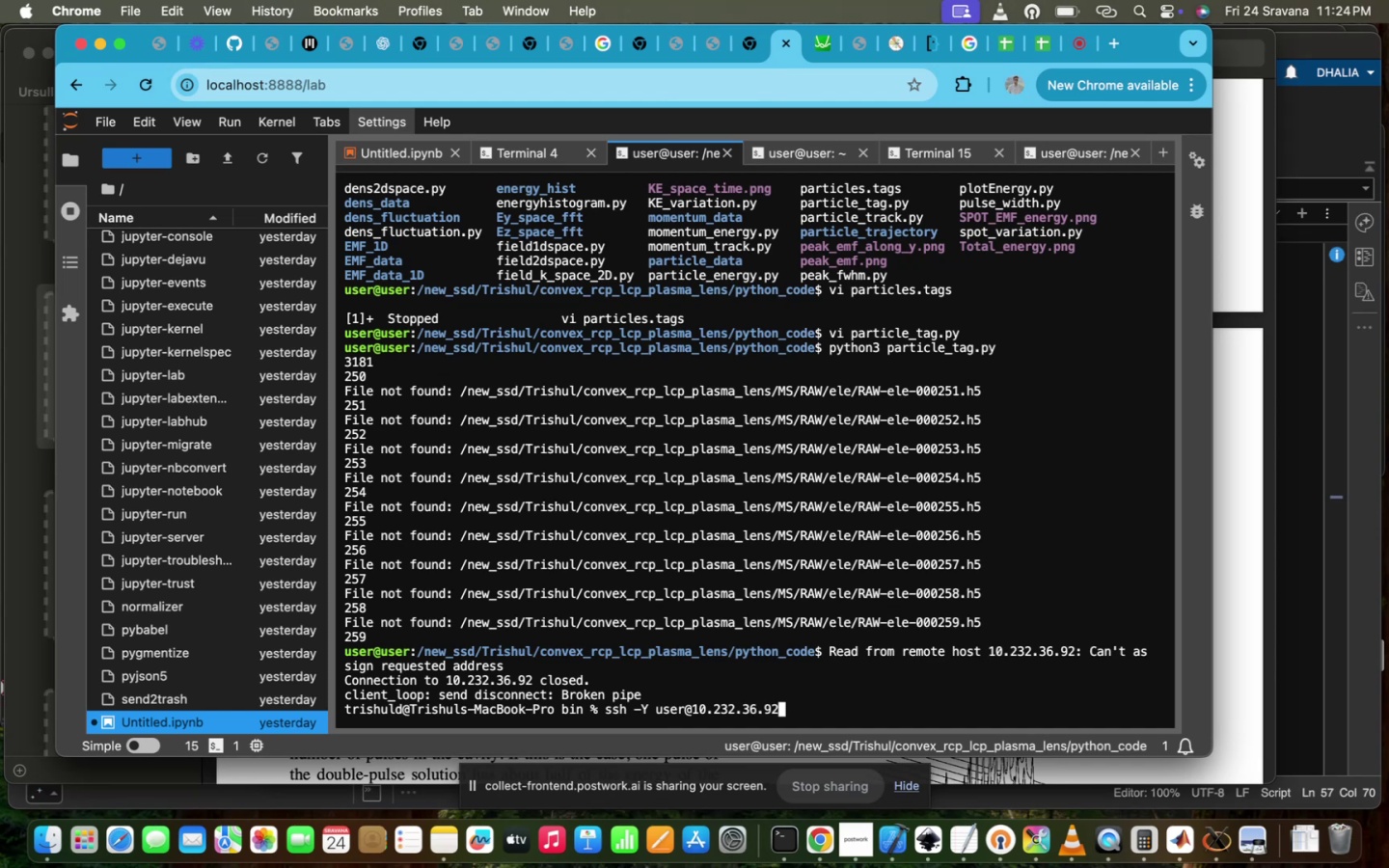 
key(Enter)
 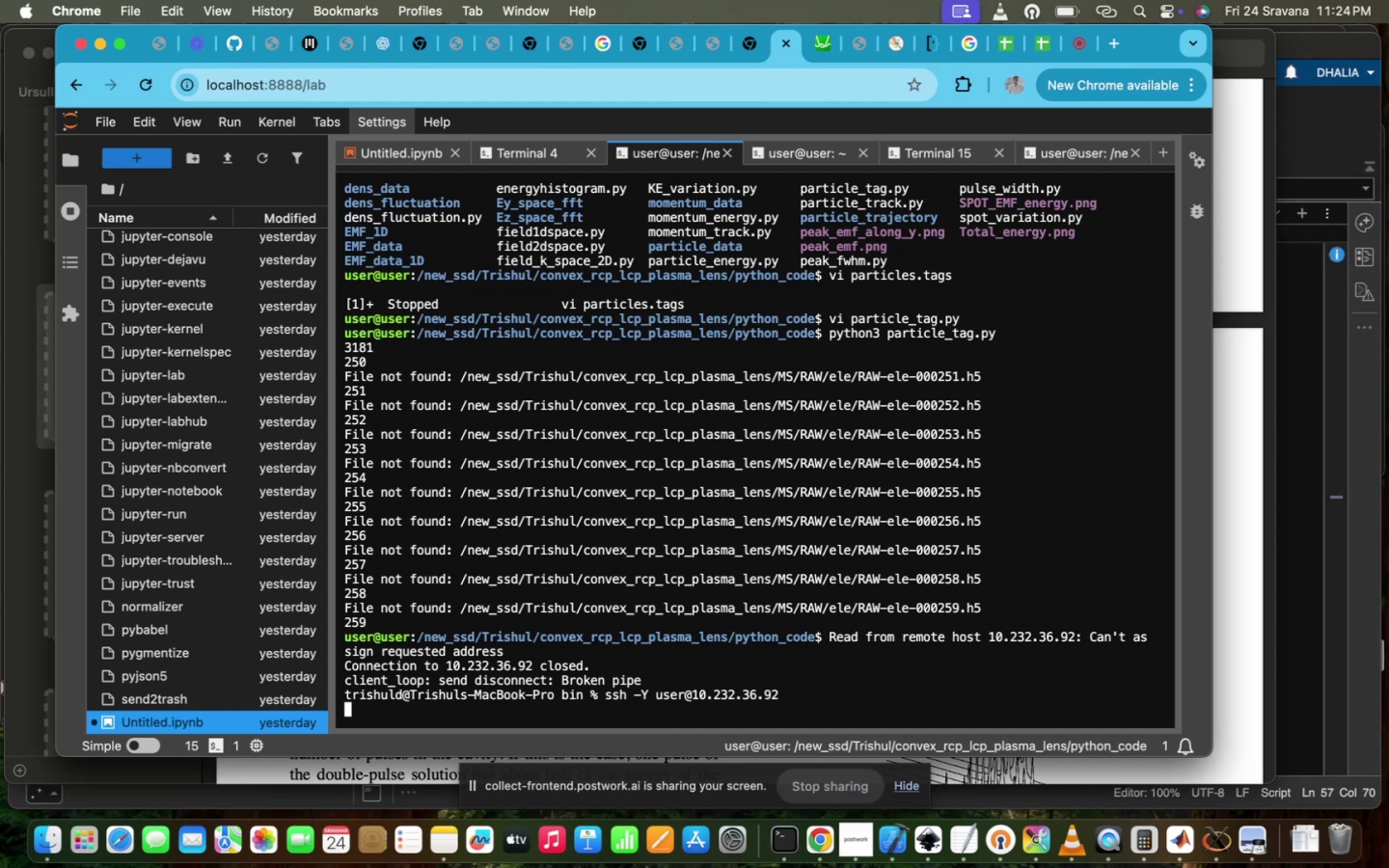 
type(pp)
key(Backspace)
key(Backspace)
key(Backspace)
 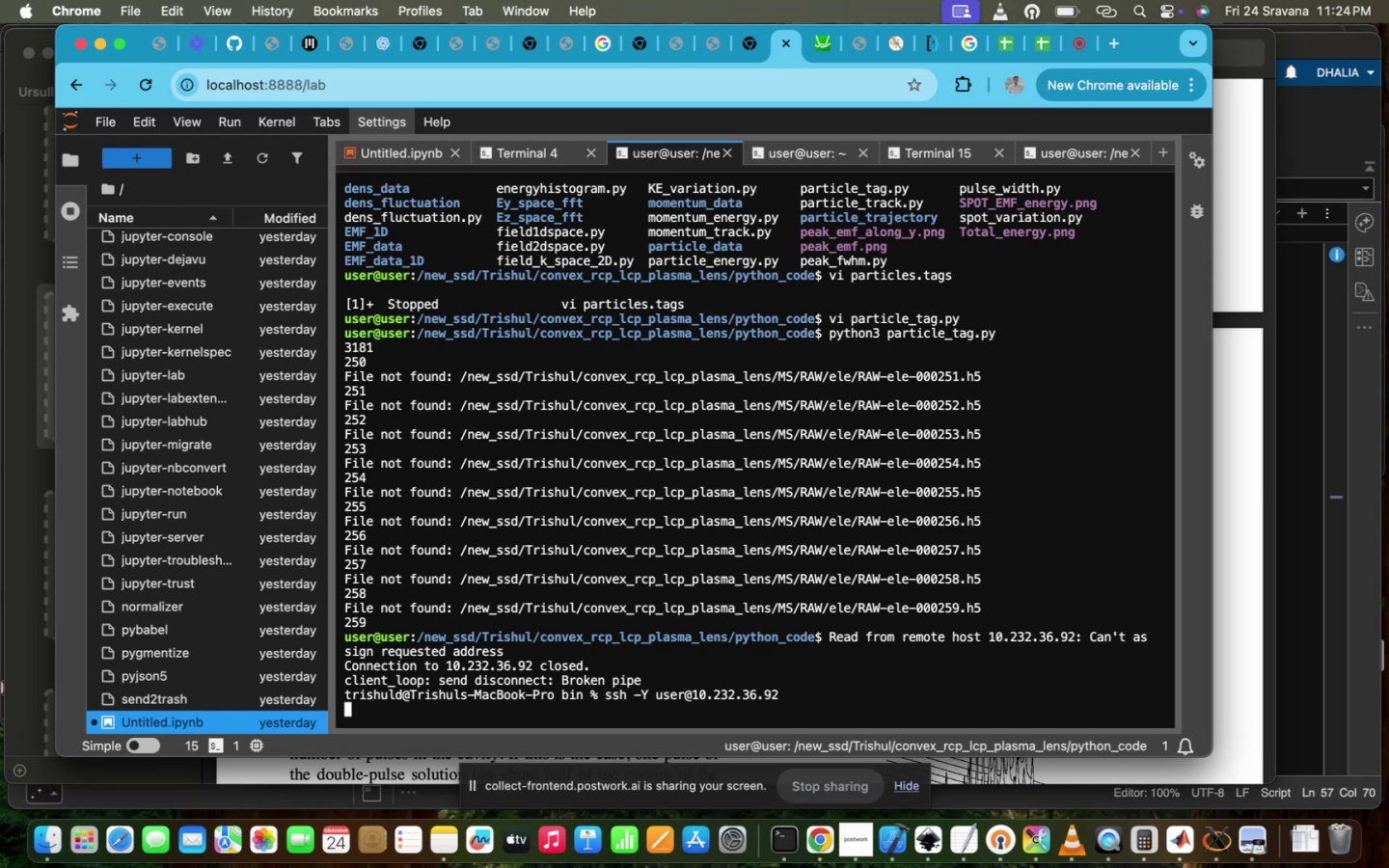 
wait(5.2)
 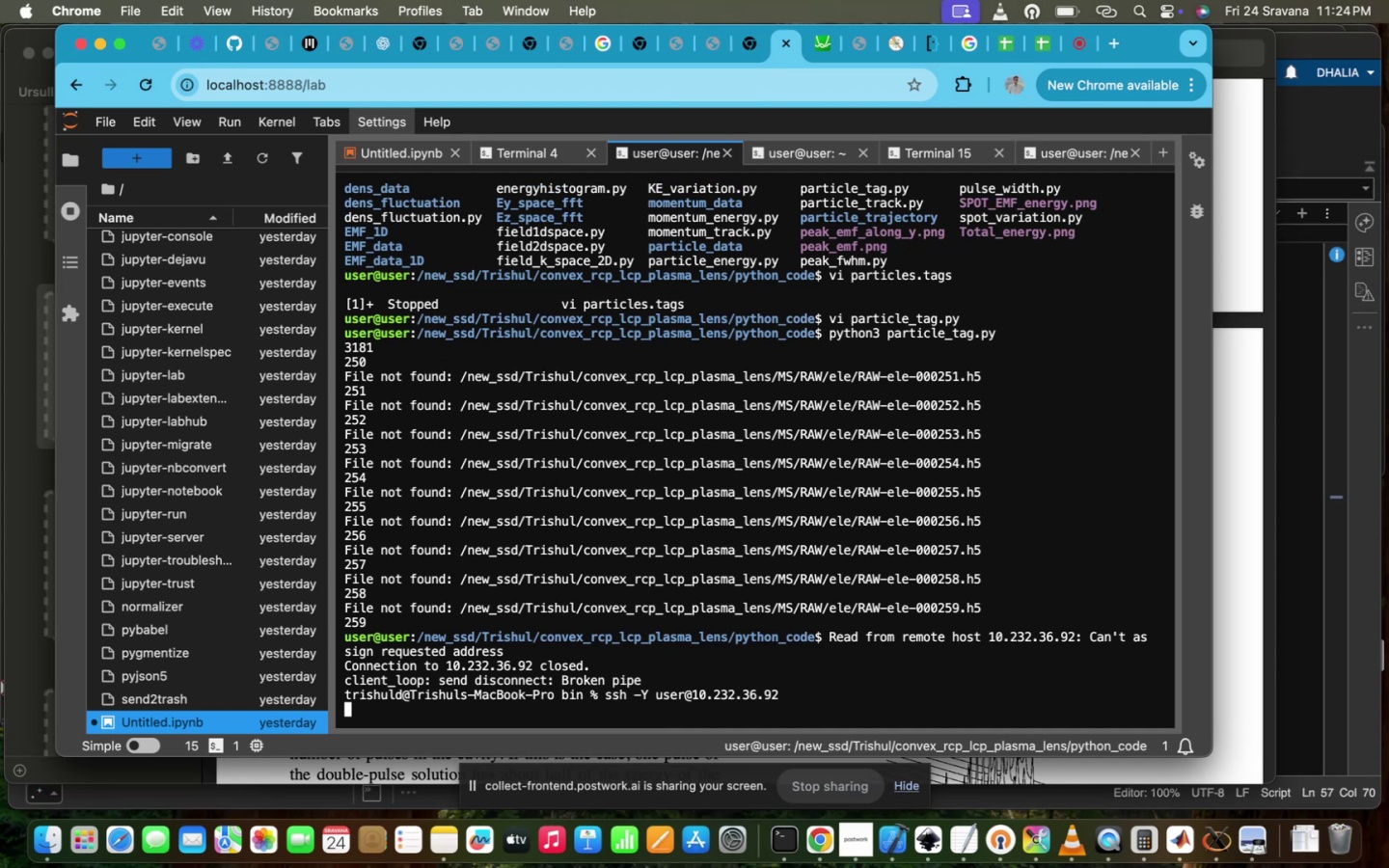 
type(ff)
key(Backspace)
key(Backspace)
key(Backspace)
 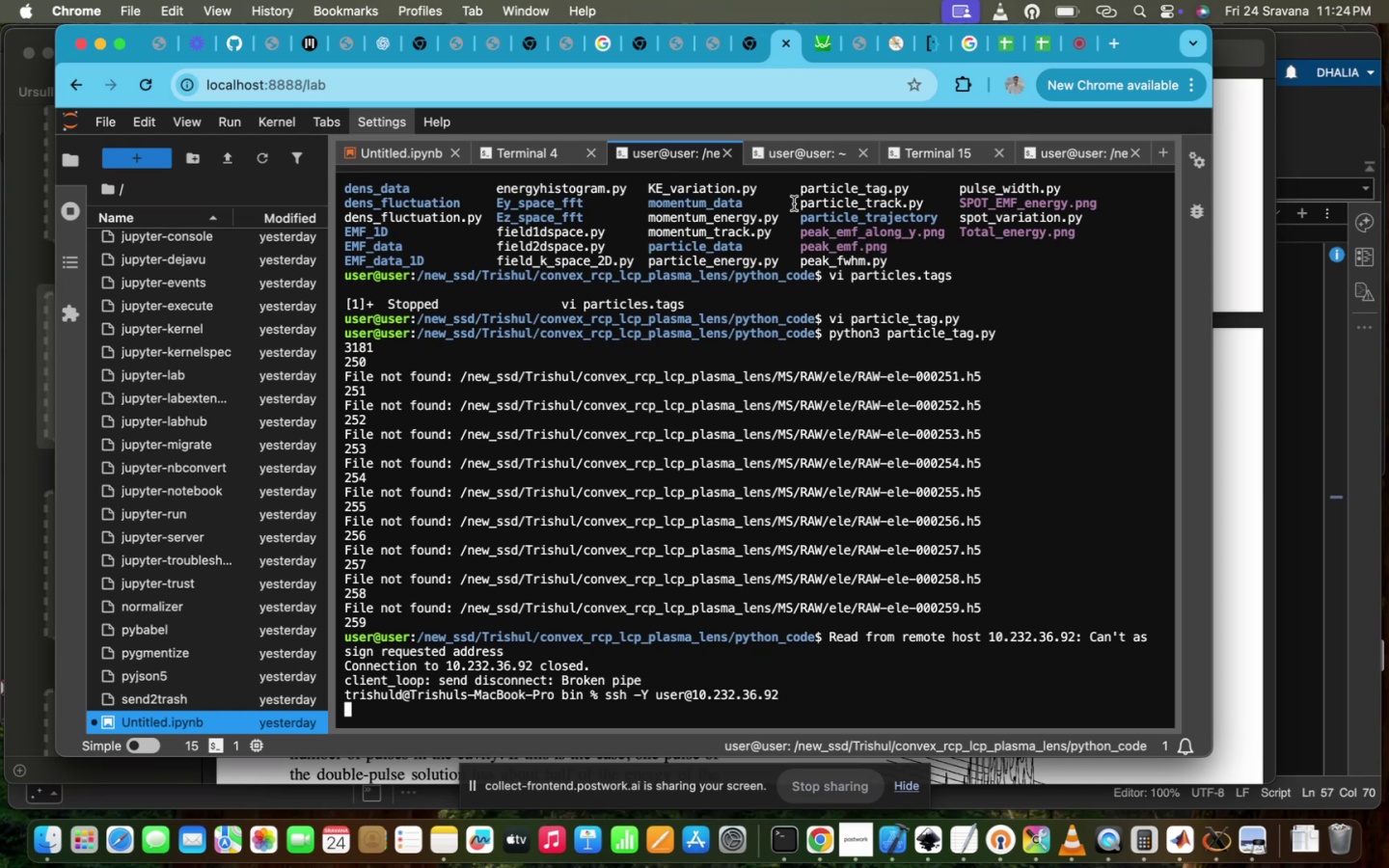 
left_click([813, 165])
 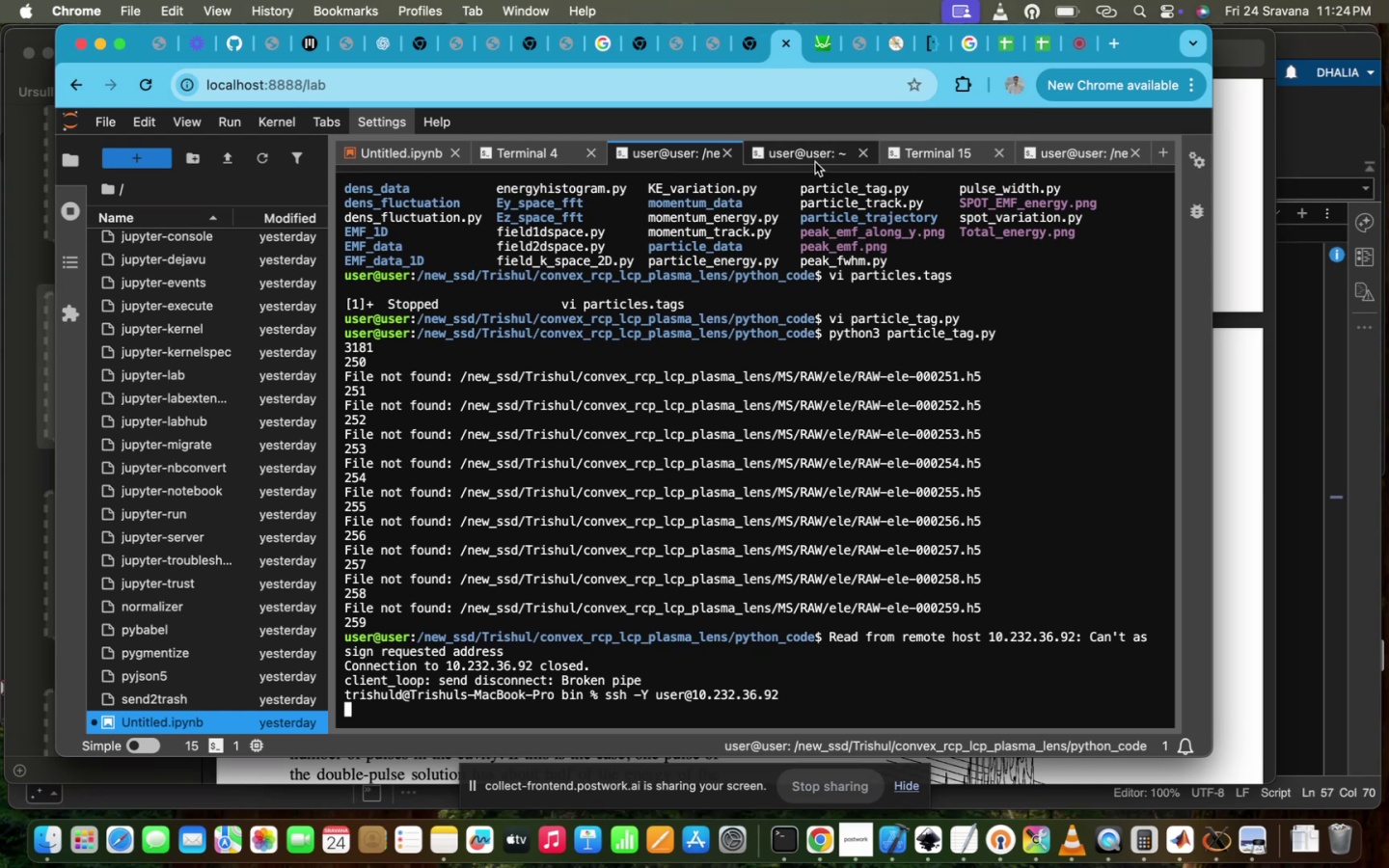 
left_click([815, 161])
 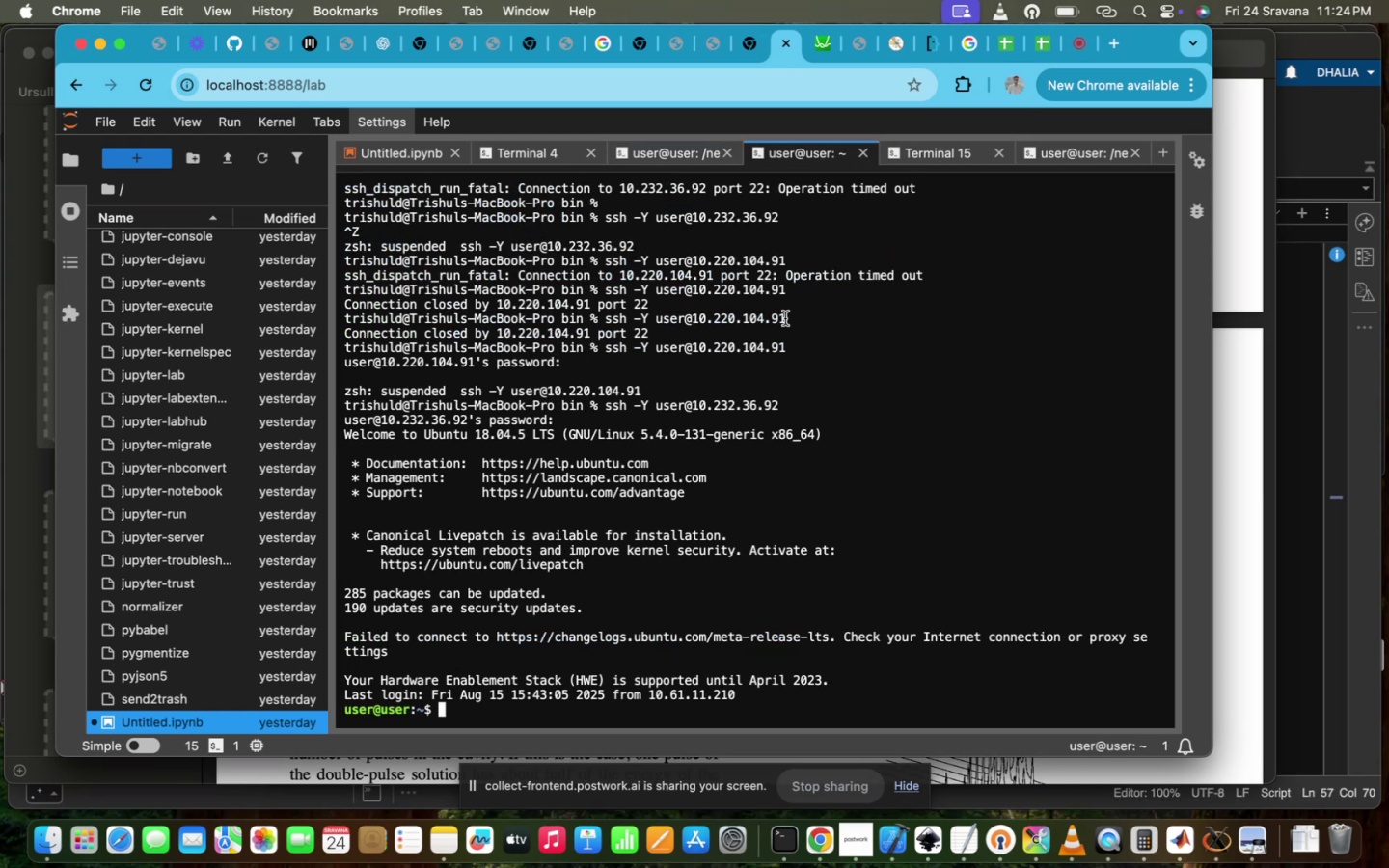 
key(ArrowUp)
 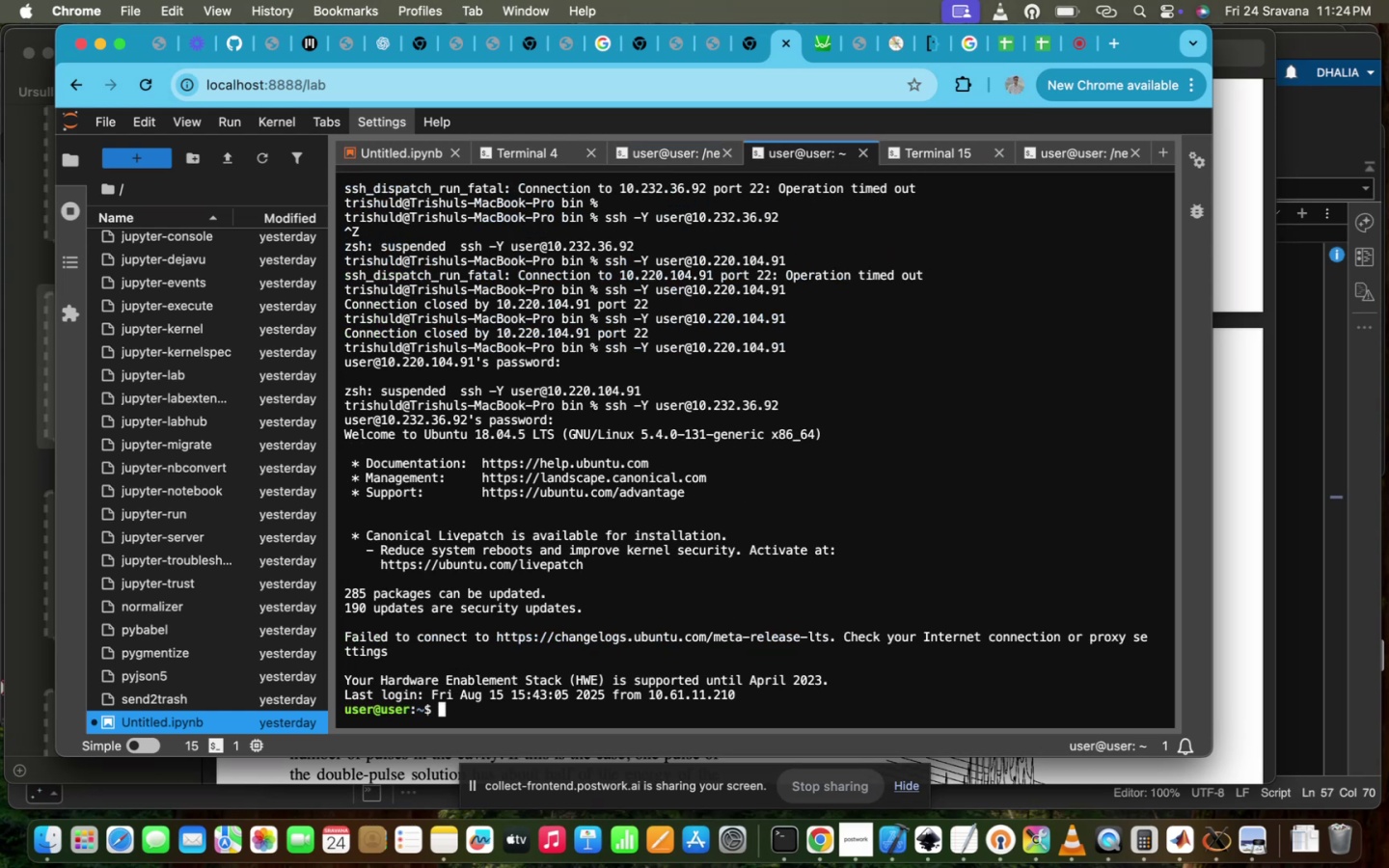 
type(eee)
 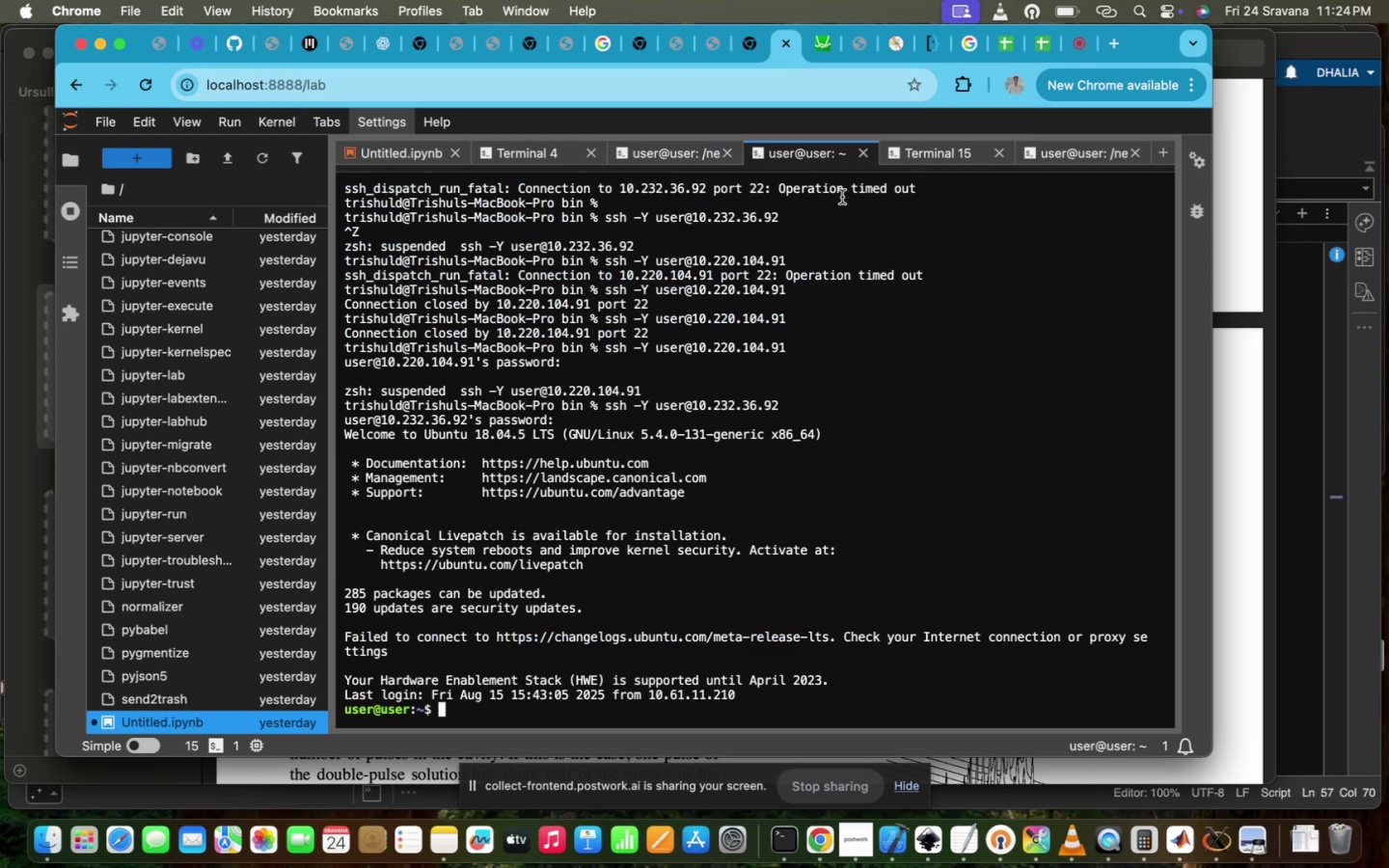 
left_click([858, 155])
 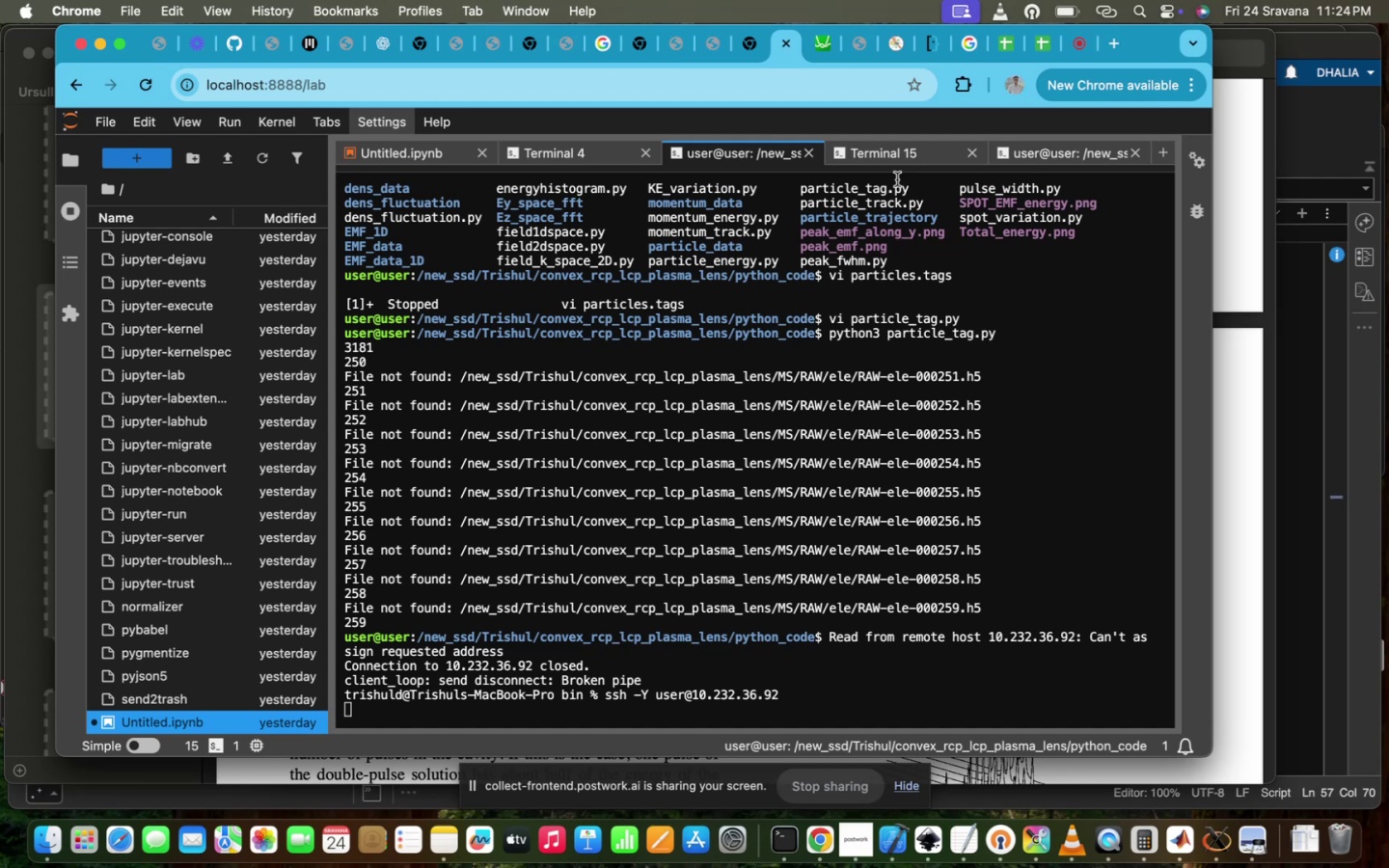 
left_click([913, 162])
 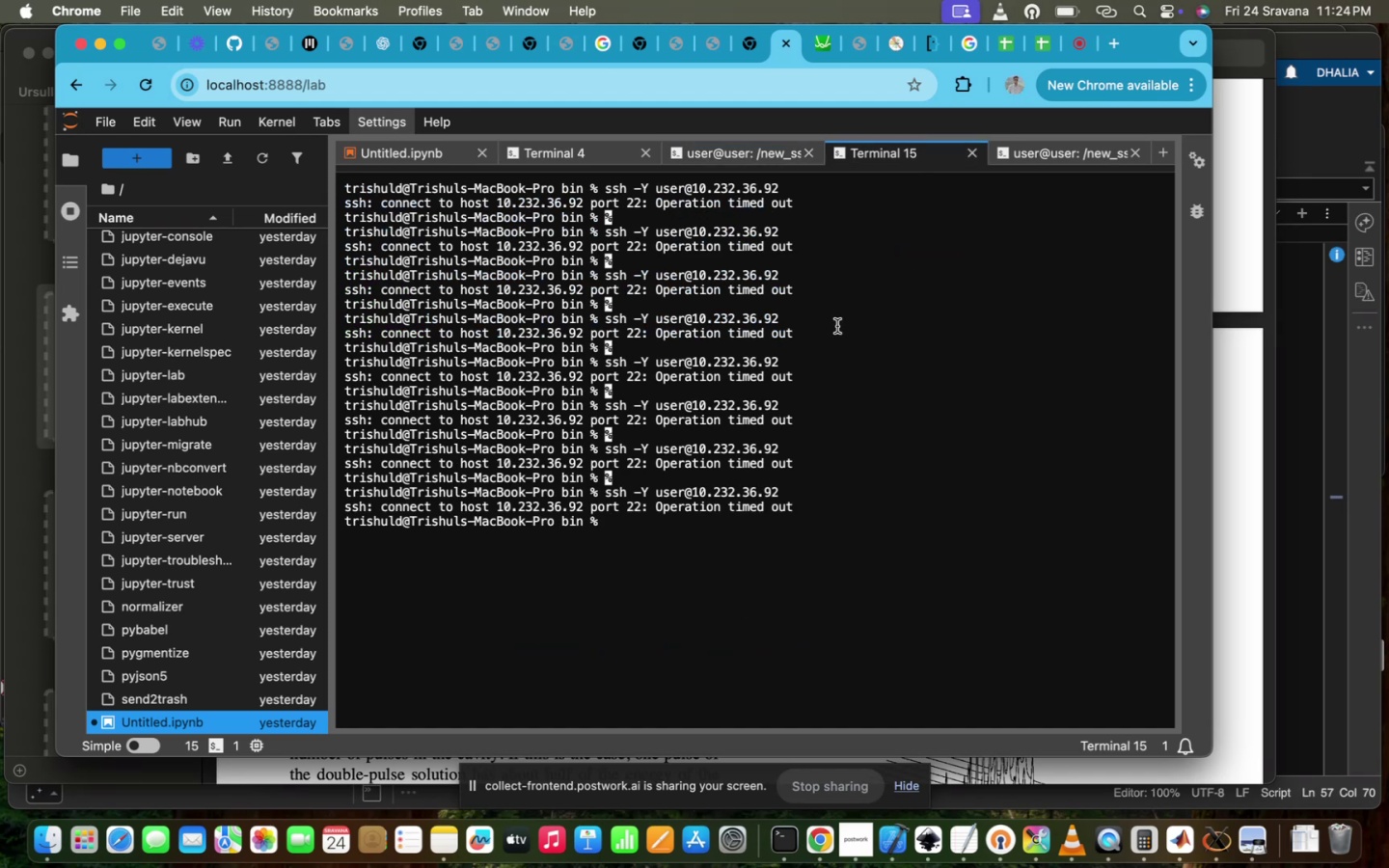 
key(ArrowUp)
 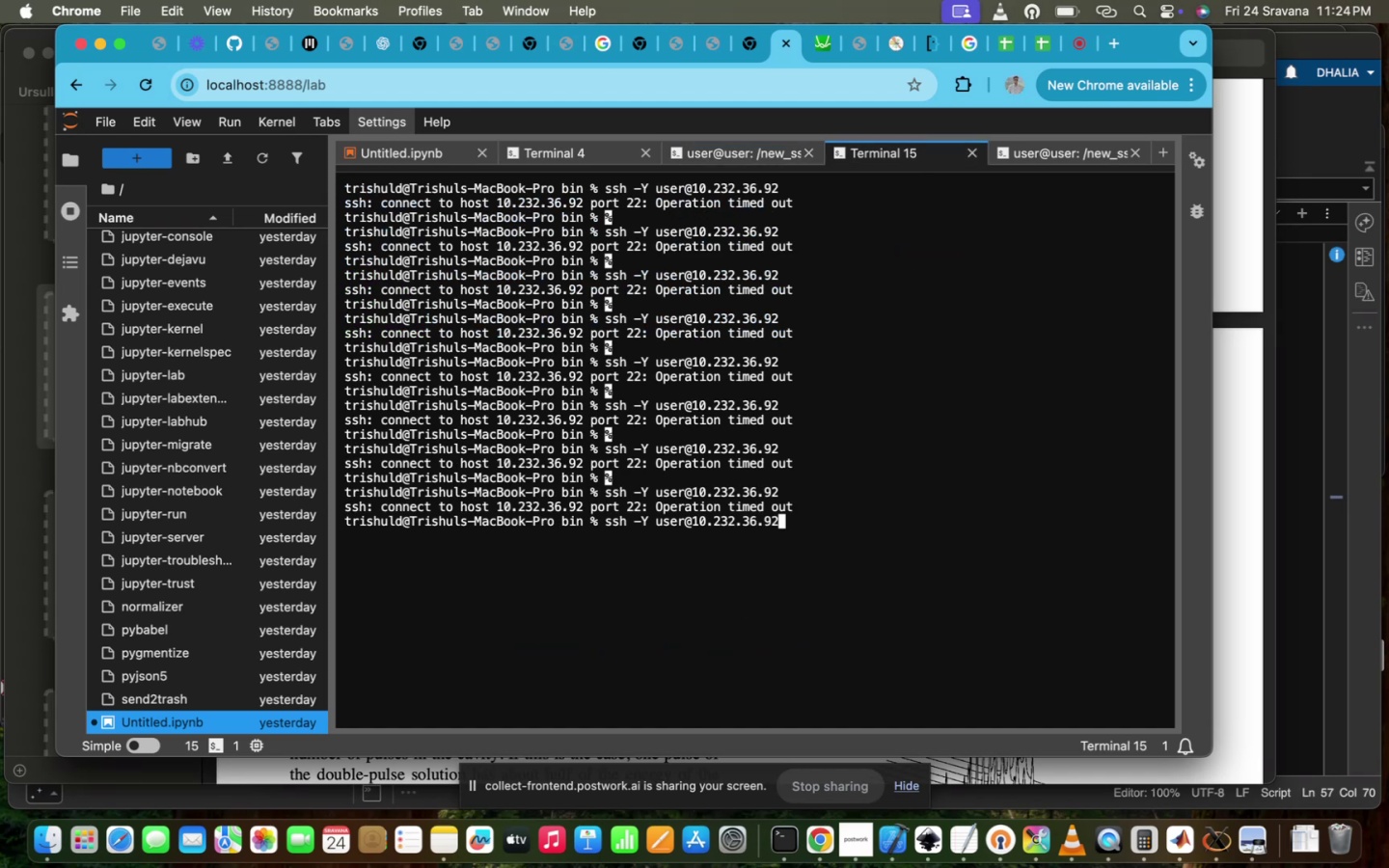 
key(ArrowUp)
 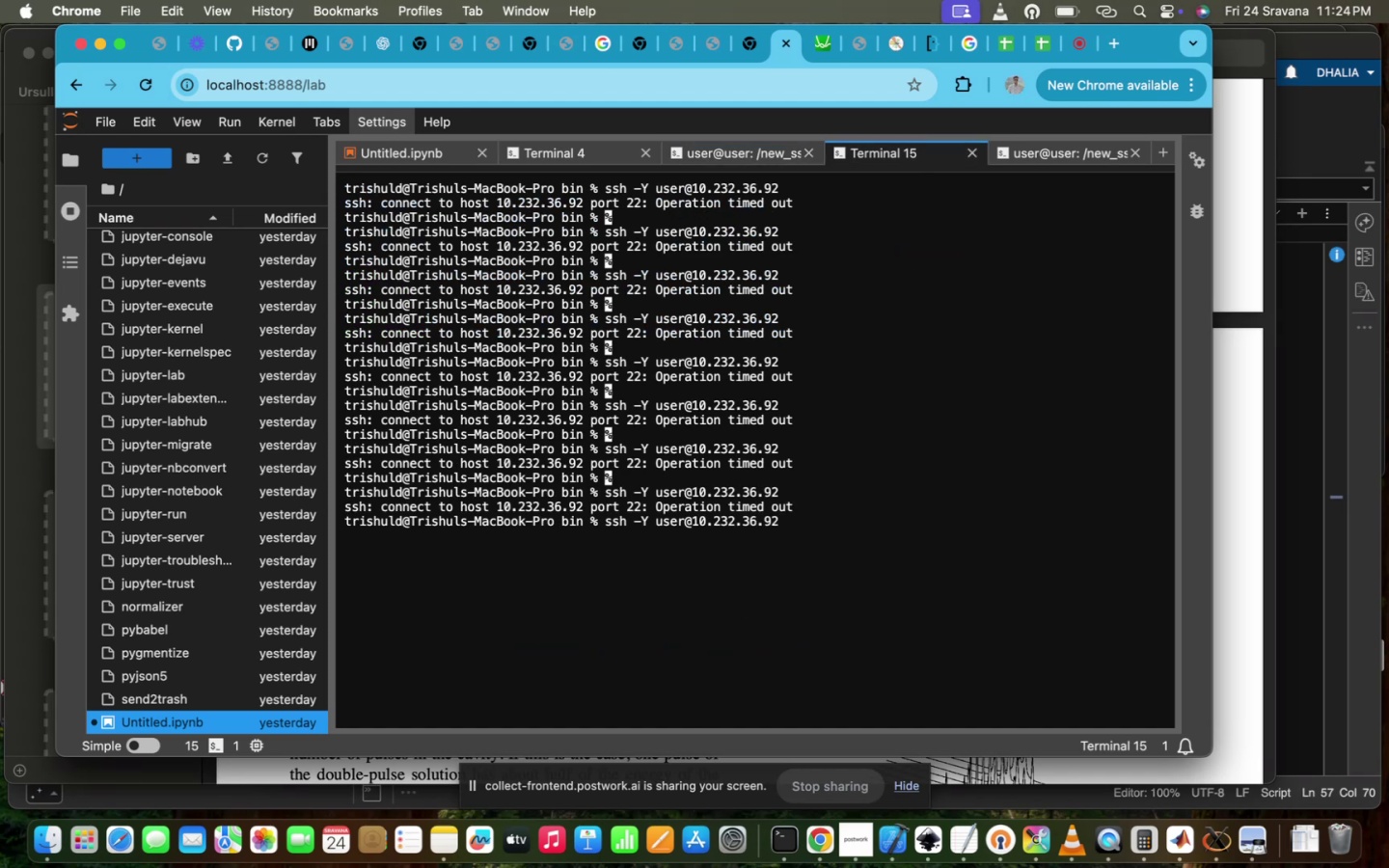 
key(ArrowUp)
 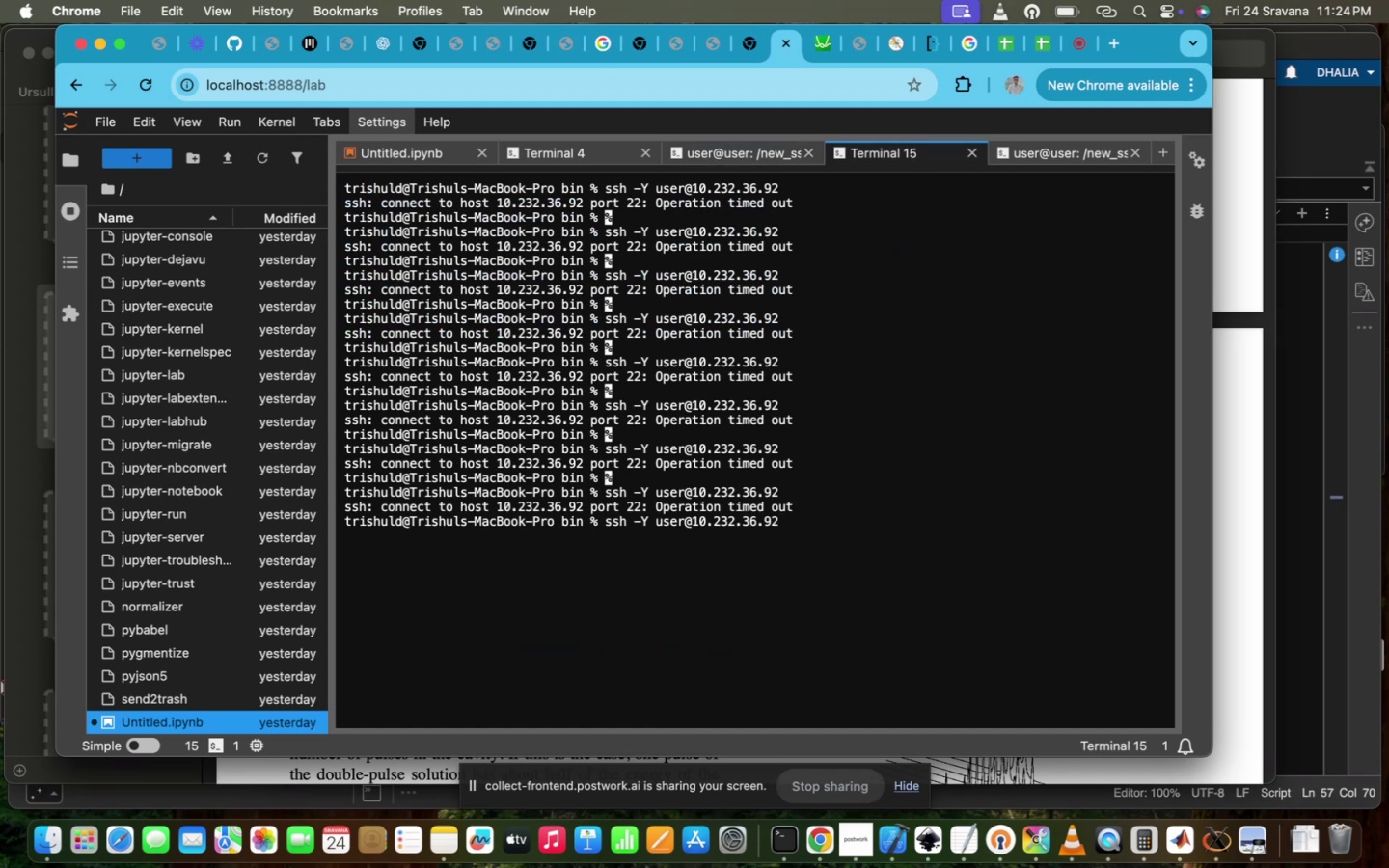 
key(ArrowUp)
 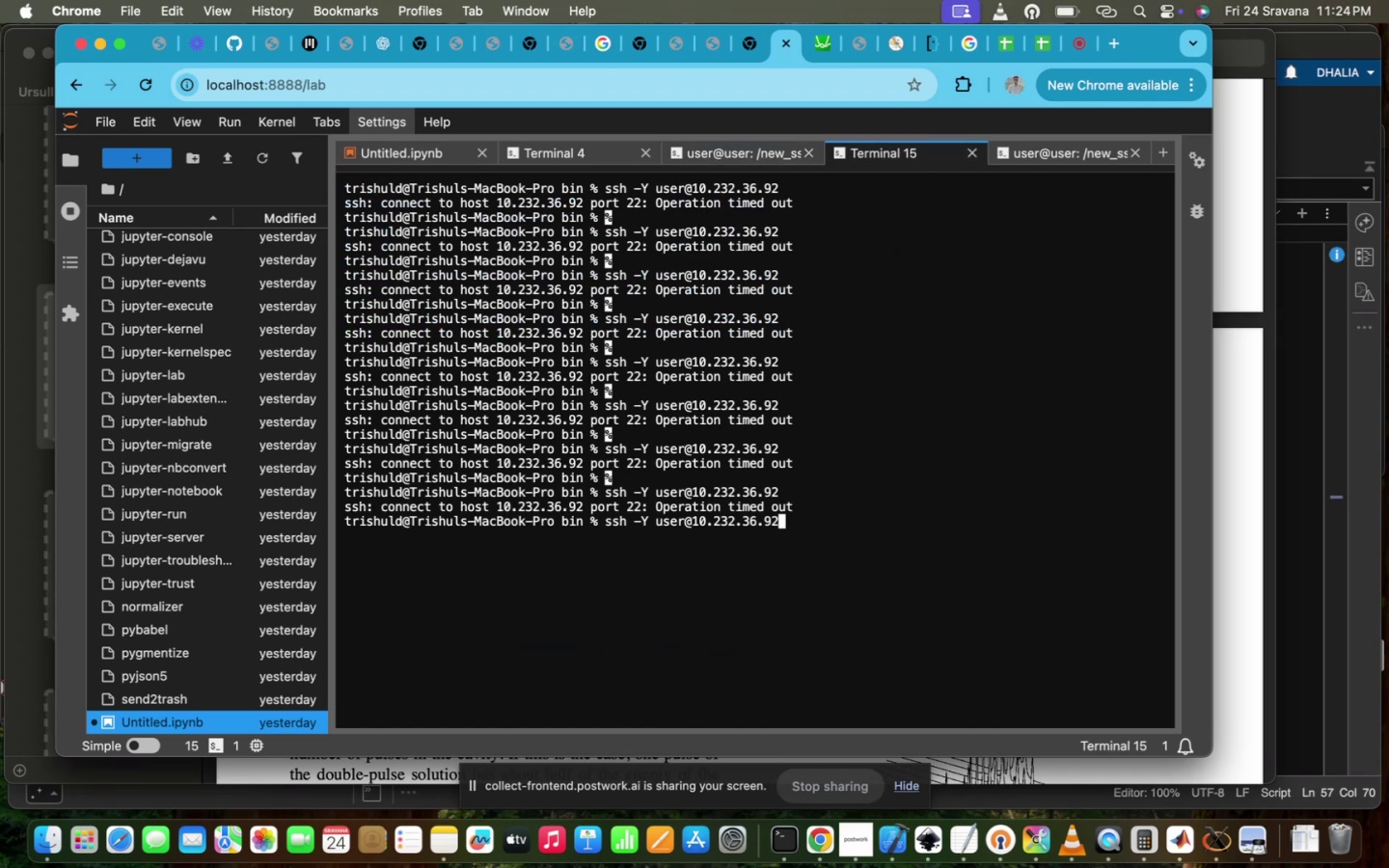 
key(Backspace)
key(Backspace)
key(Backspace)
key(Backspace)
key(Backspace)
key(Backspace)
key(Backspace)
key(Backspace)
type(201.)
key(Backspace)
key(Backspace)
type(.104.92\)
key(Backspace)
key(Backspace)
type(1)
 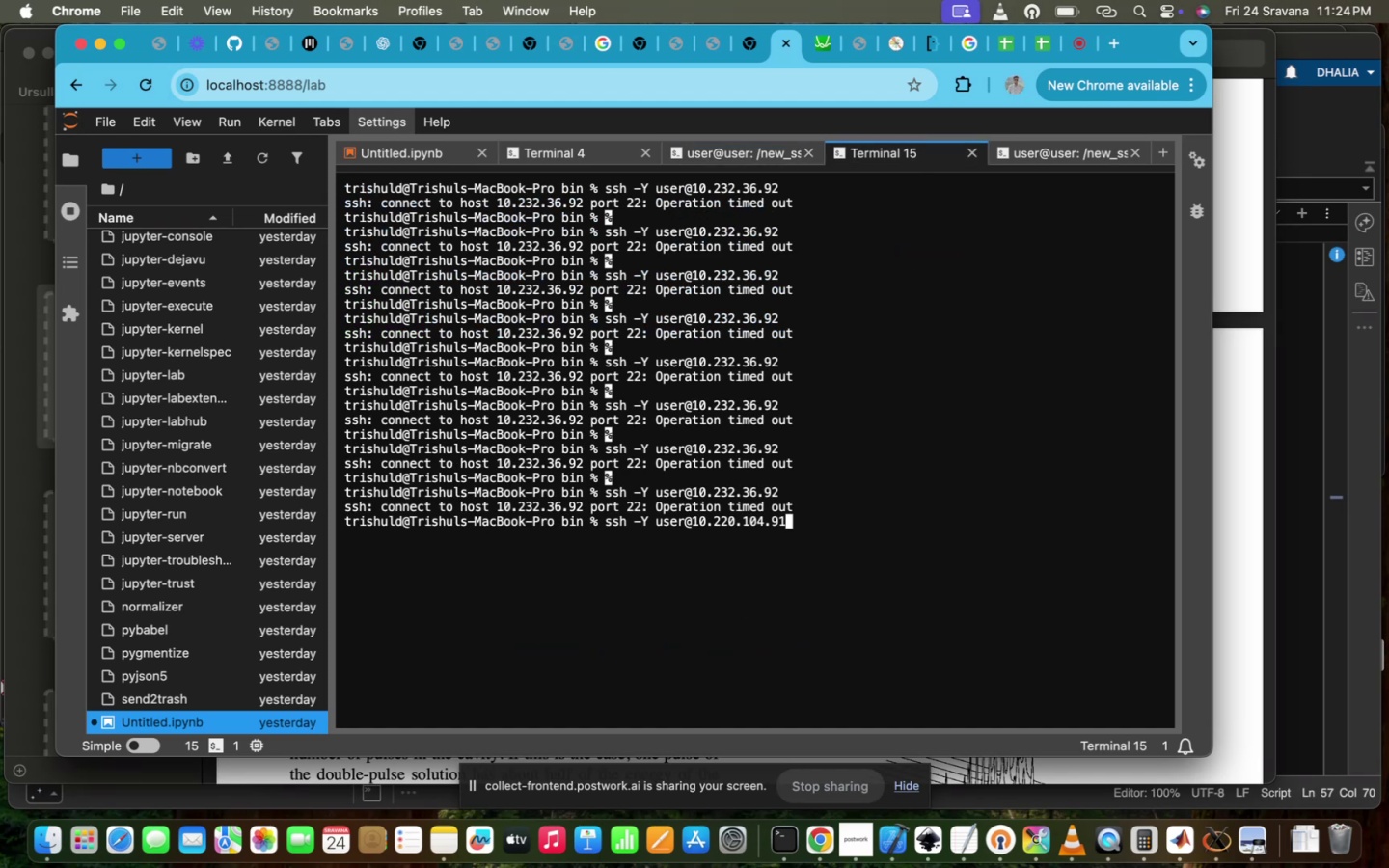 
key(Enter)
 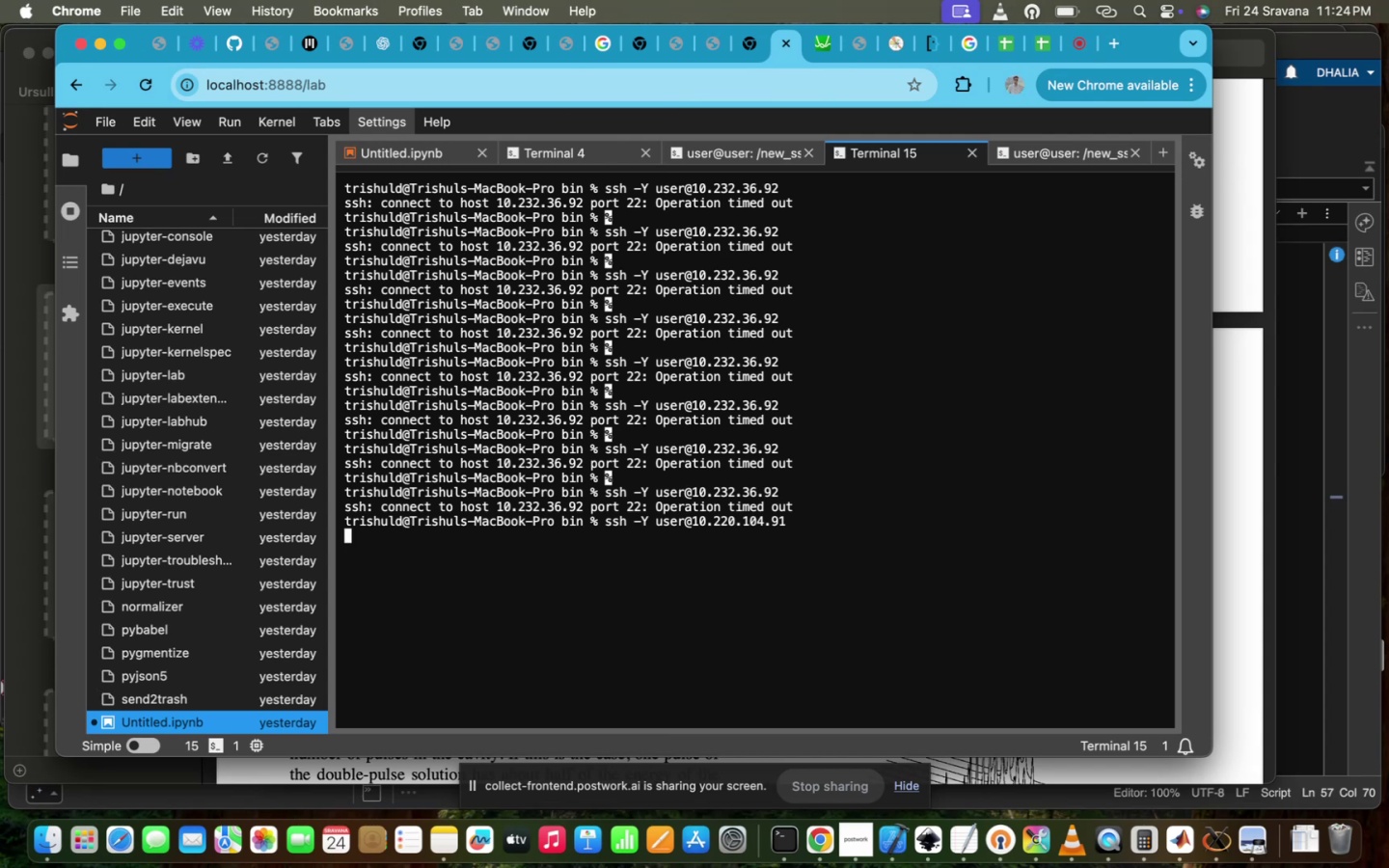 
wait(5.44)
 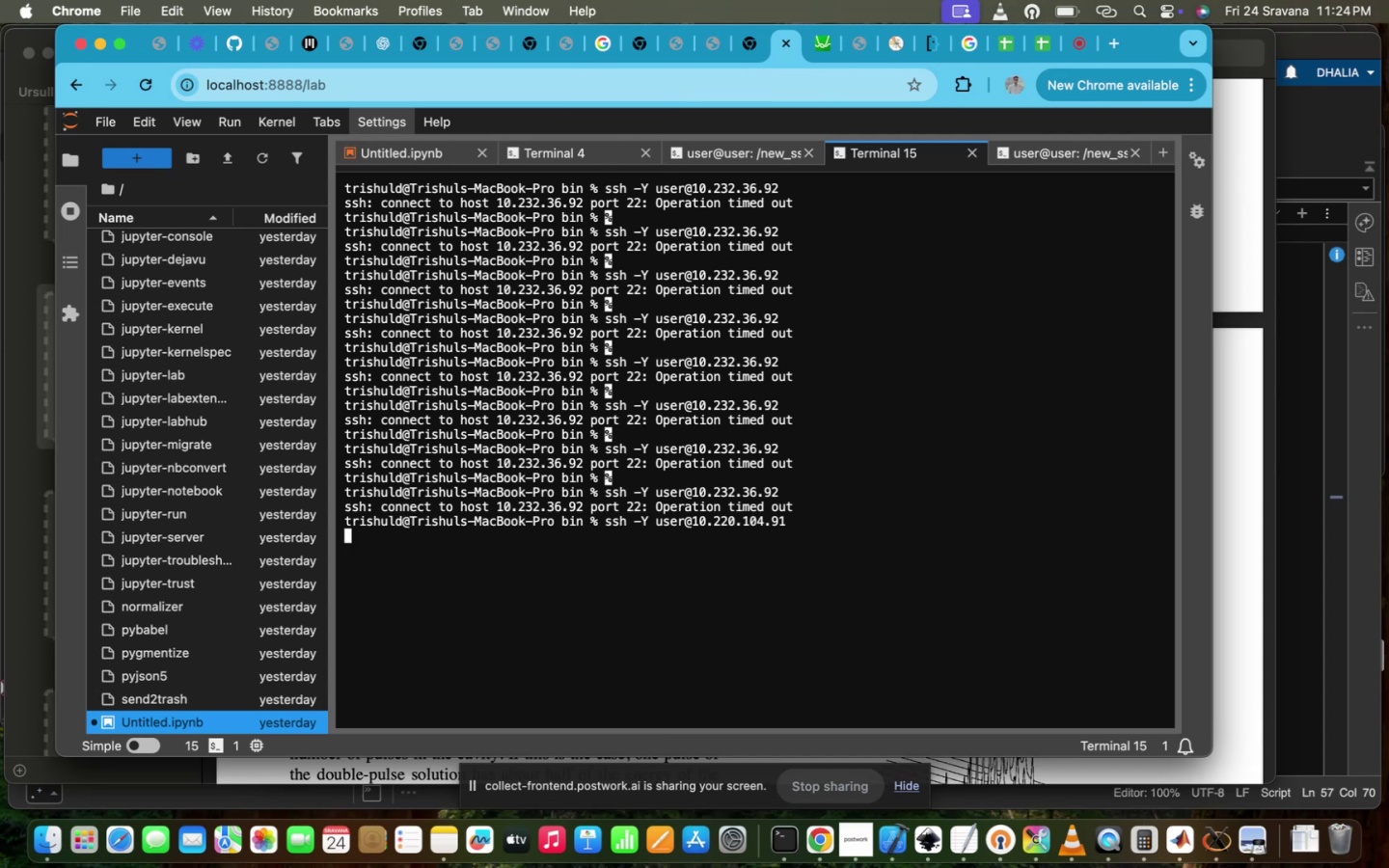 
mouse_move([1026, 20])
 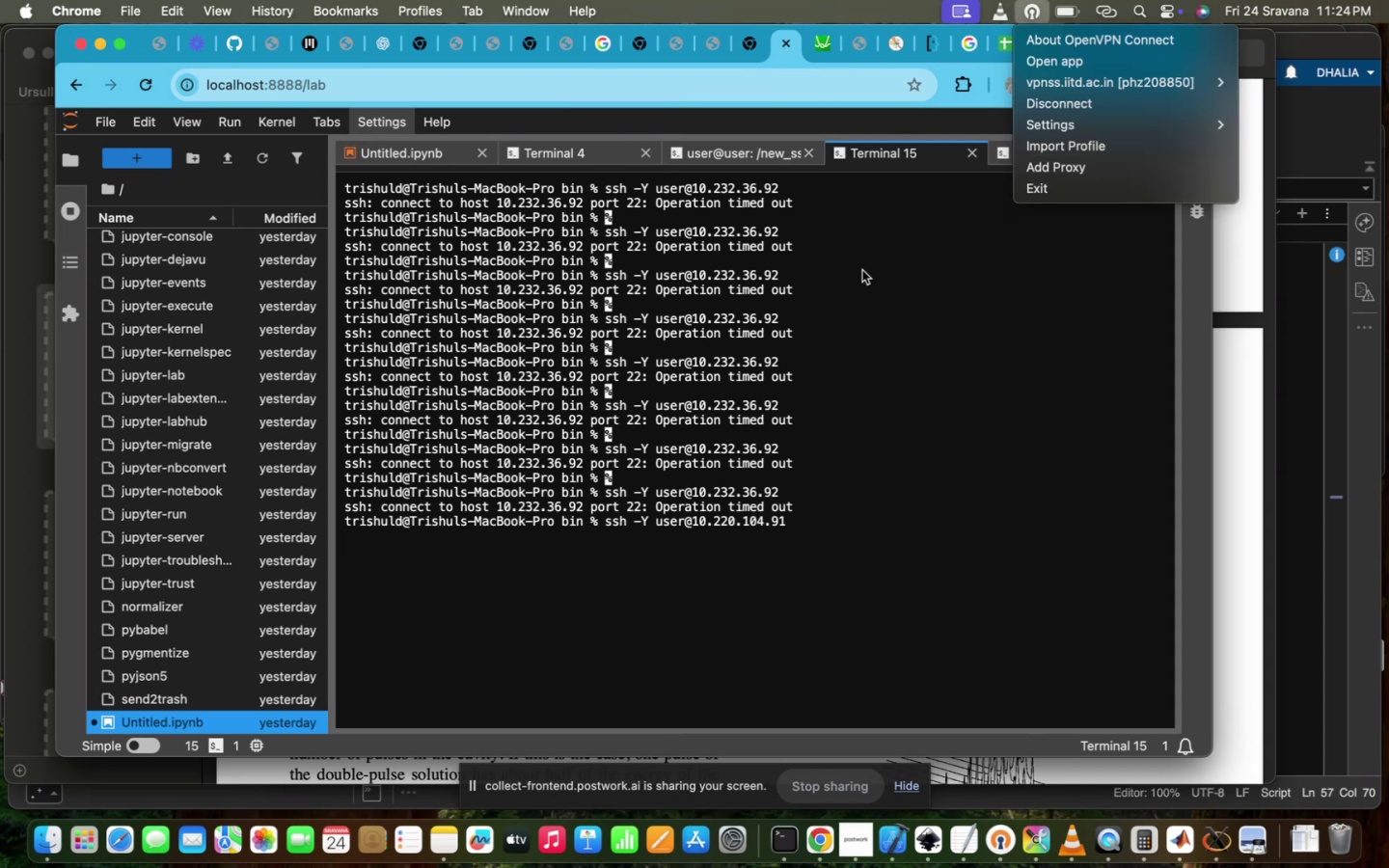 
left_click([862, 270])
 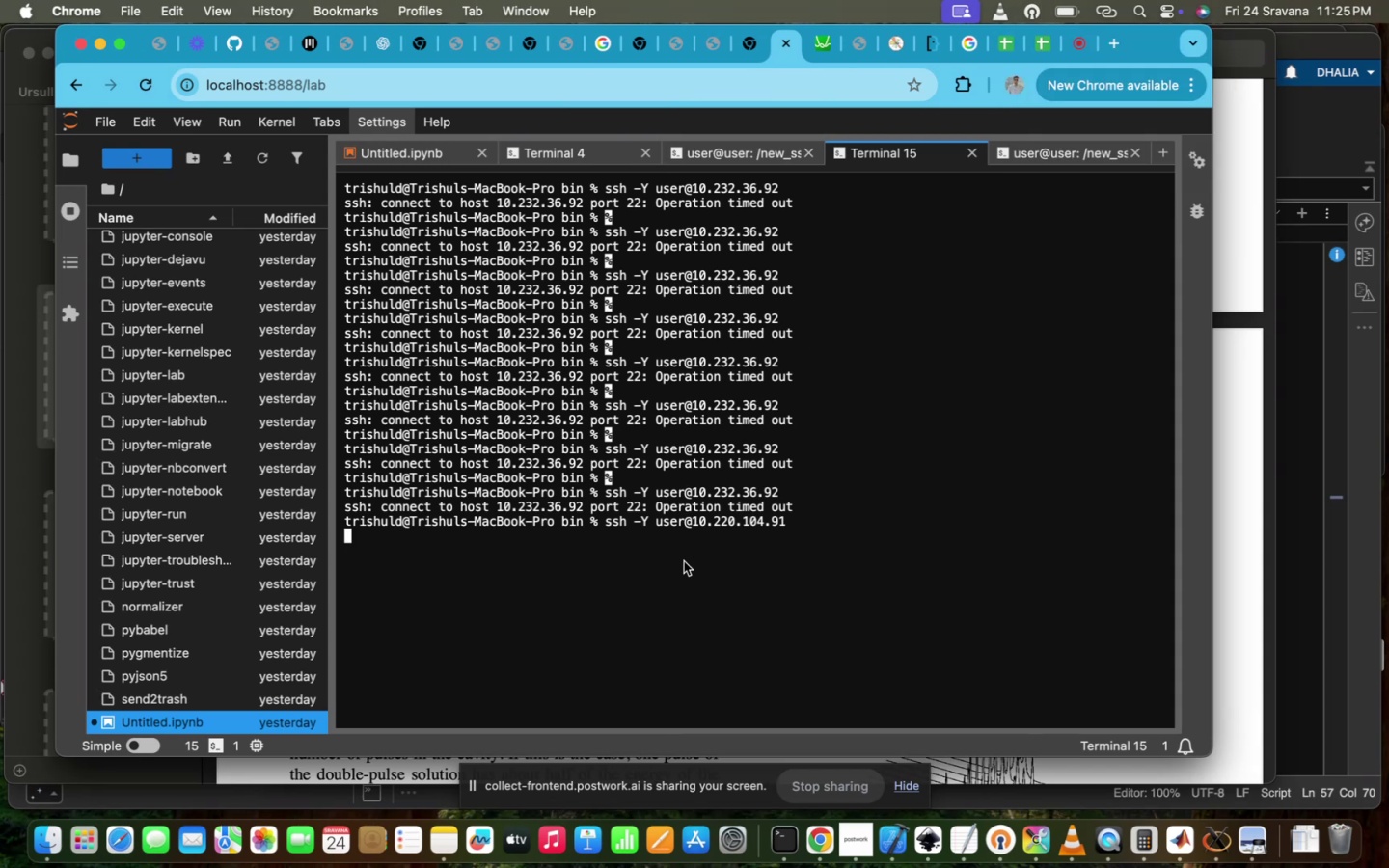 
left_click([684, 561])
 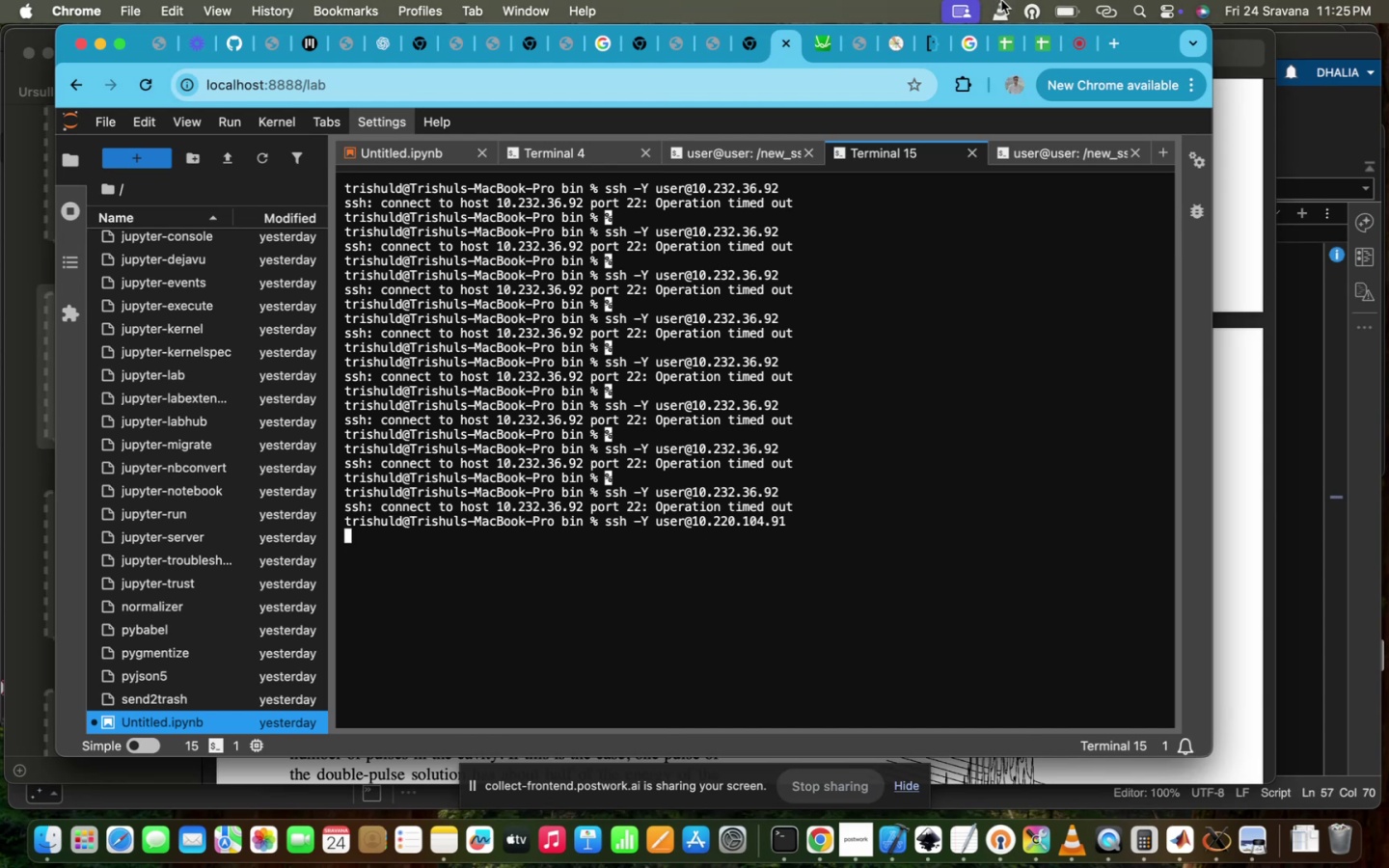 
left_click([1024, 6])
 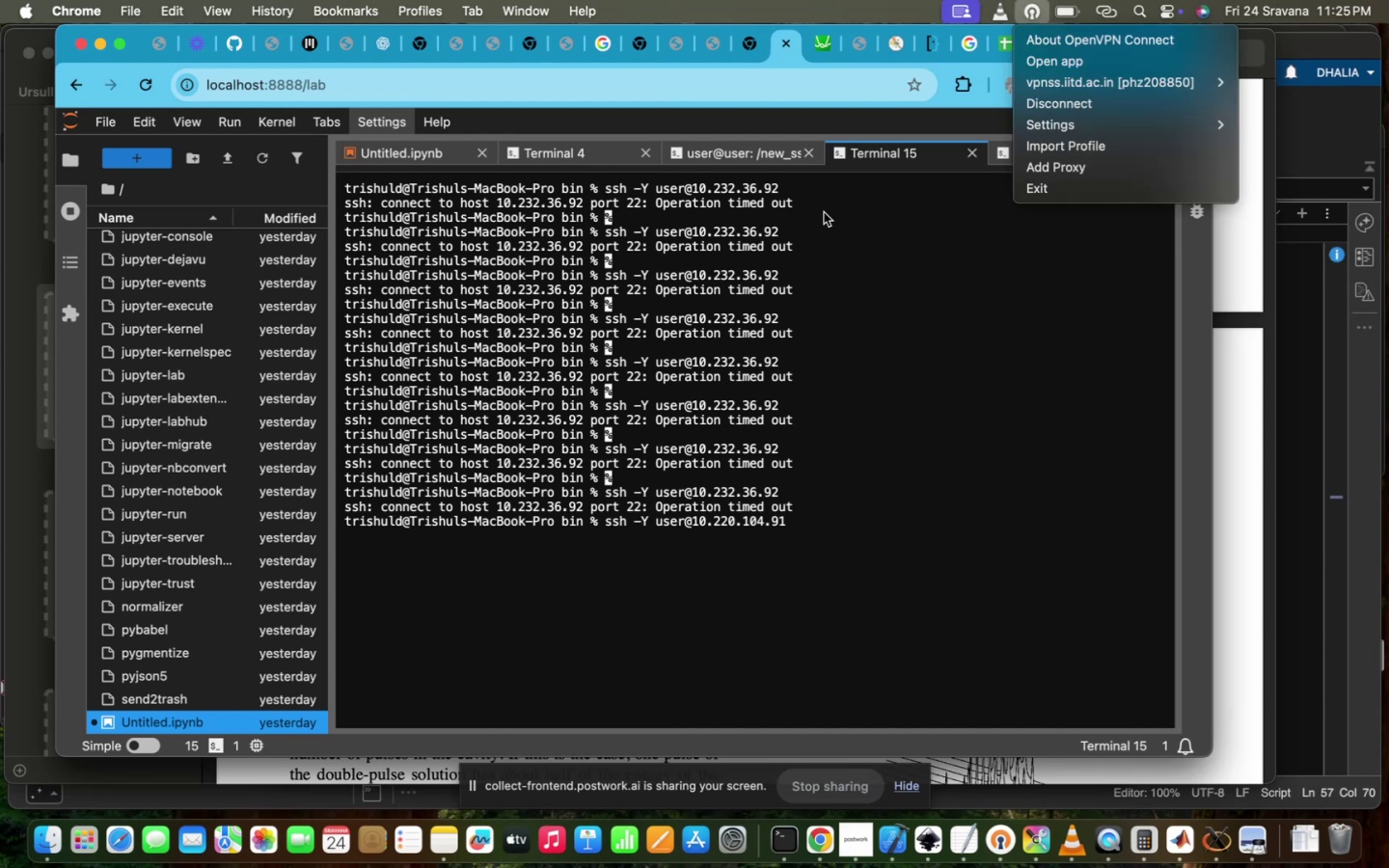 
left_click([613, 553])
 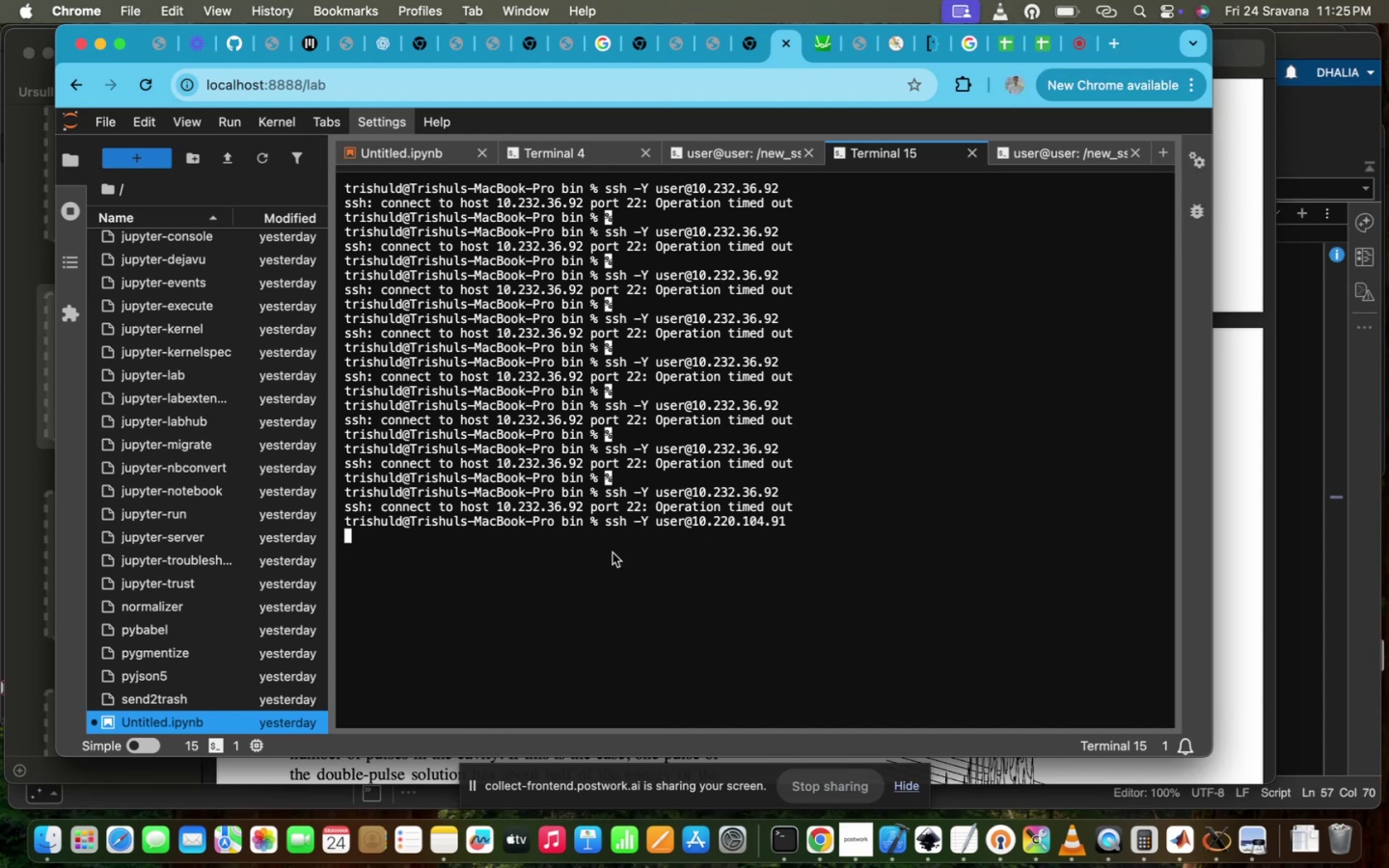 
scroll: coordinate [613, 553], scroll_direction: down, amount: 10.0
 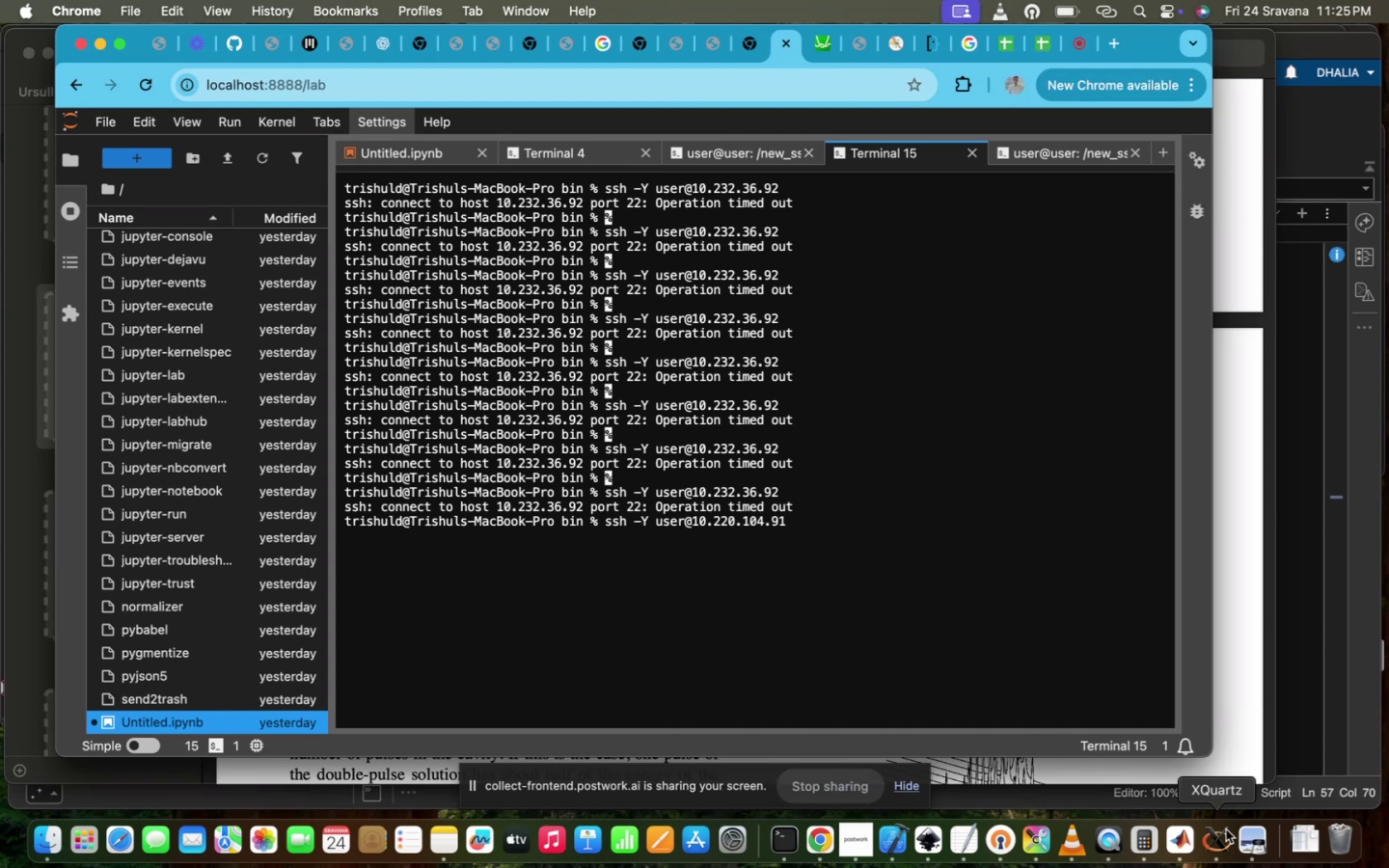 
left_click([1185, 849])
 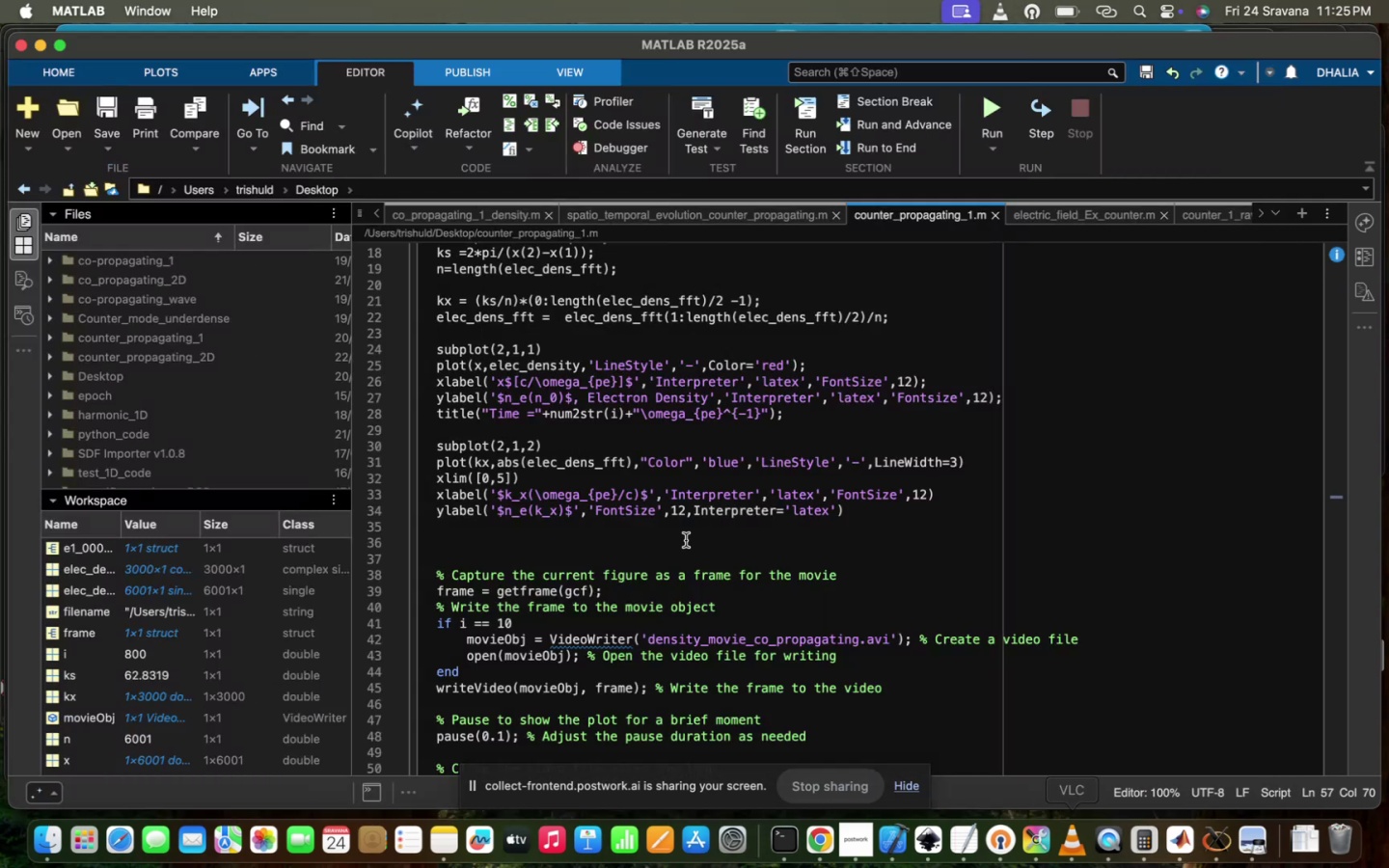 
left_click([686, 540])
 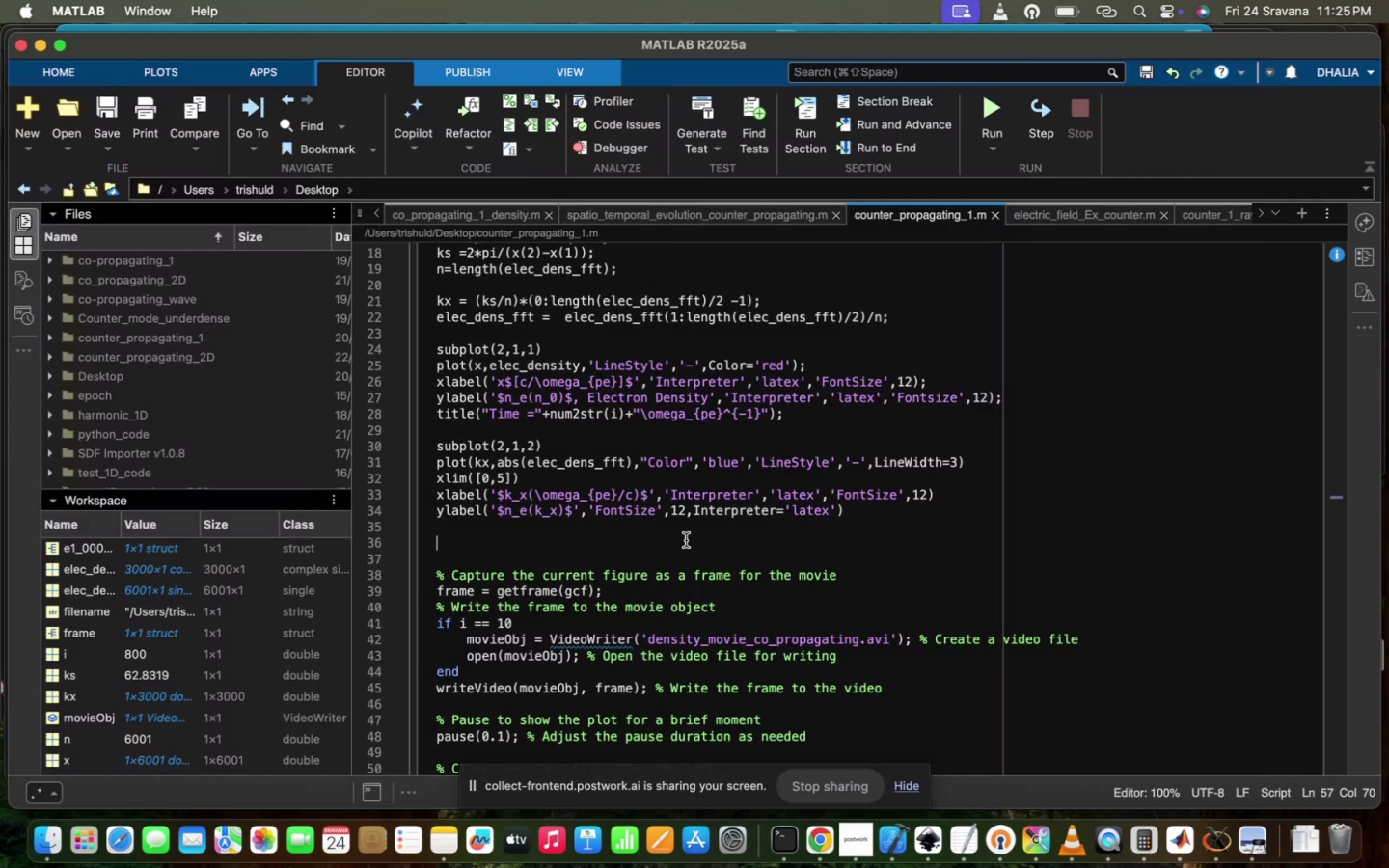 
scroll: coordinate [686, 540], scroll_direction: down, amount: 19.0
 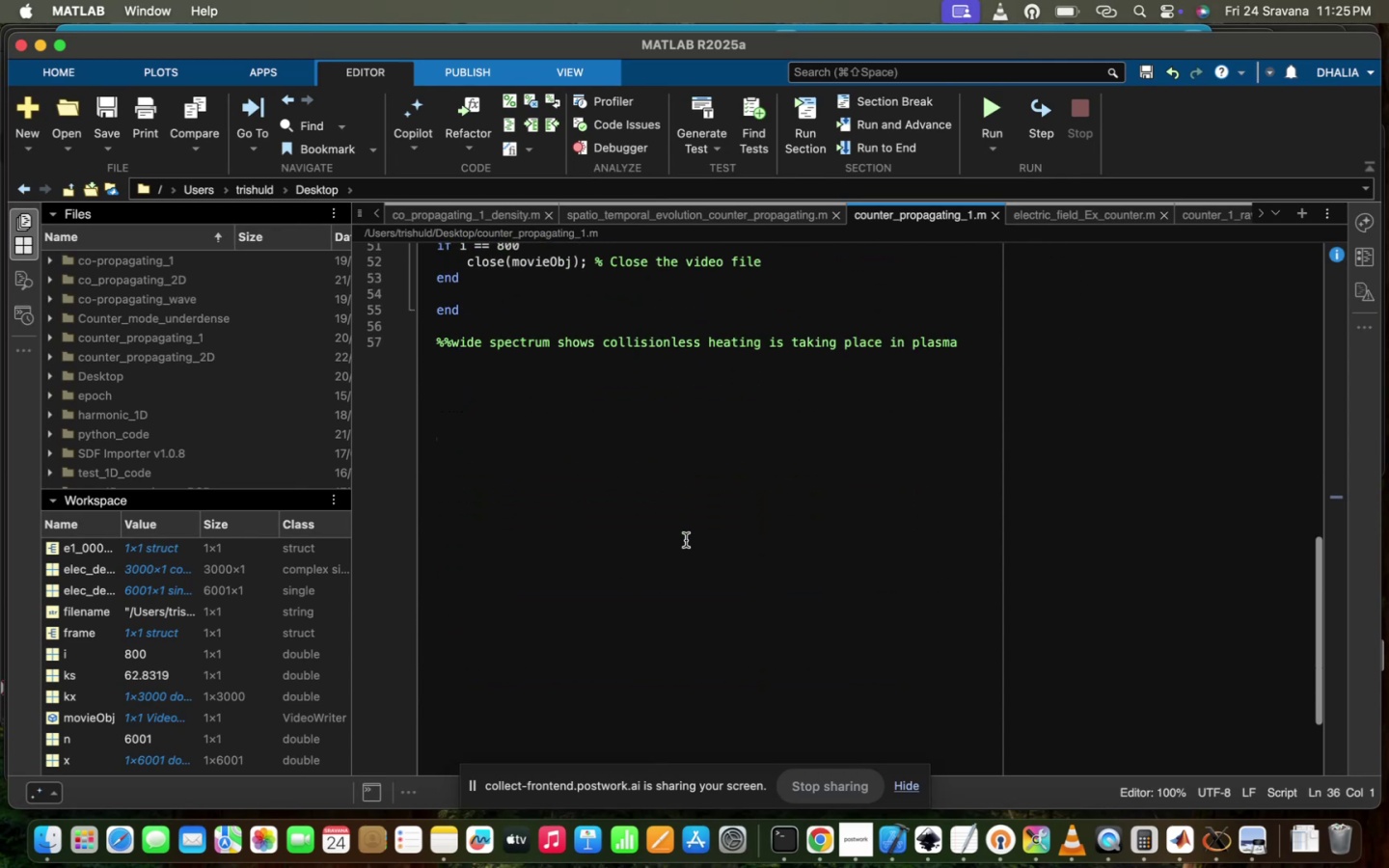 
scroll: coordinate [166, 370], scroll_direction: up, amount: 127.0
 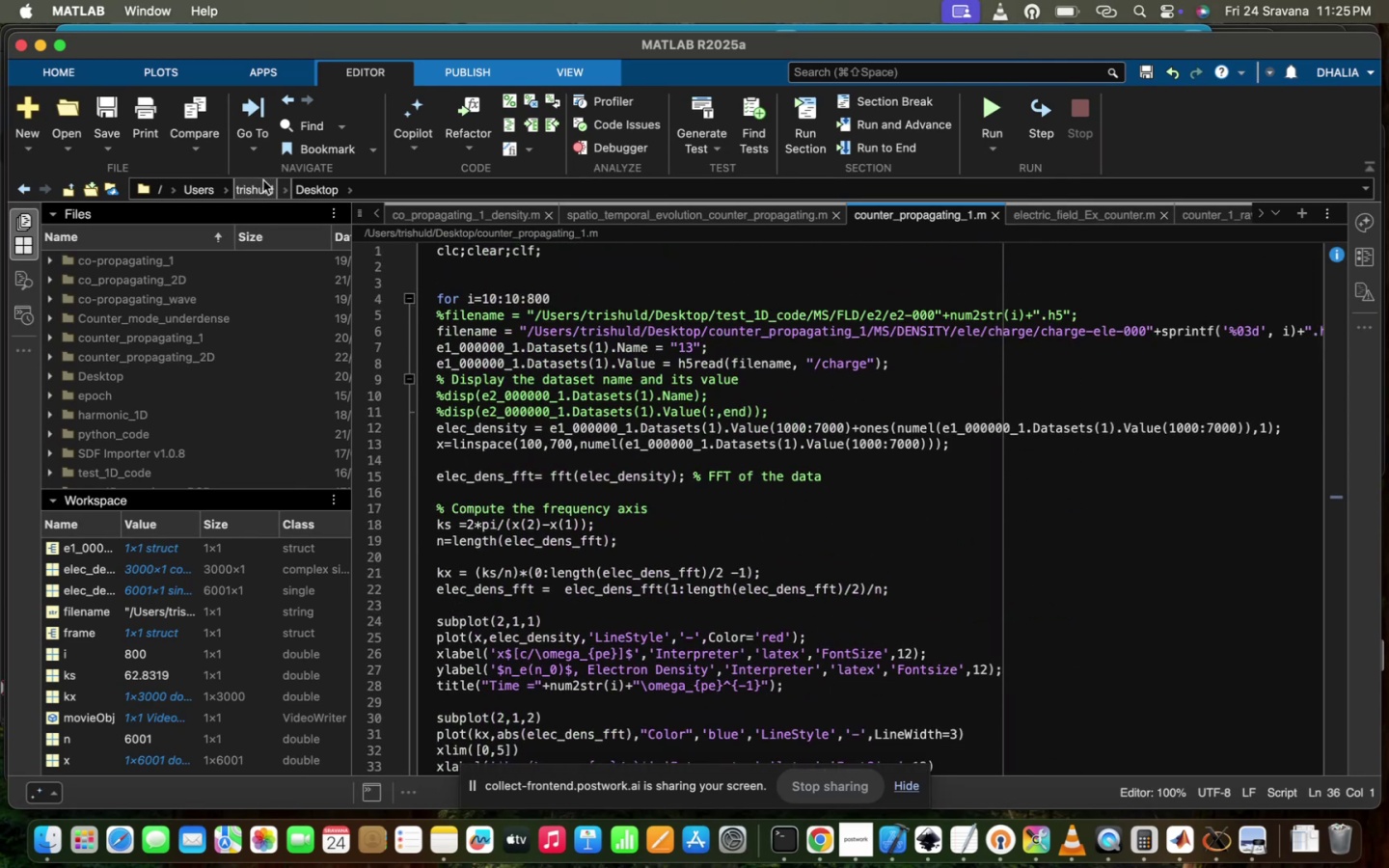 
left_click([257, 185])
 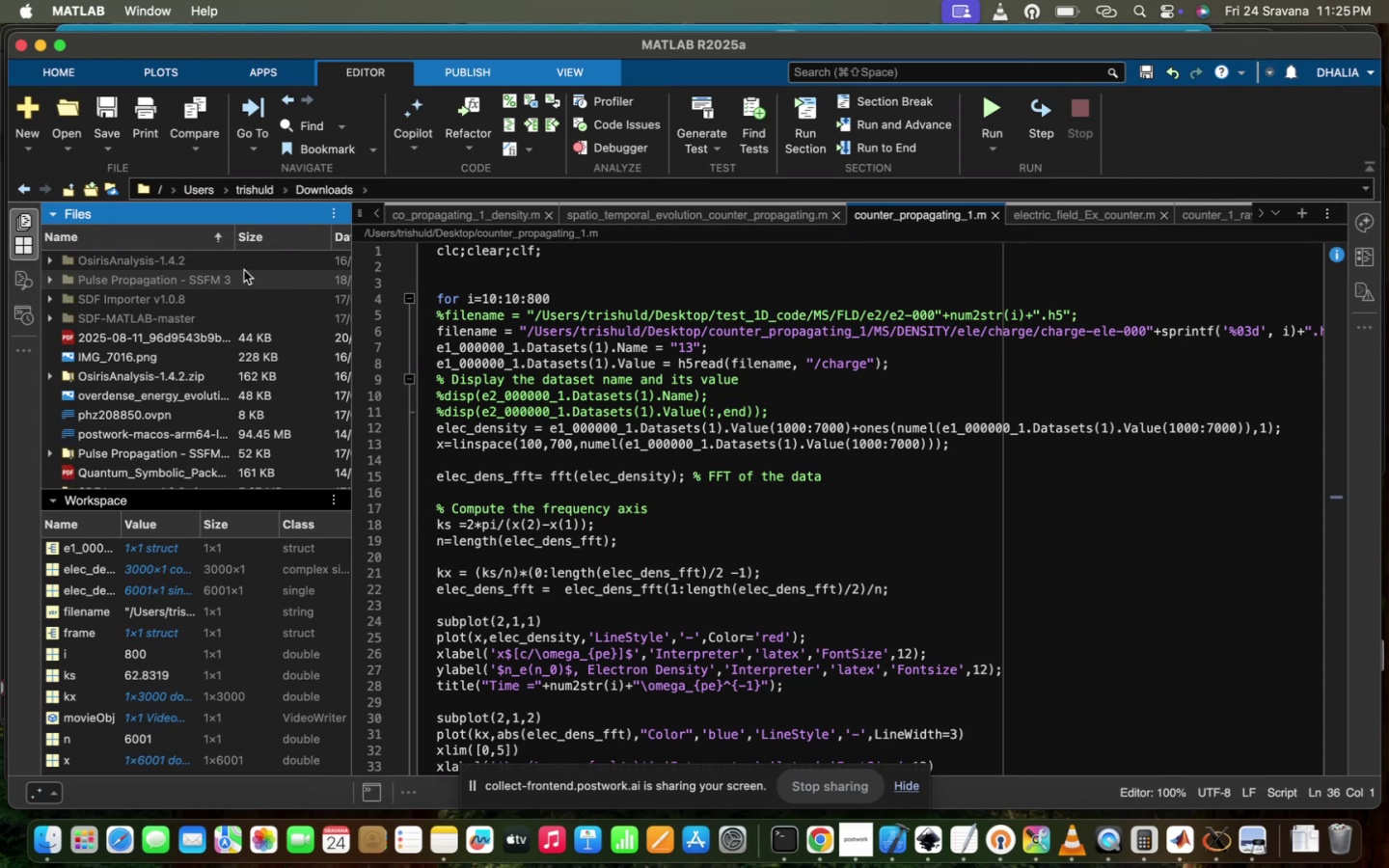 
wait(7.15)
 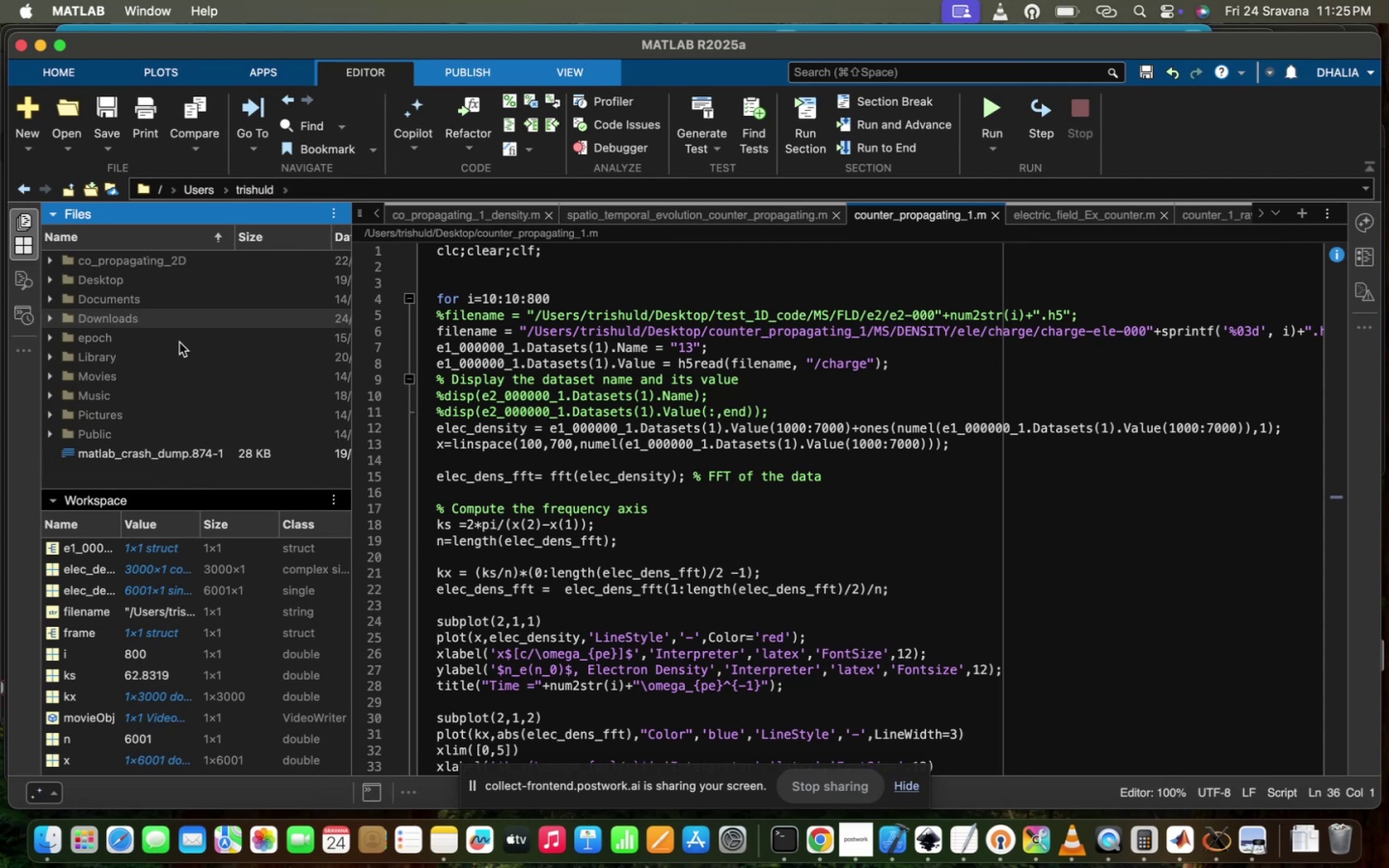 
double_click([227, 283])
 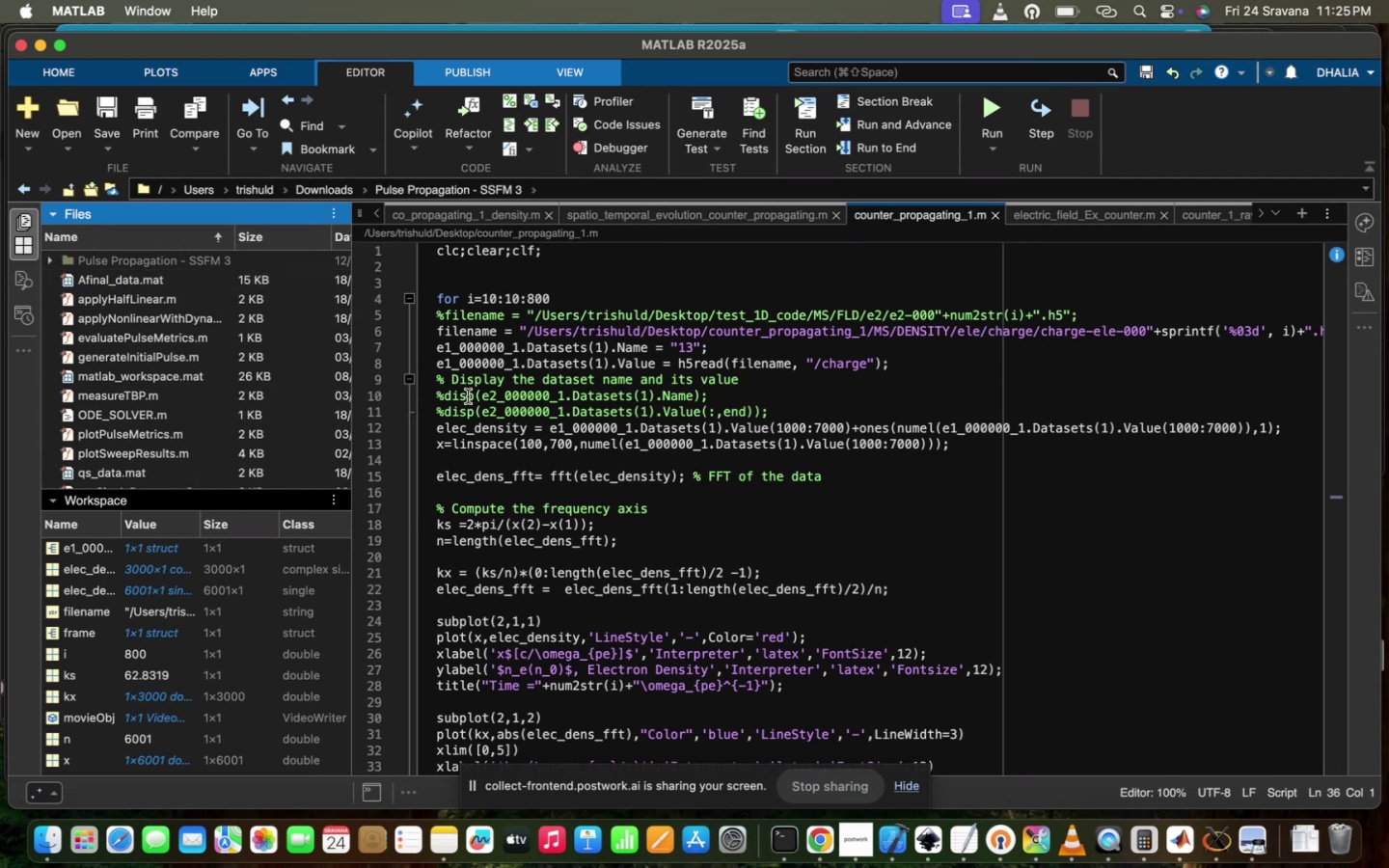 
scroll: coordinate [98, 420], scroll_direction: down, amount: 16.0
 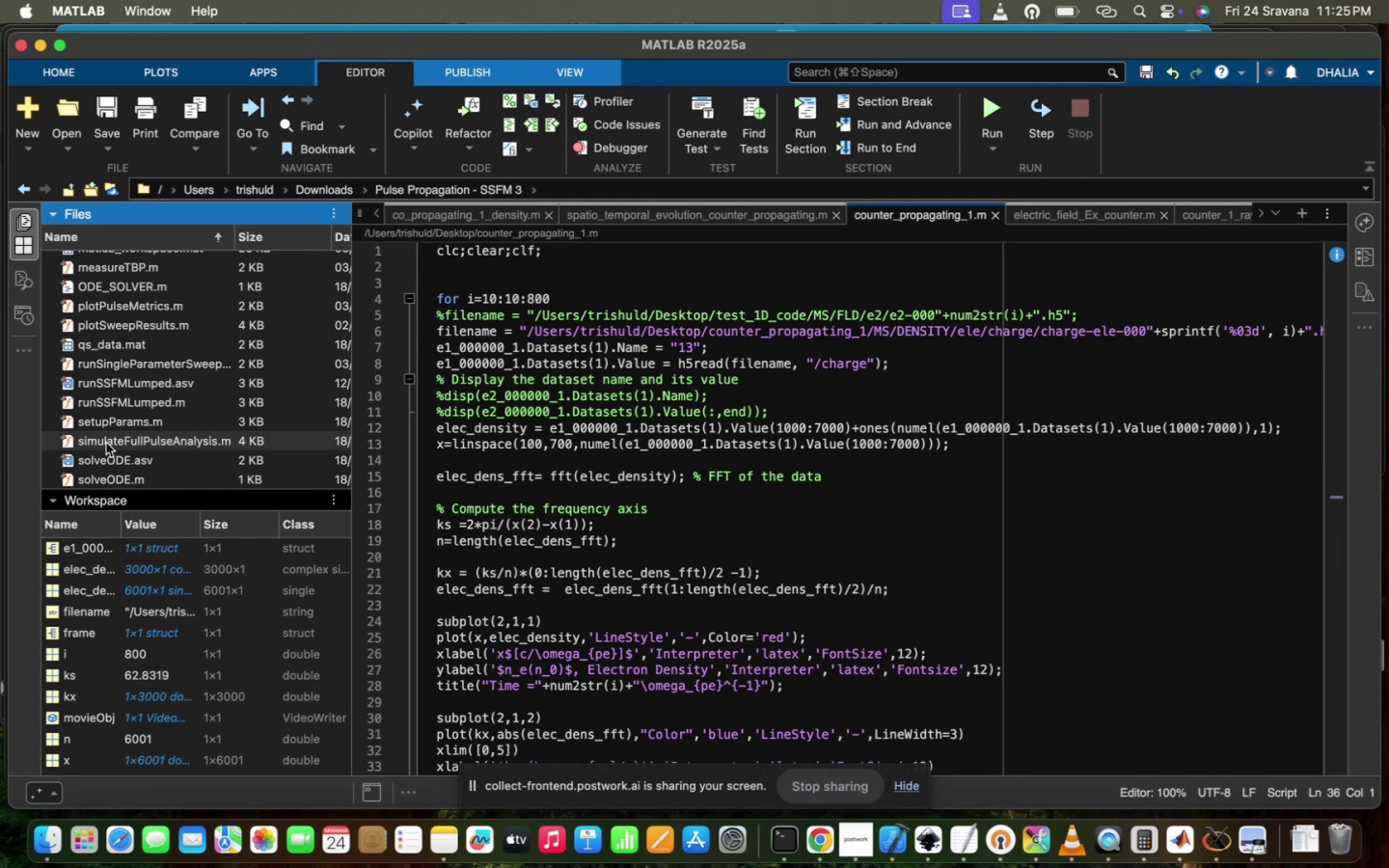 
double_click([122, 439])
 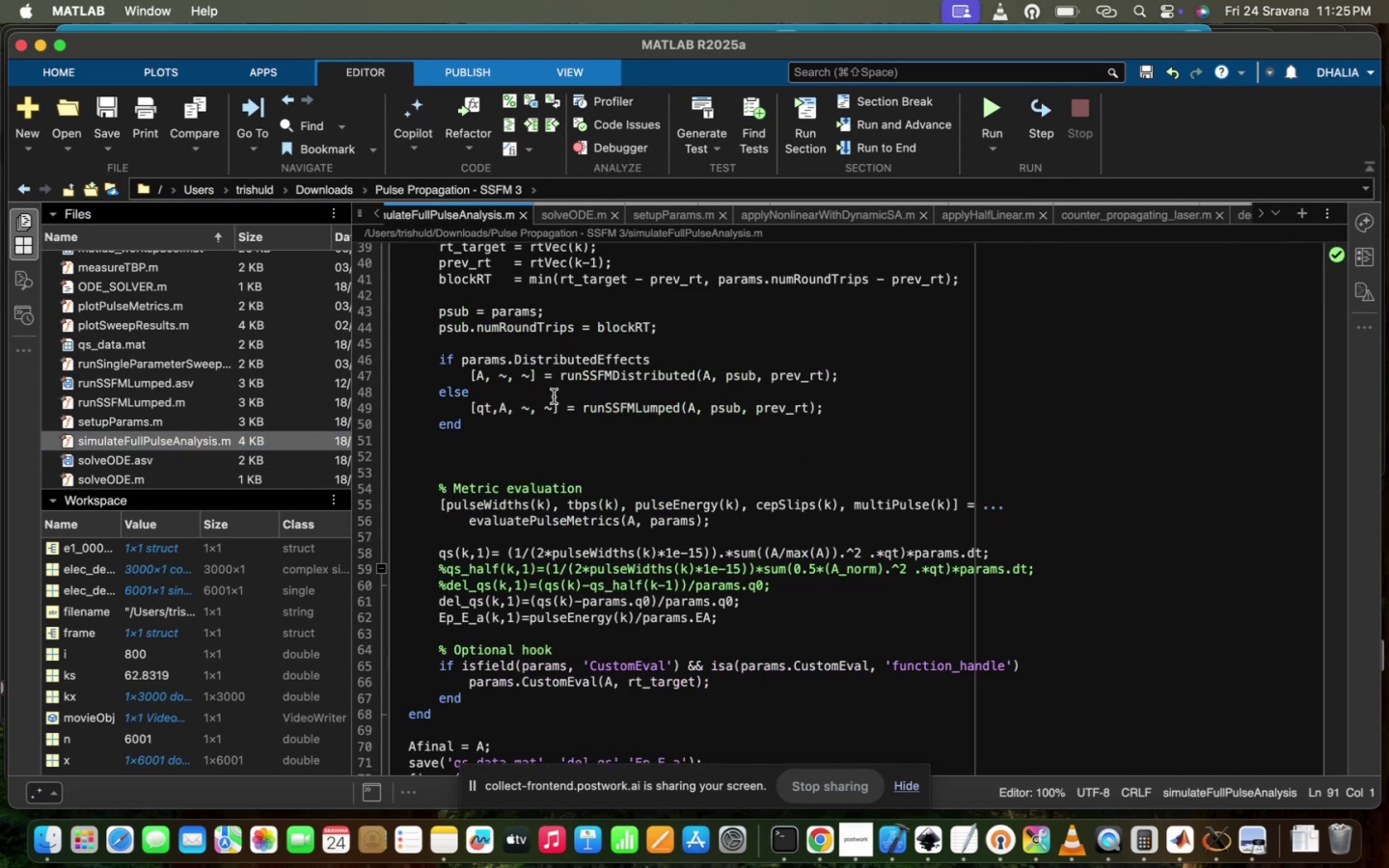 
left_click([558, 401])
 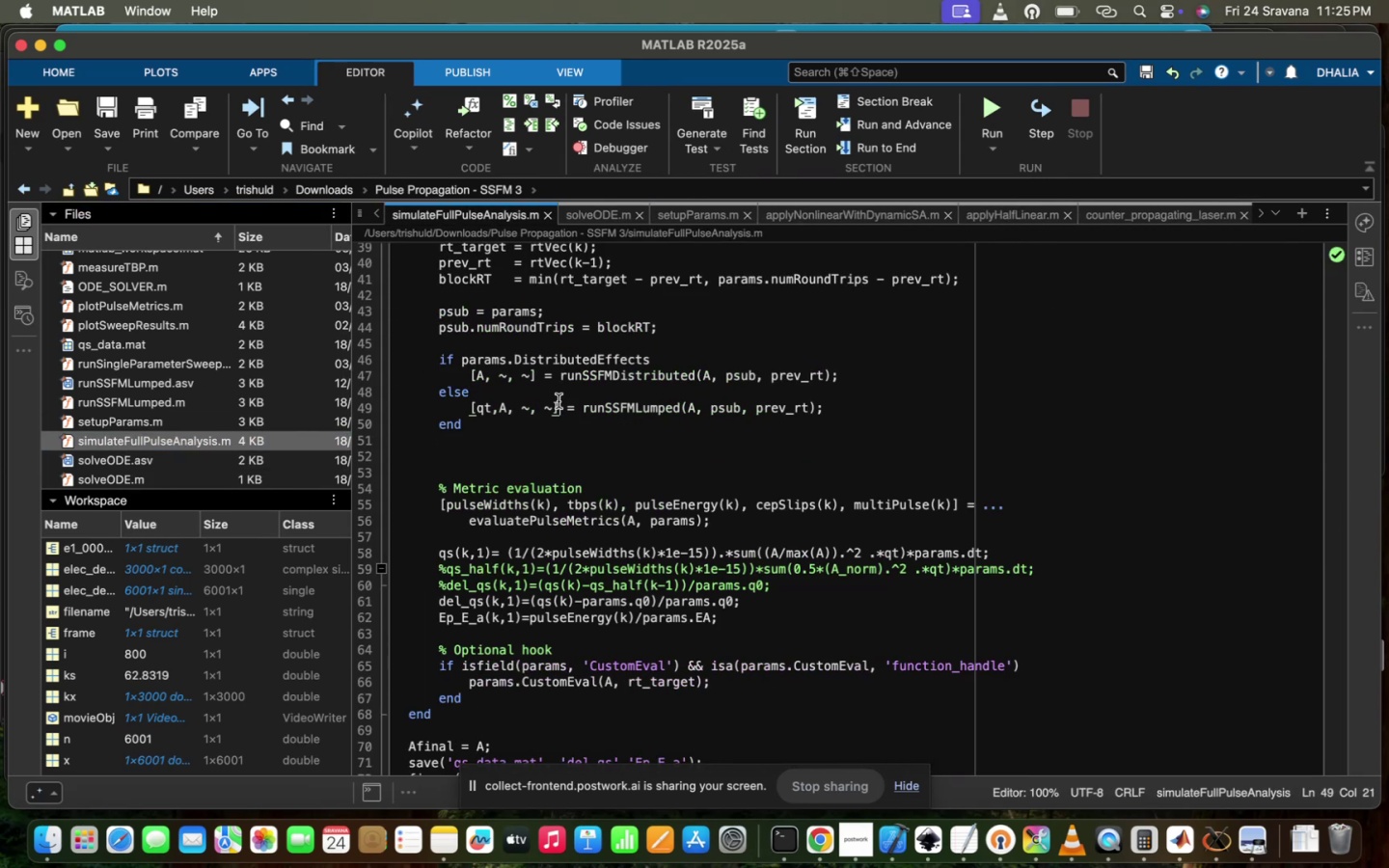 
scroll: coordinate [558, 401], scroll_direction: up, amount: 18.0
 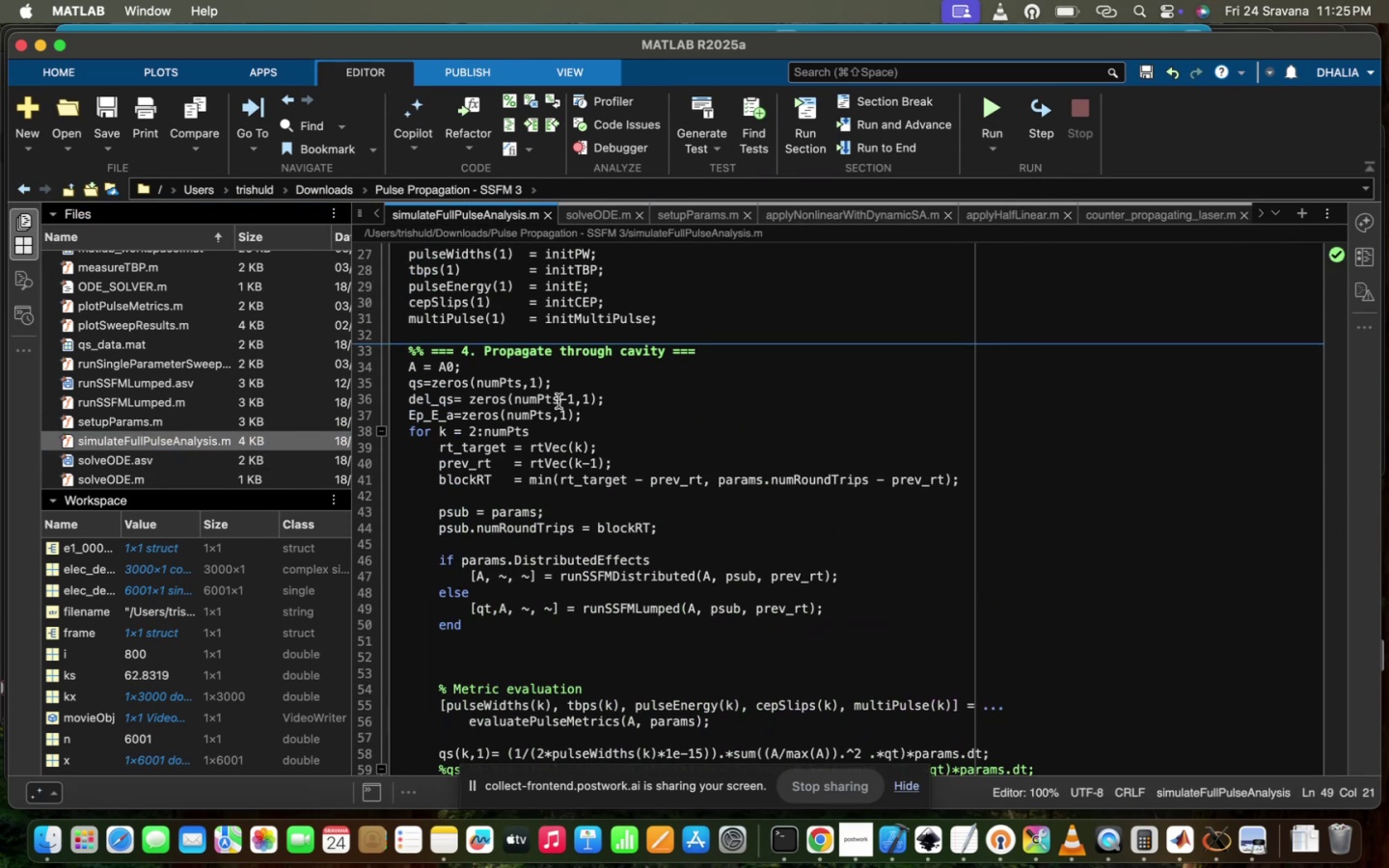 
scroll: coordinate [558, 401], scroll_direction: down, amount: 34.0
 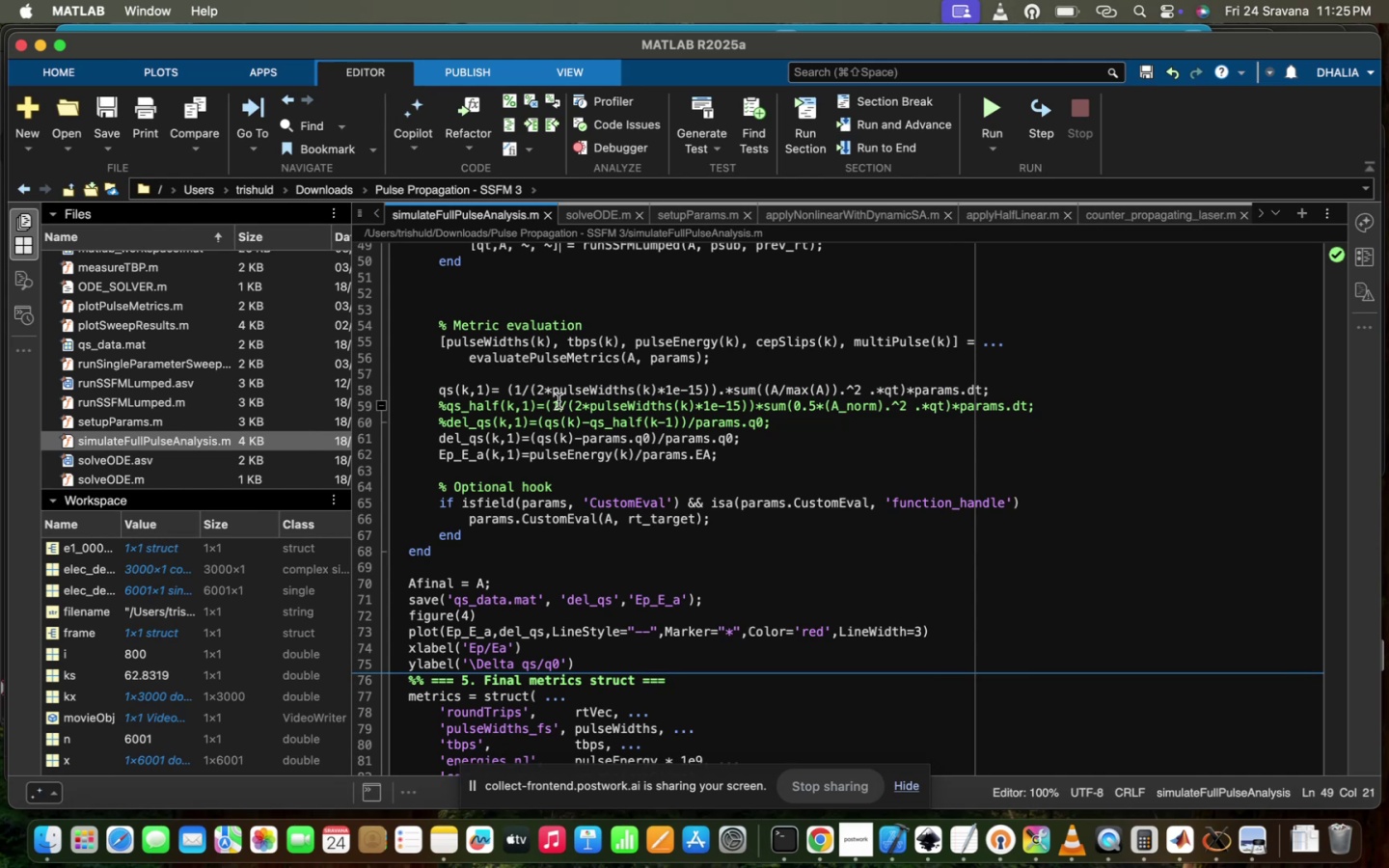 
wait(7.18)
 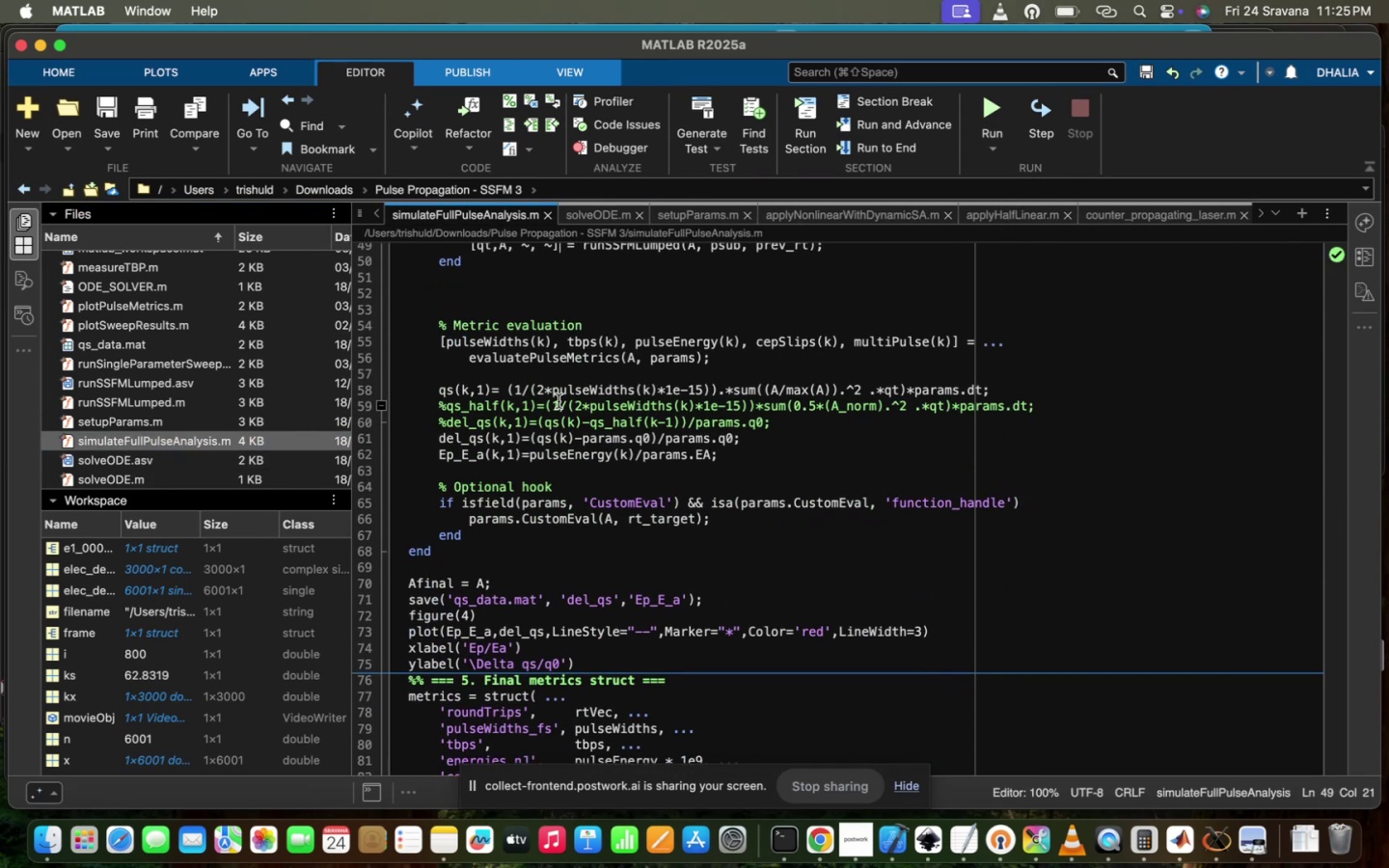 
scroll: coordinate [558, 401], scroll_direction: down, amount: 12.0
 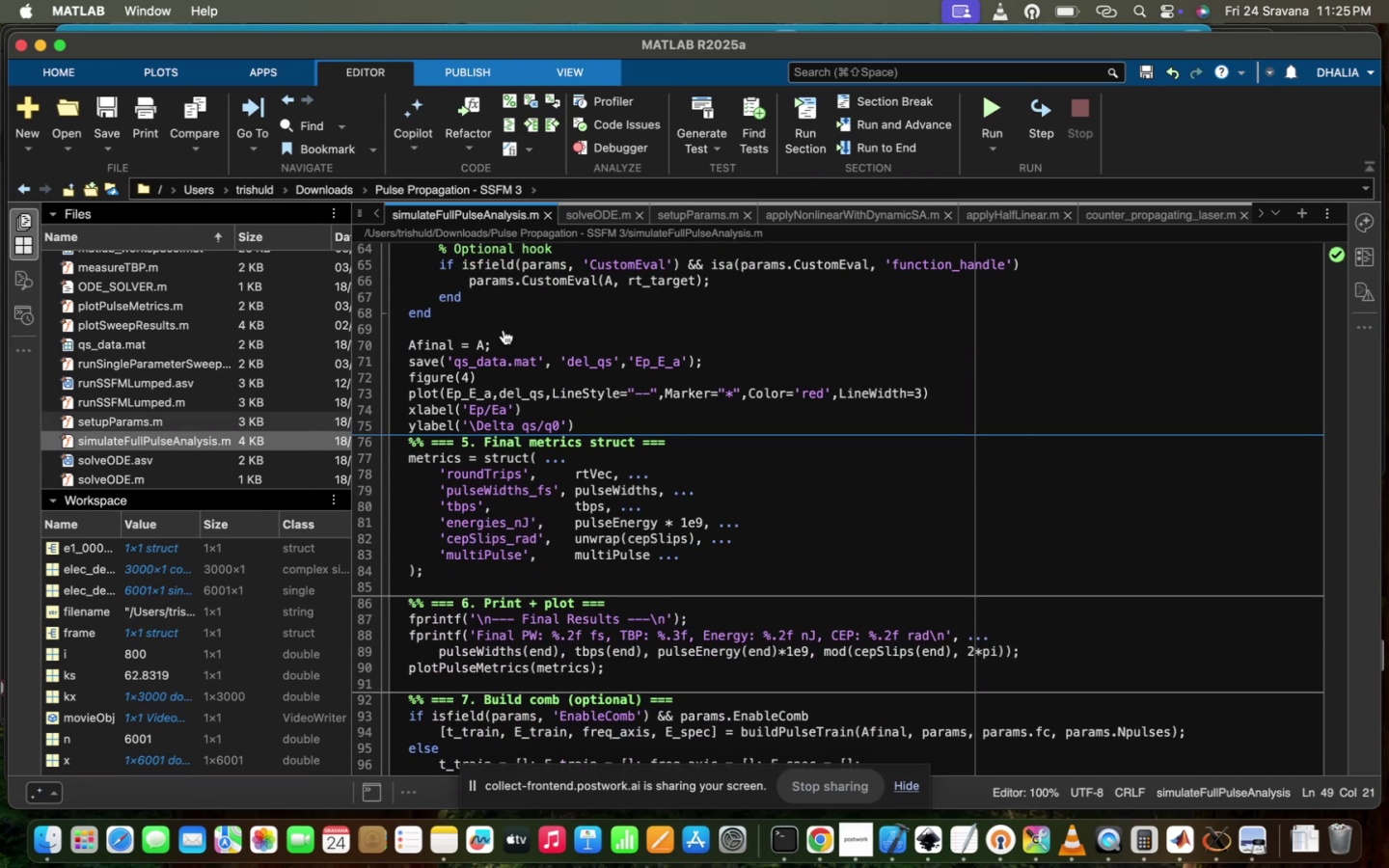 
mouse_move([950, 140])
 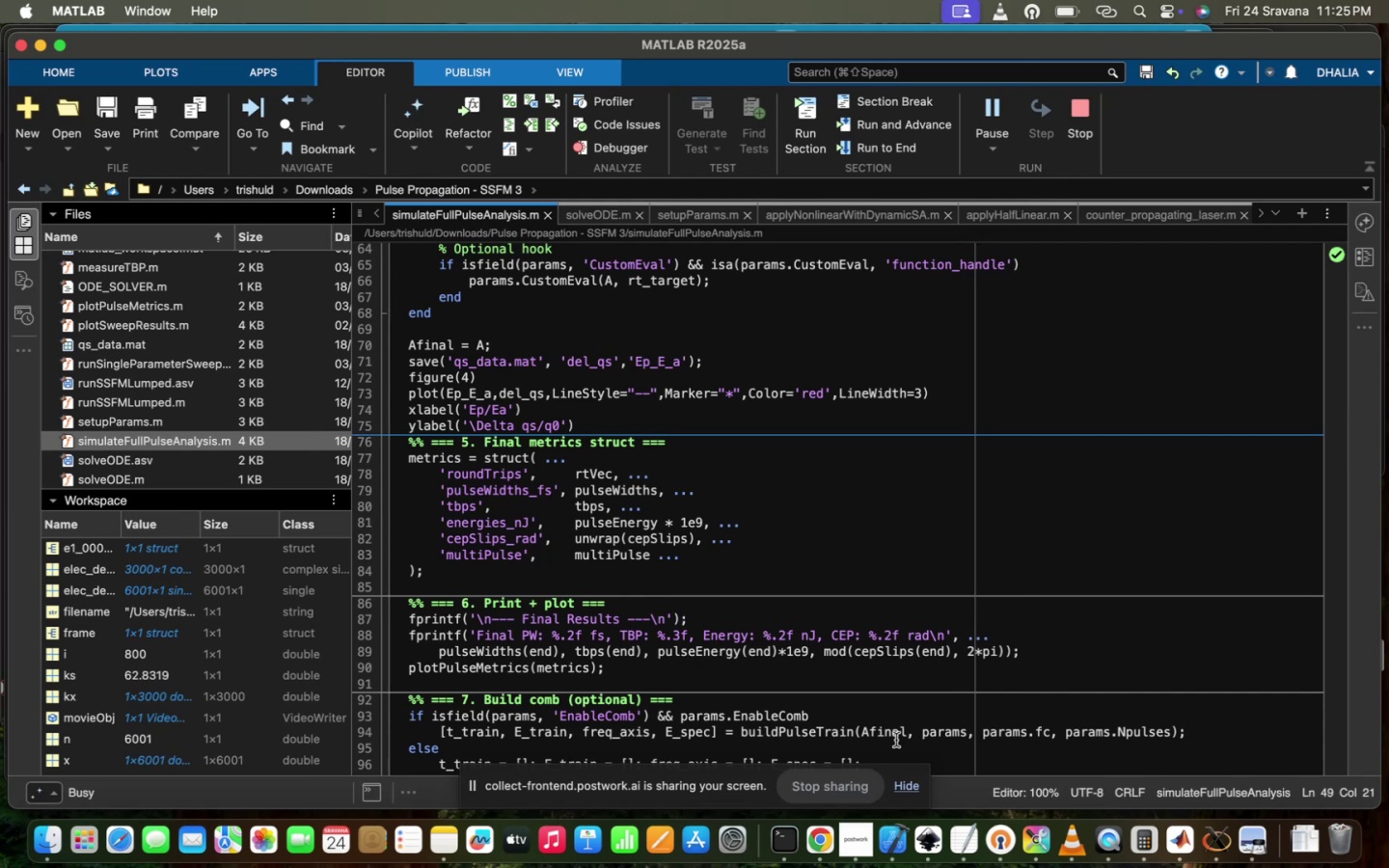 
left_click([508, 623])
 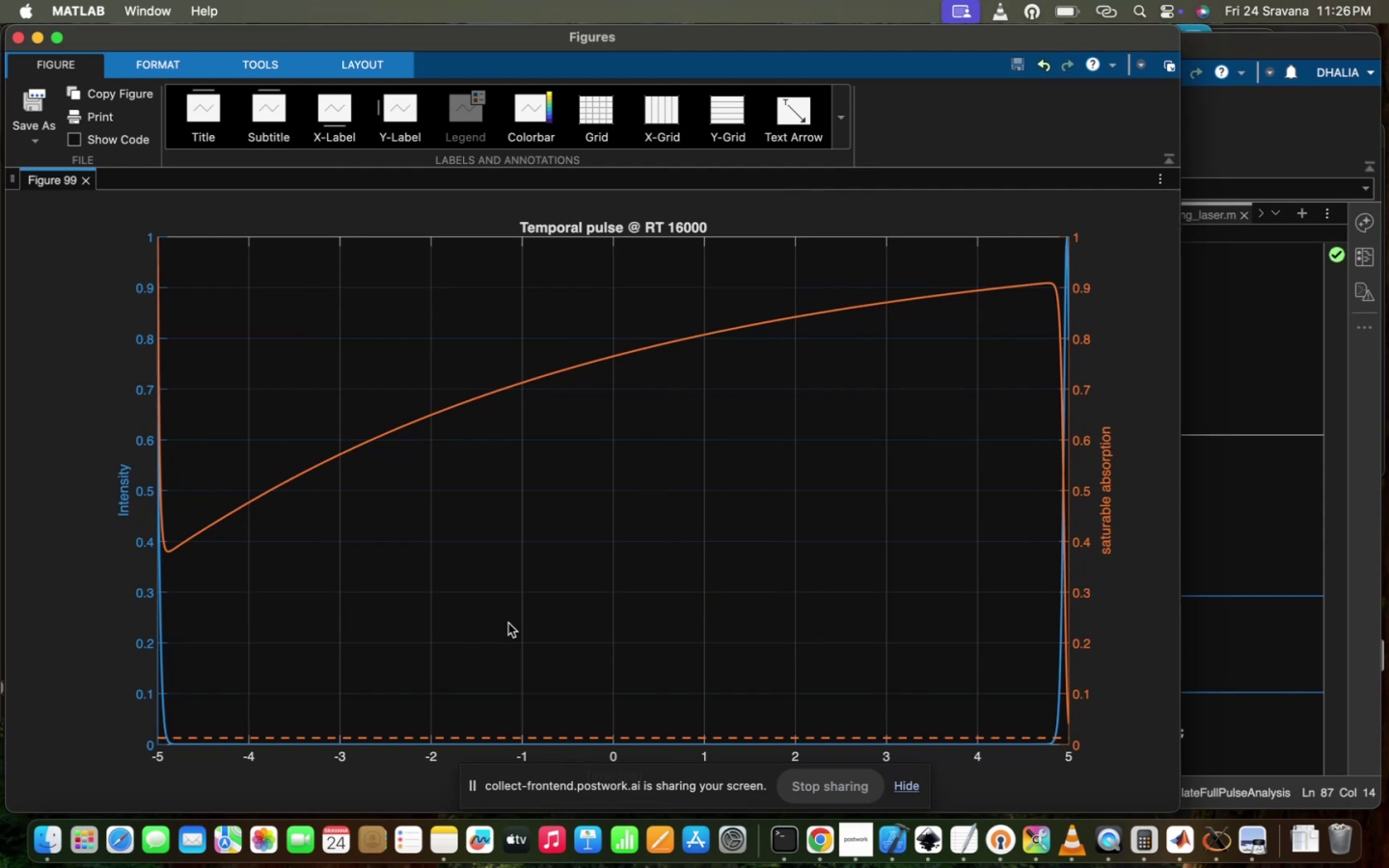 
wait(23.89)
 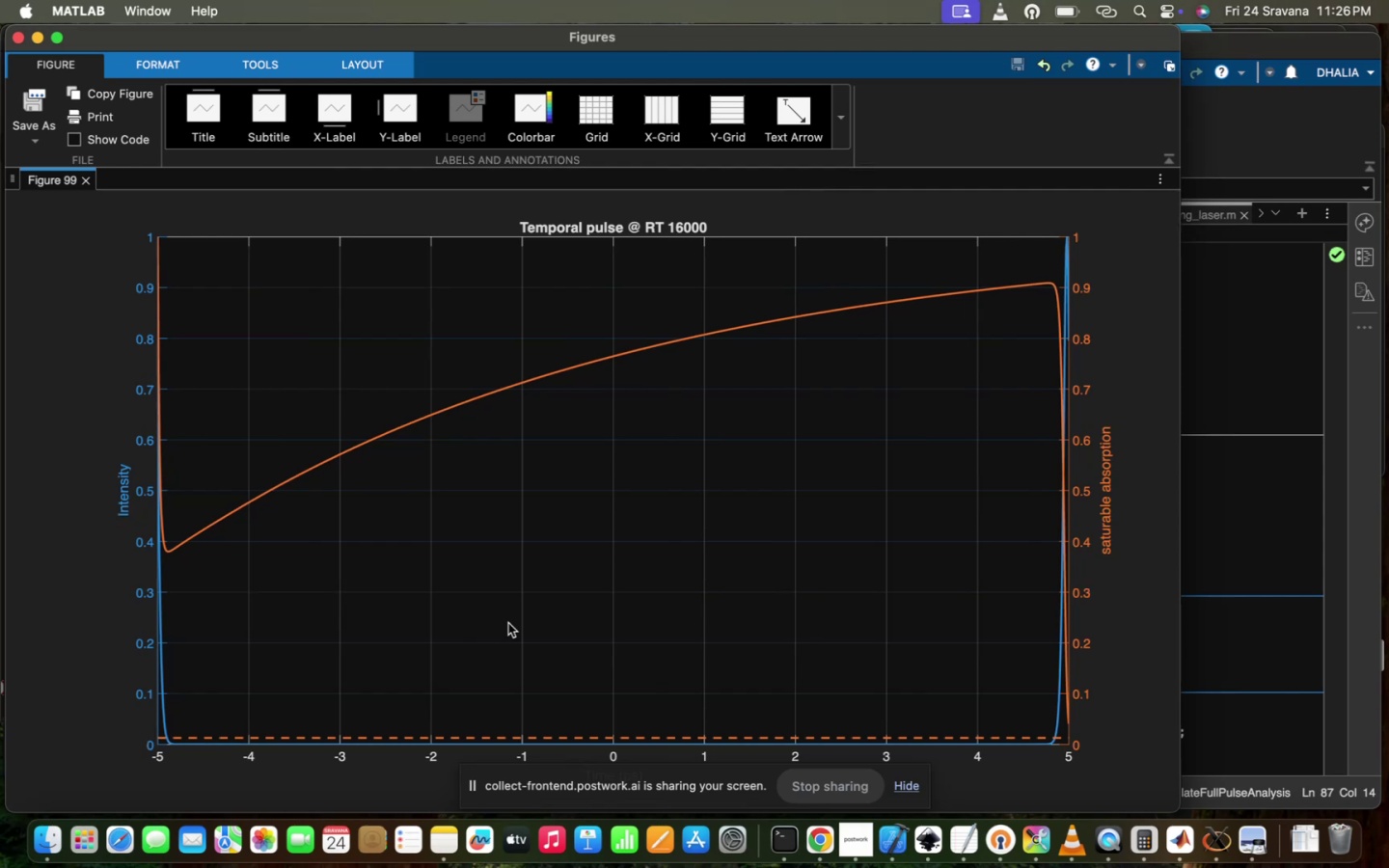 
mouse_move([107, 188])
 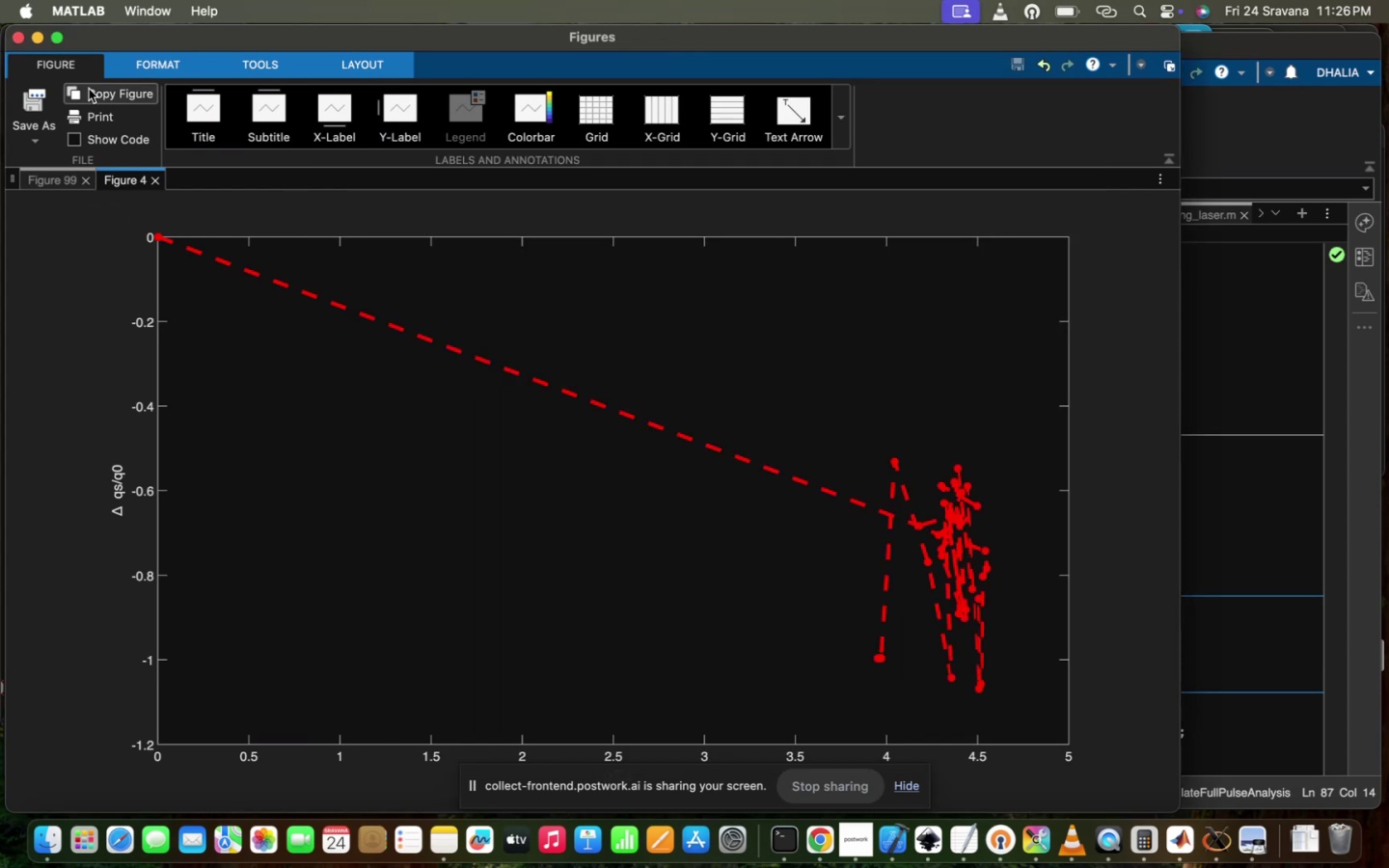 
left_click([28, 36])
 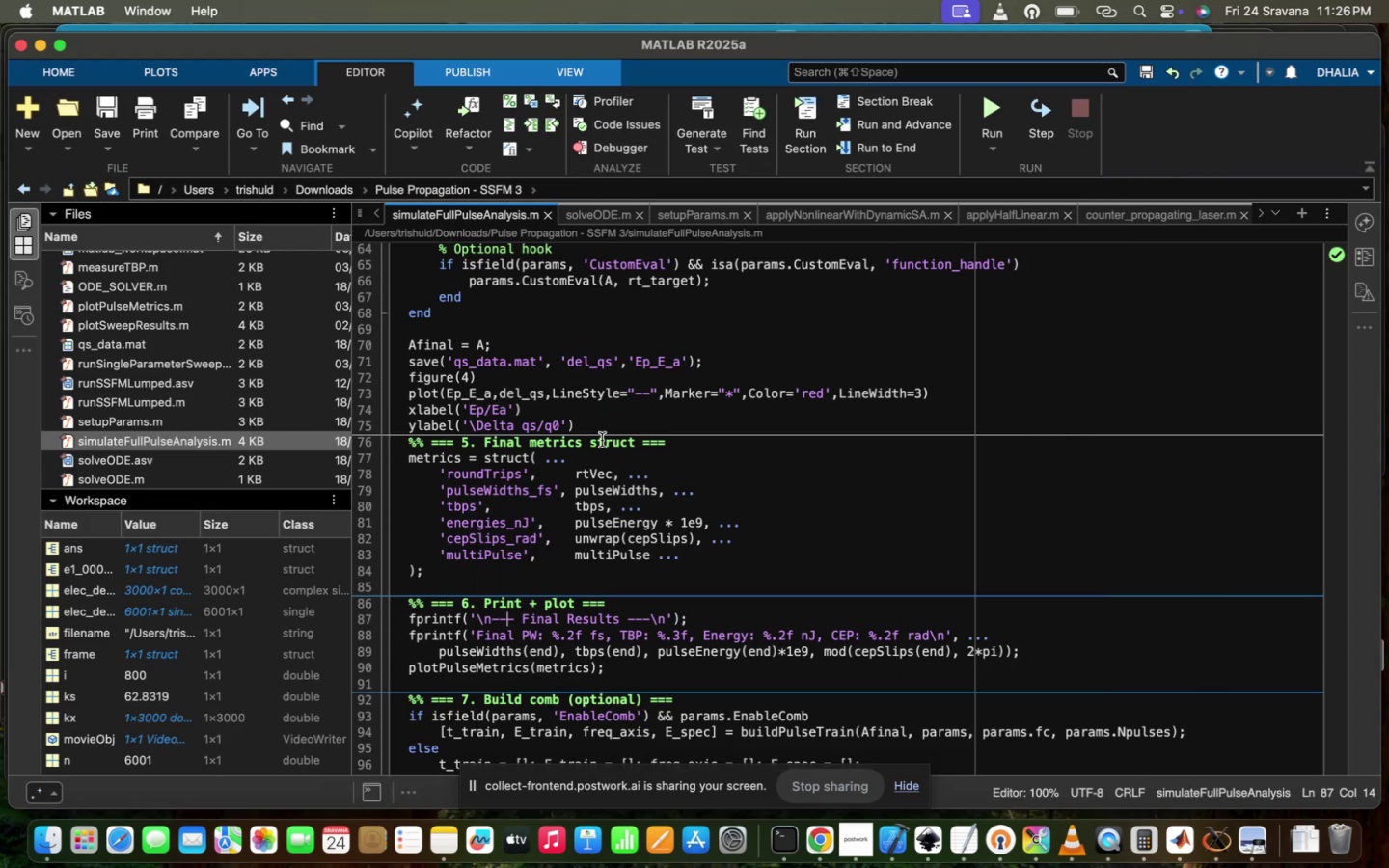 
left_click([676, 633])
 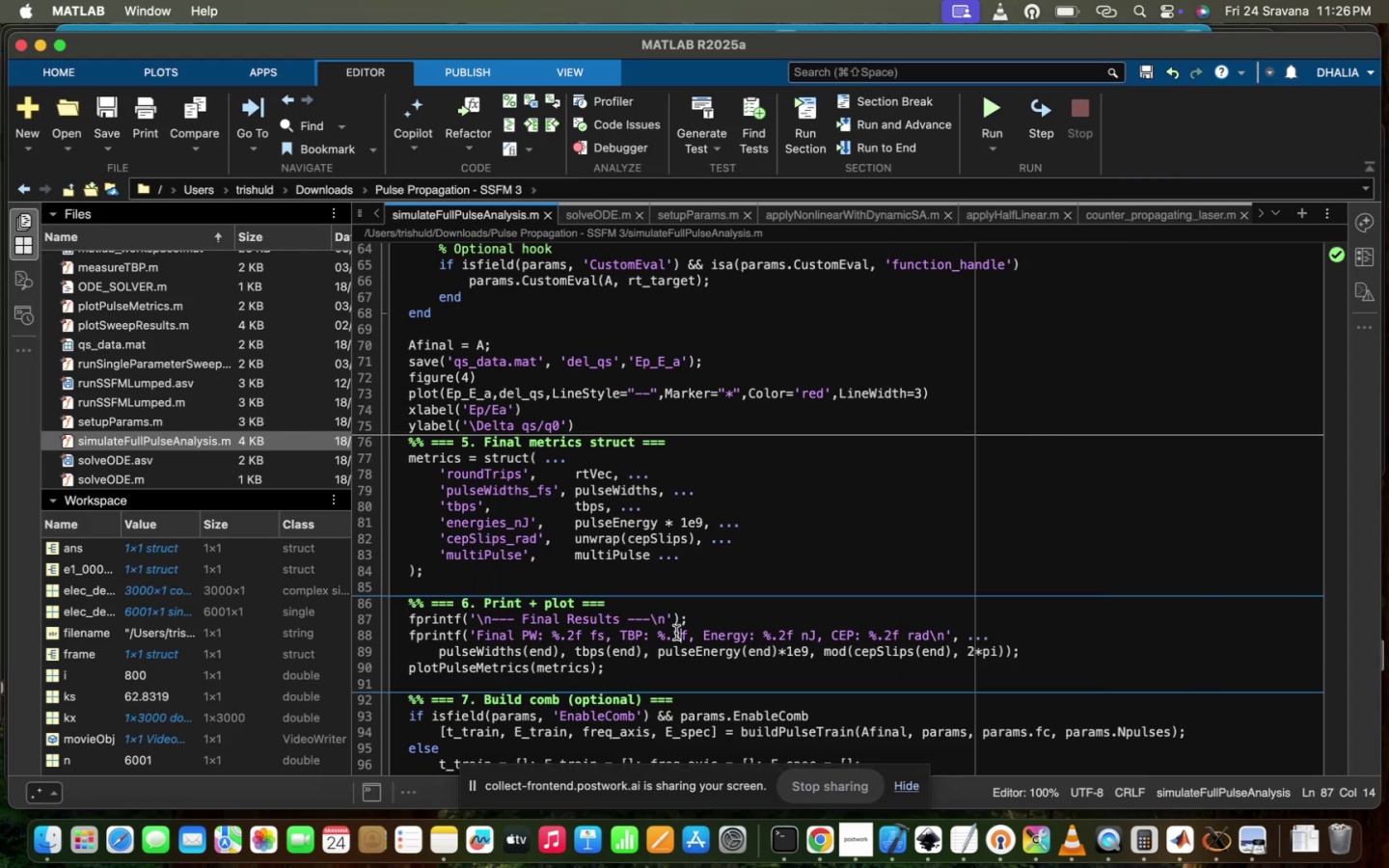 
scroll: coordinate [676, 633], scroll_direction: up, amount: 347.0
 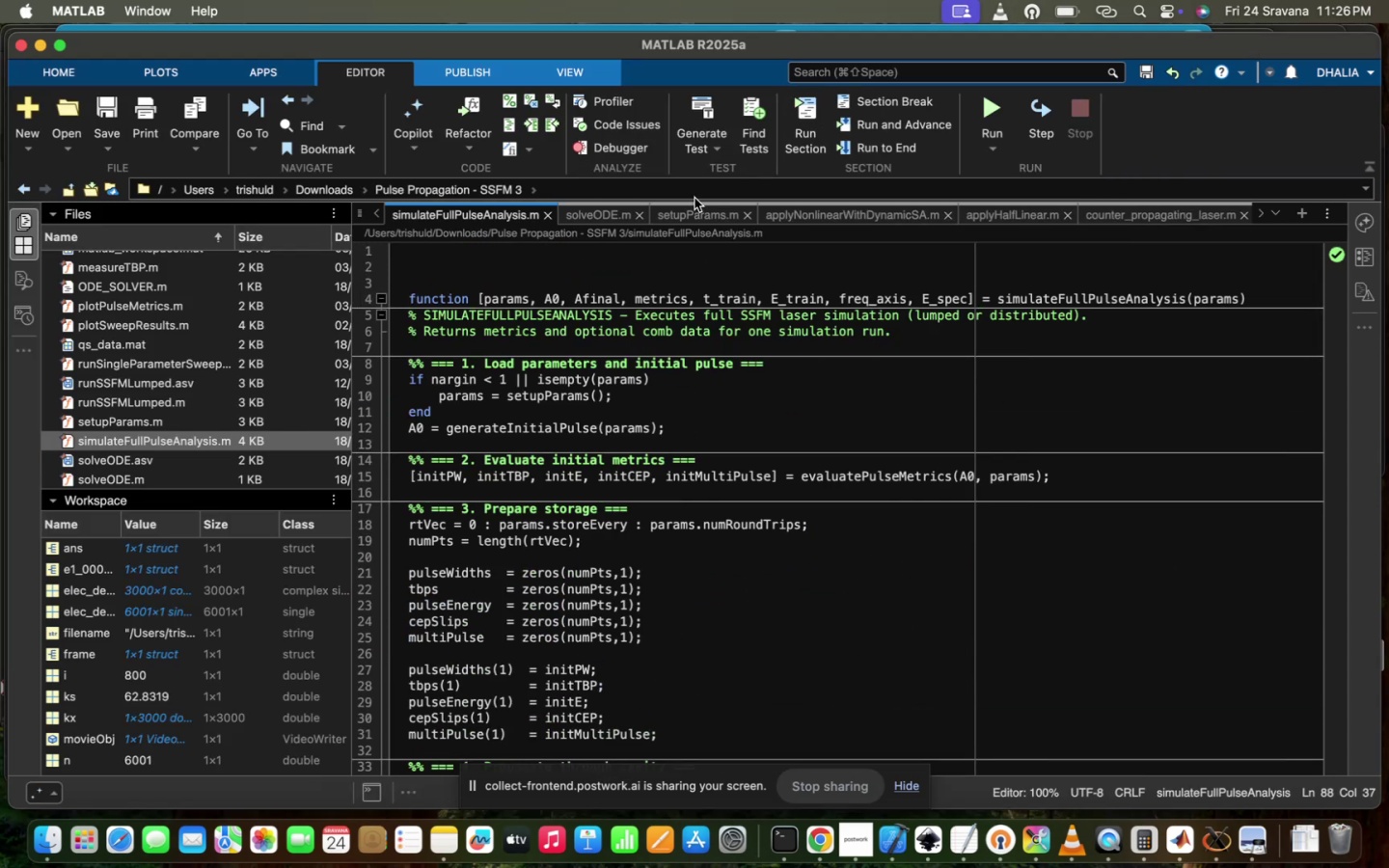 
left_click([689, 209])
 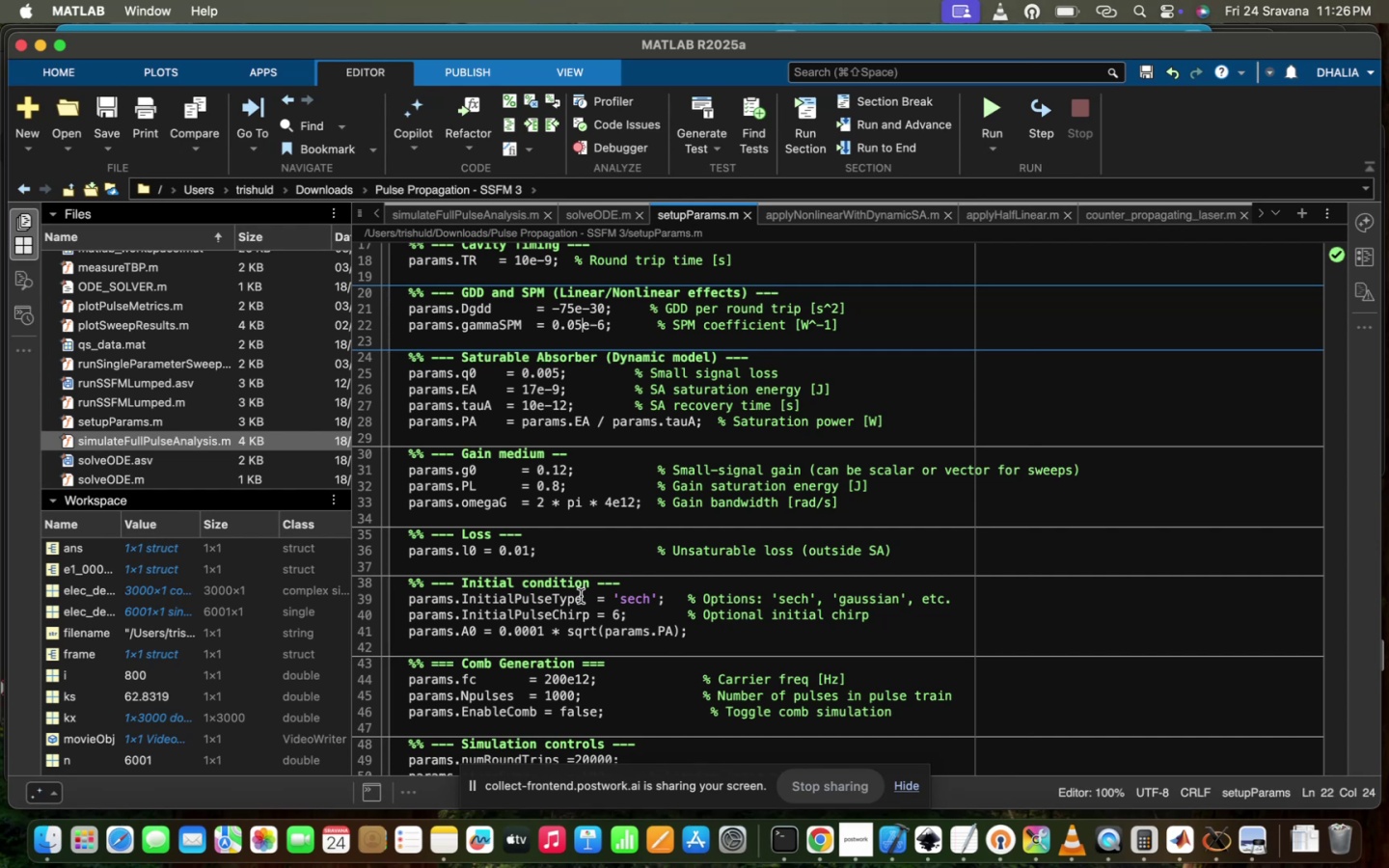 
scroll: coordinate [581, 596], scroll_direction: down, amount: 16.0
 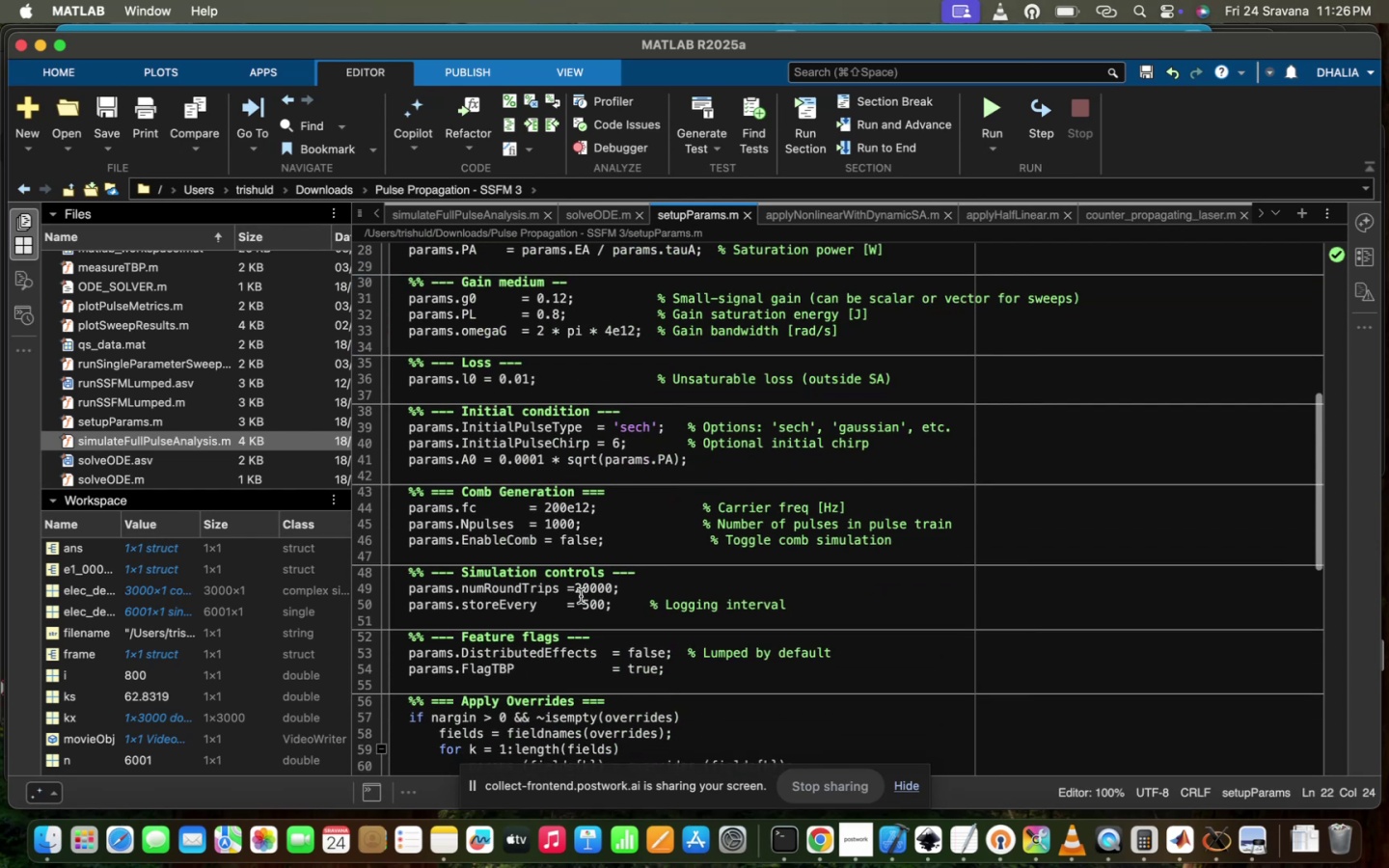 
scroll: coordinate [581, 596], scroll_direction: up, amount: 15.0
 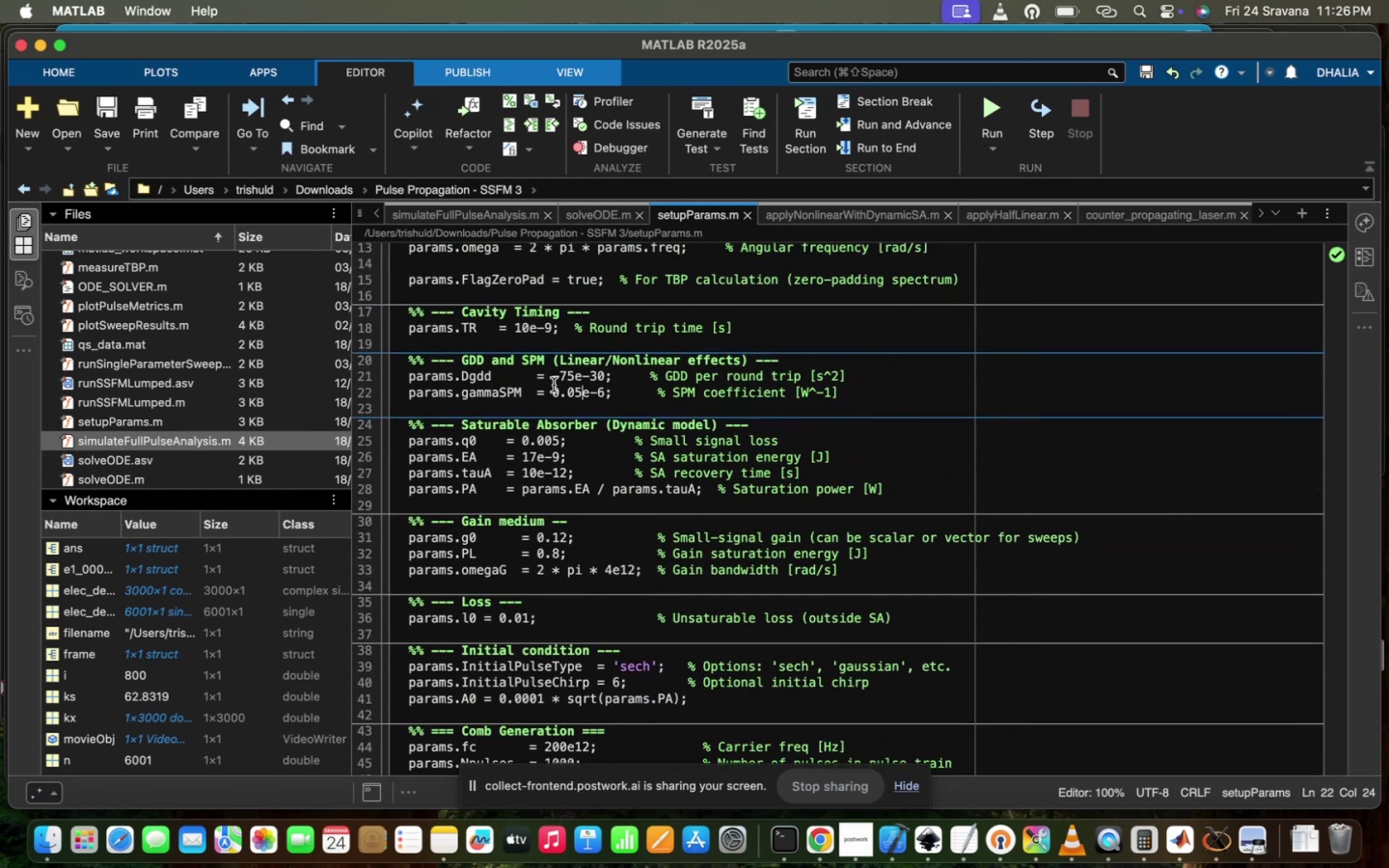 
left_click([552, 371])
 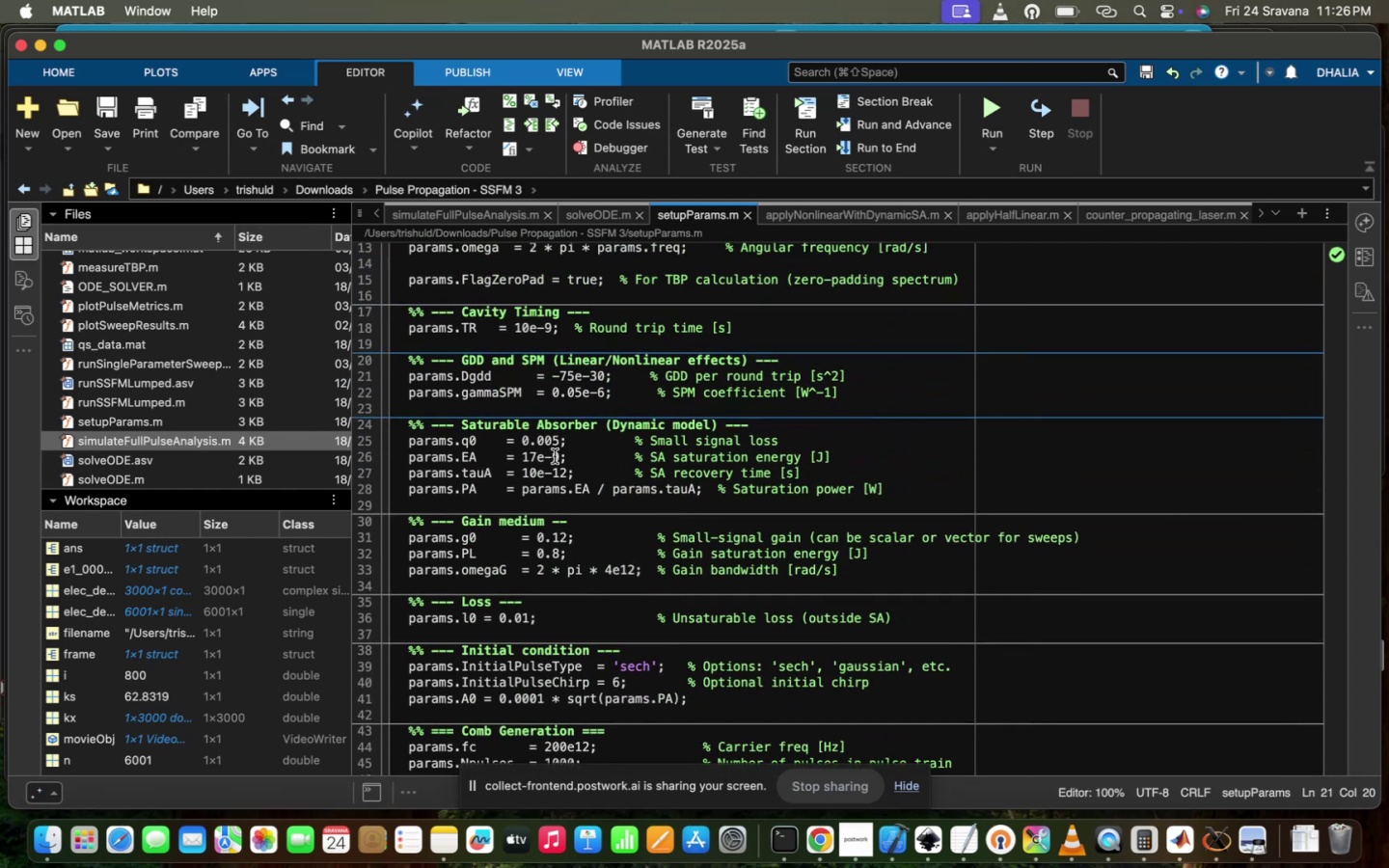 
key(0)
 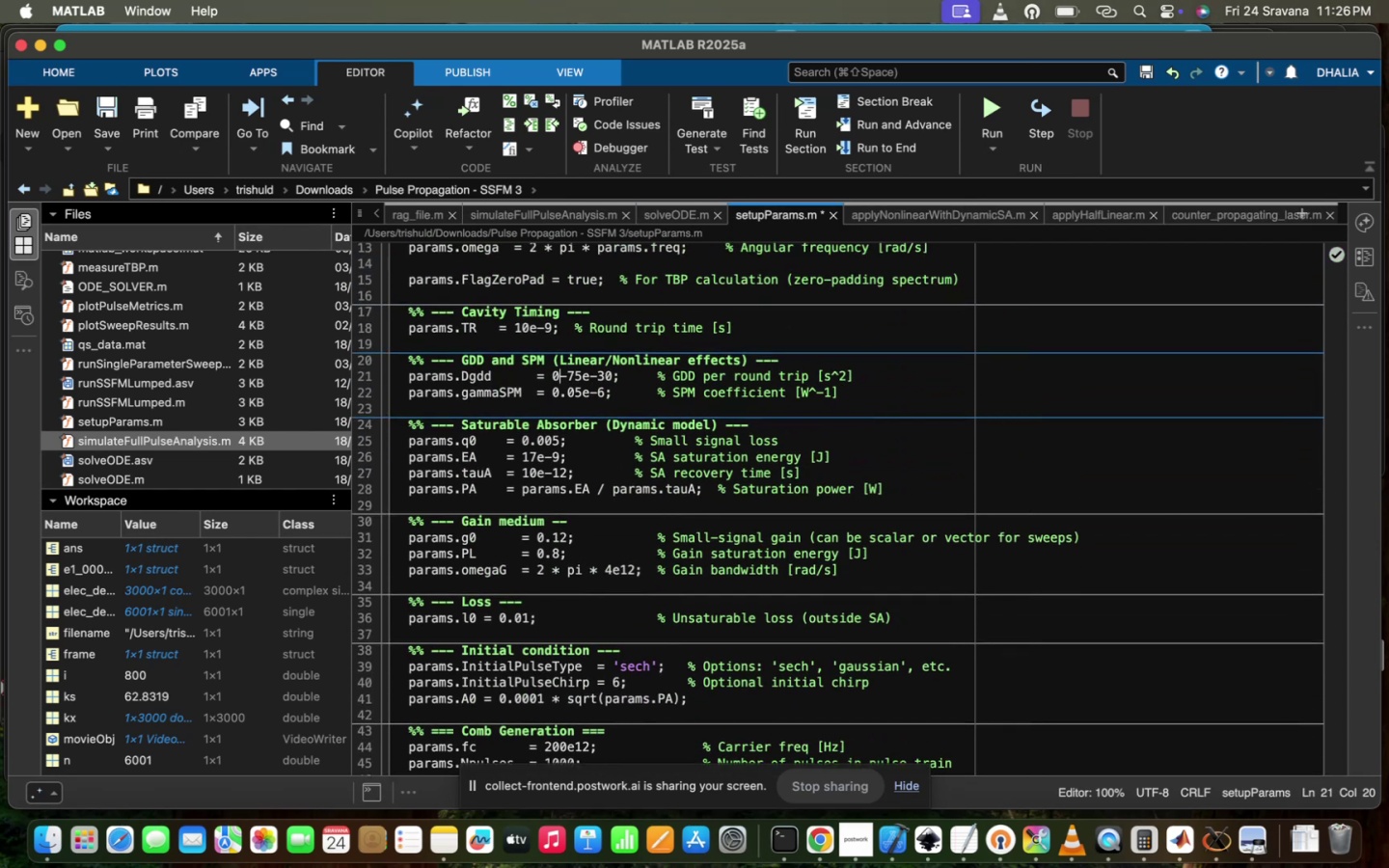 
key(Shift+ShiftRight)
 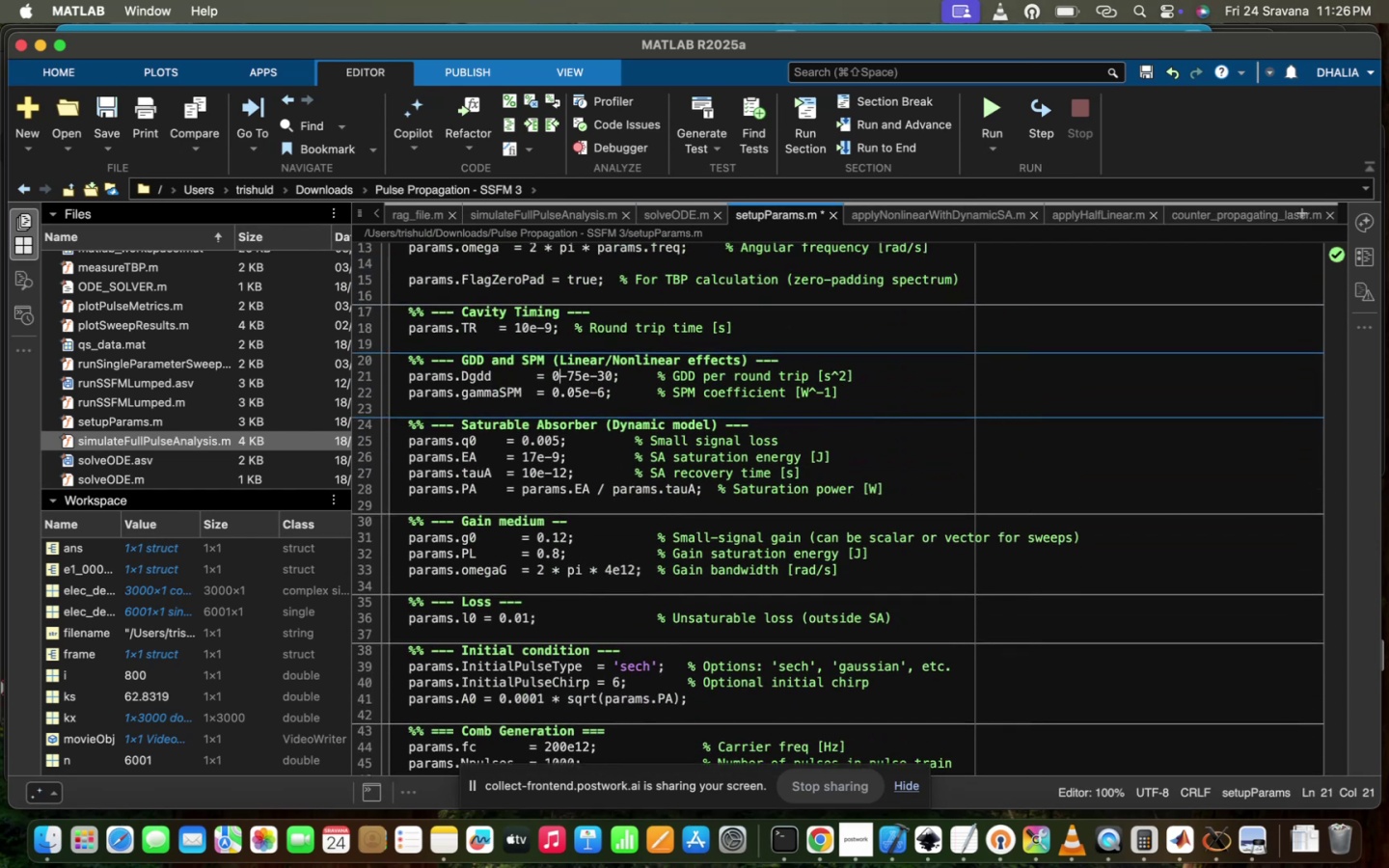 
key(Shift+8)
 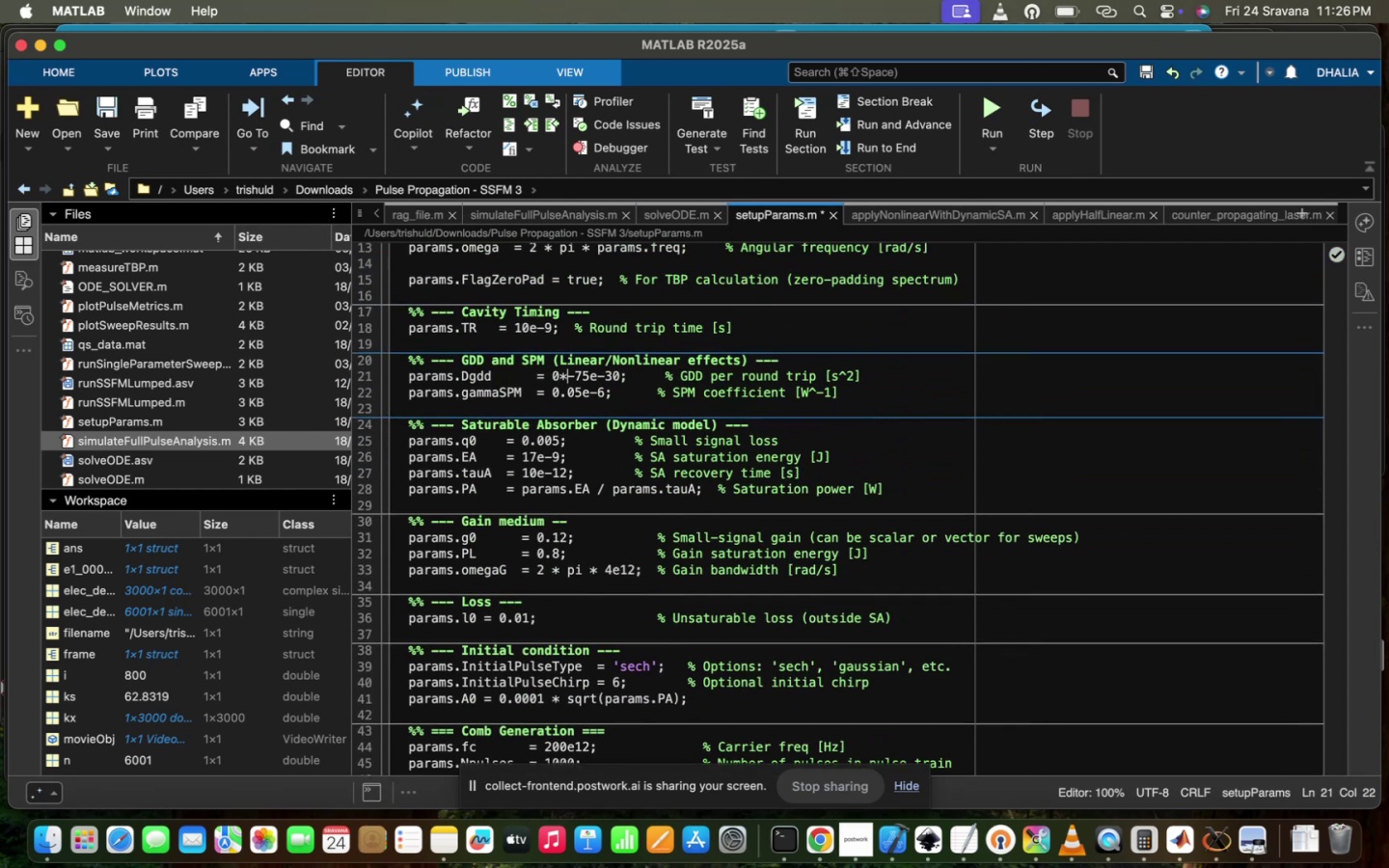 
key(ArrowDown)
 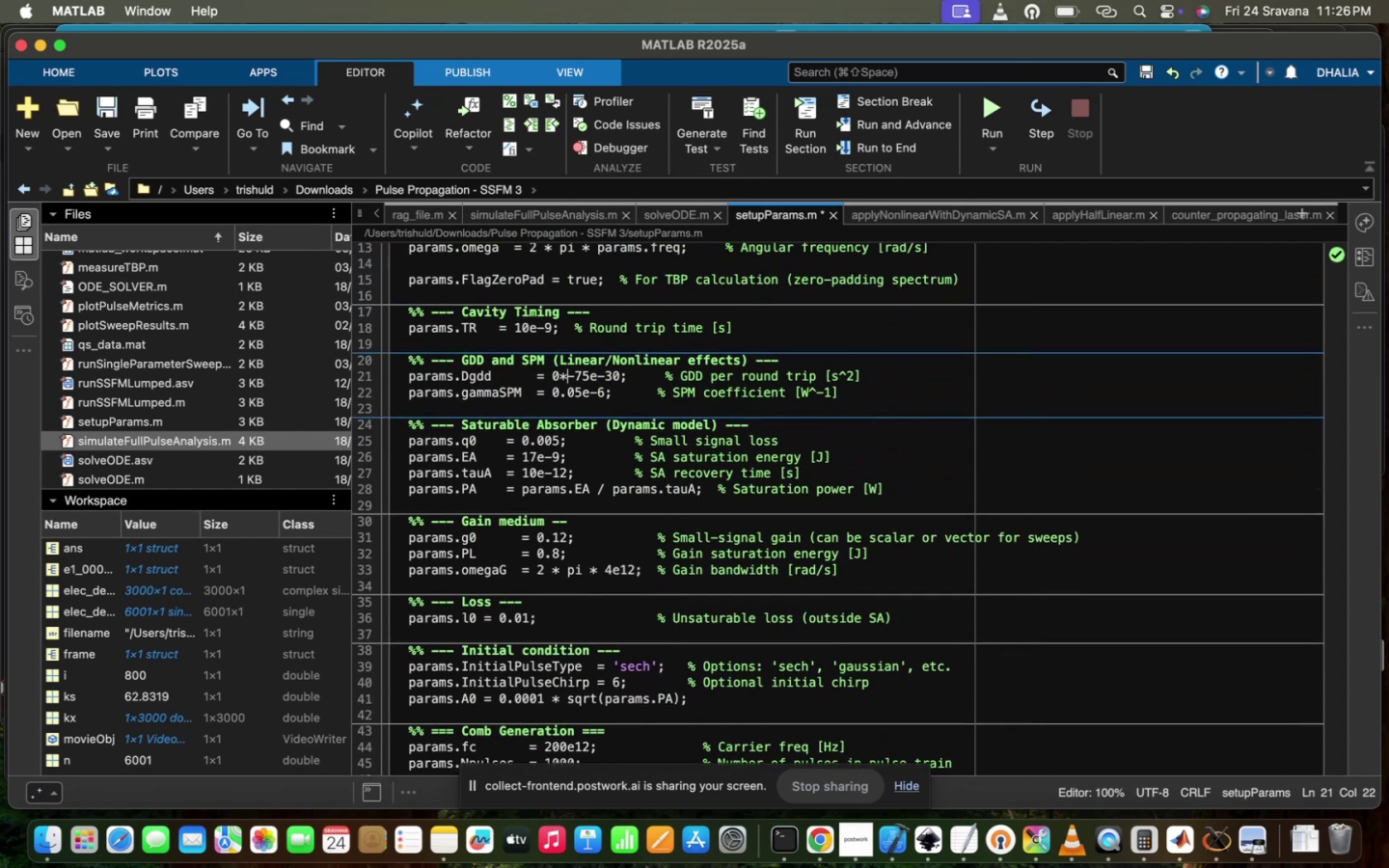 
key(ArrowUp)
 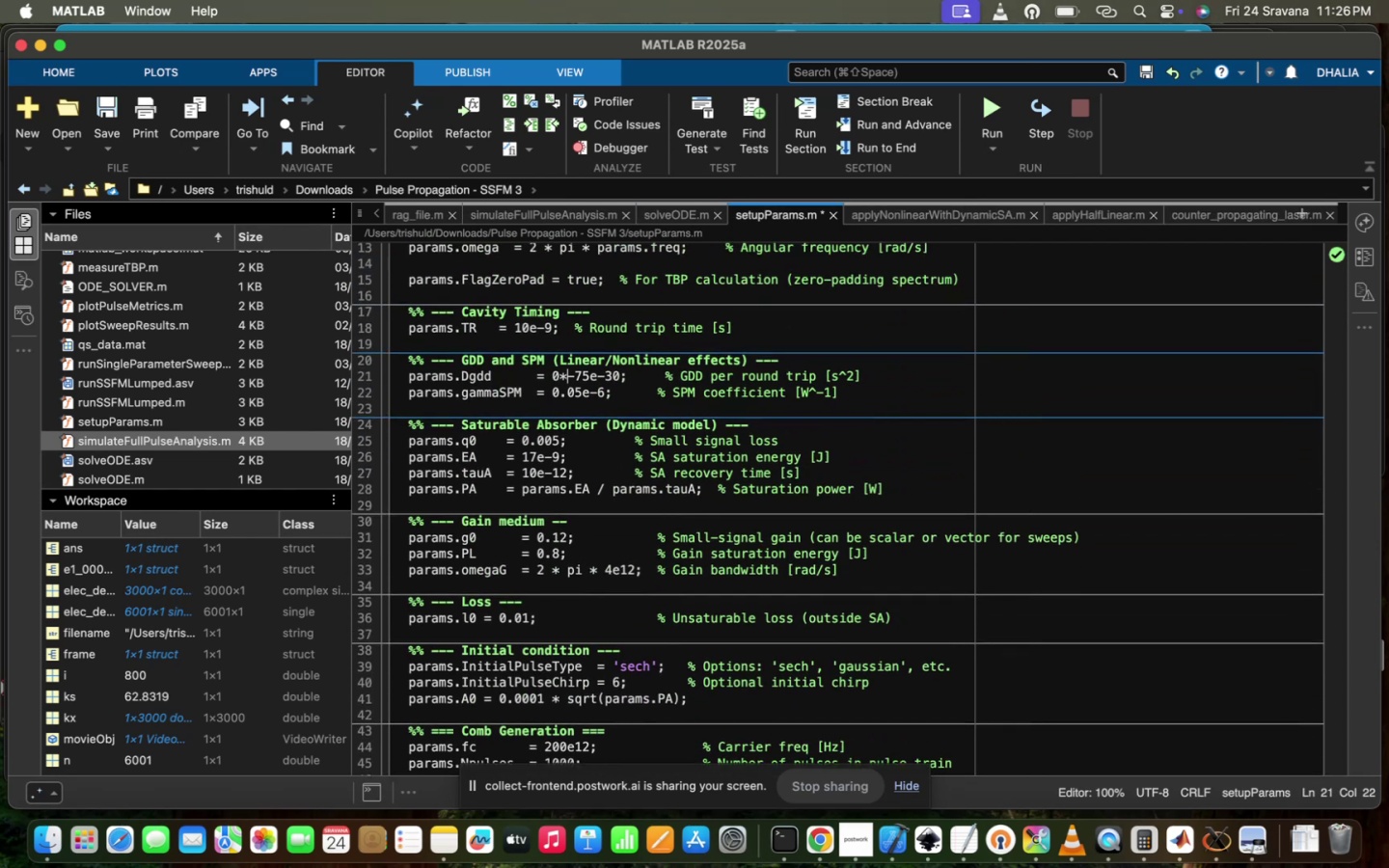 
key(ArrowDown)
 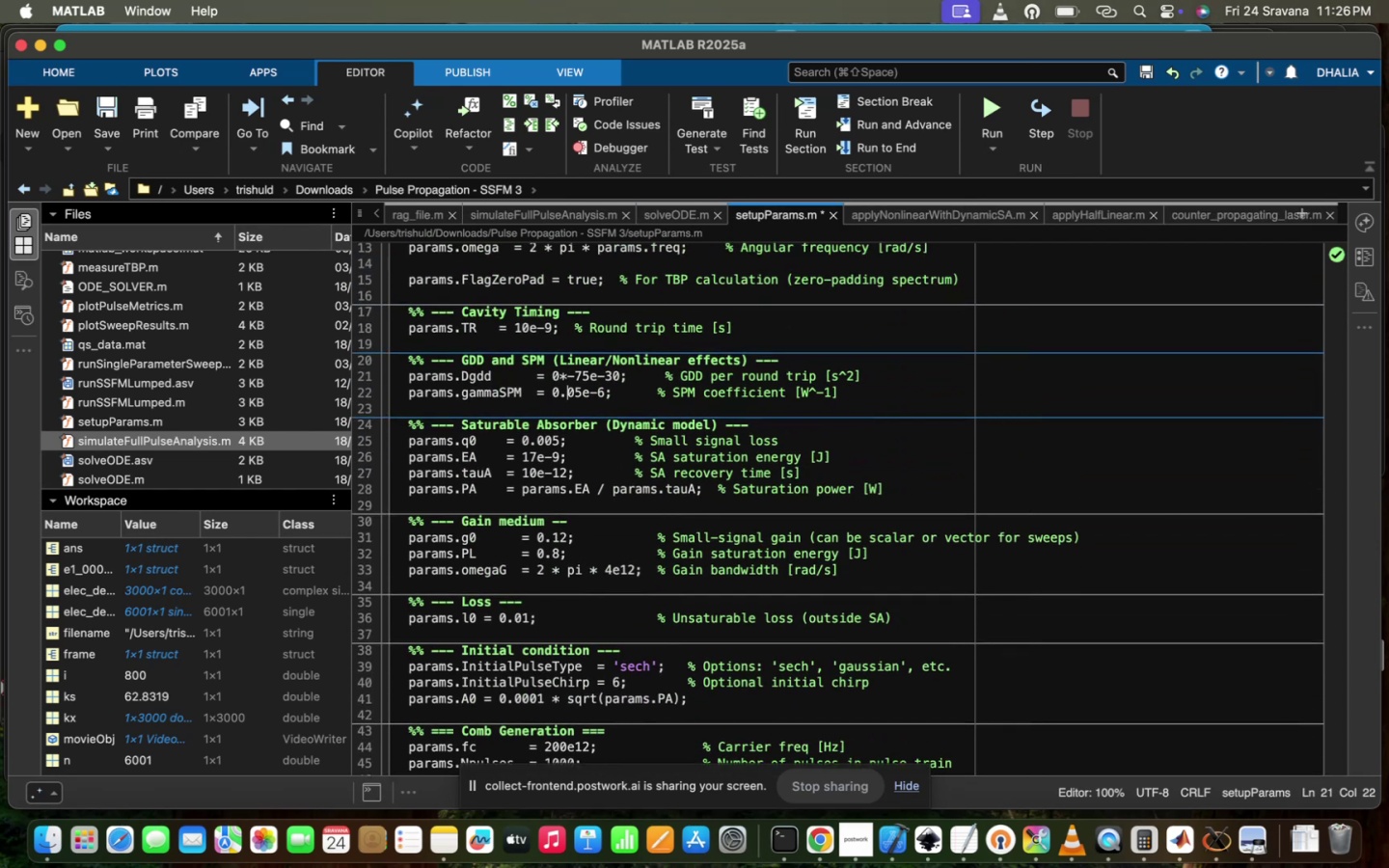 
key(ArrowDown)
 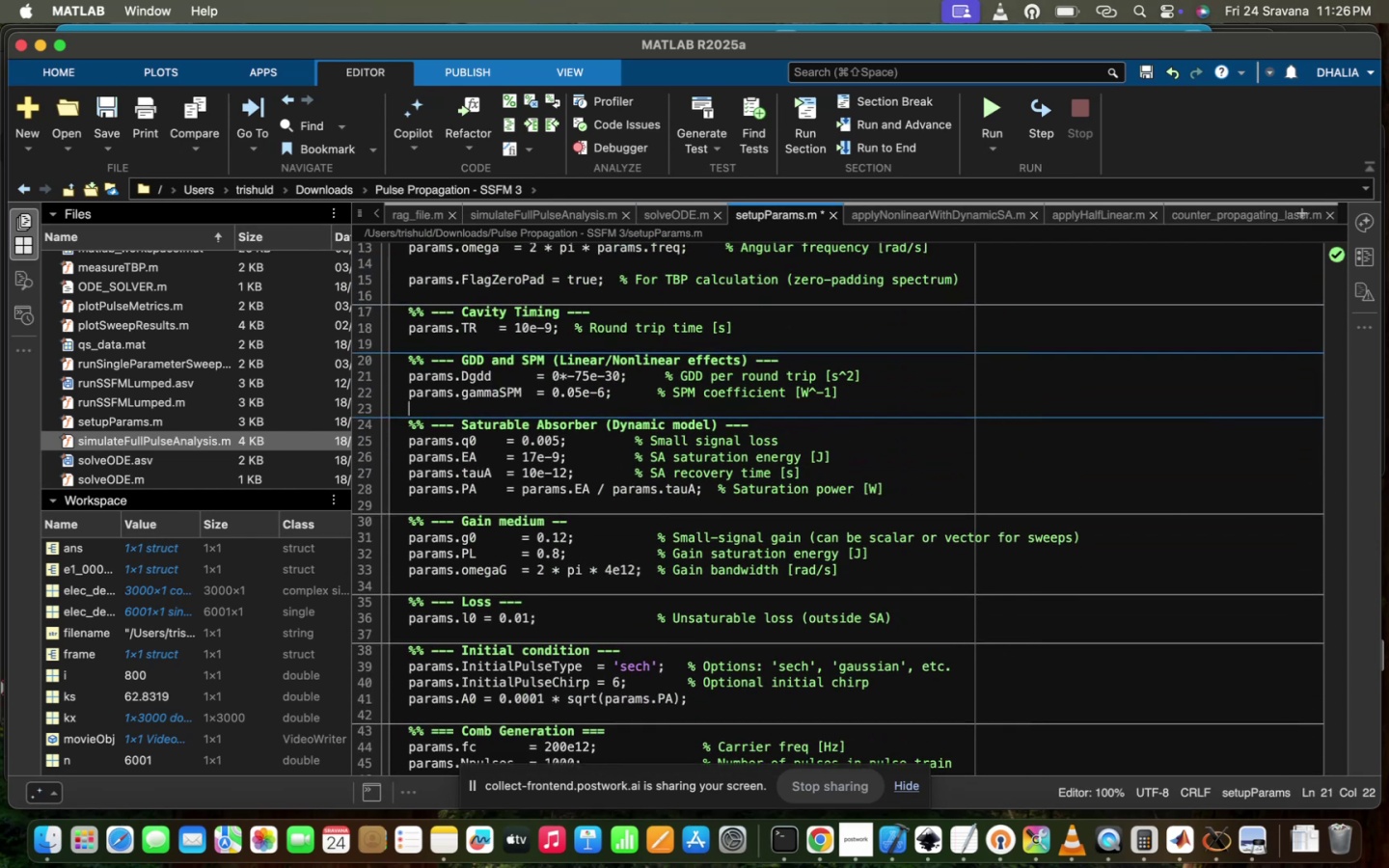 
key(ArrowLeft)
 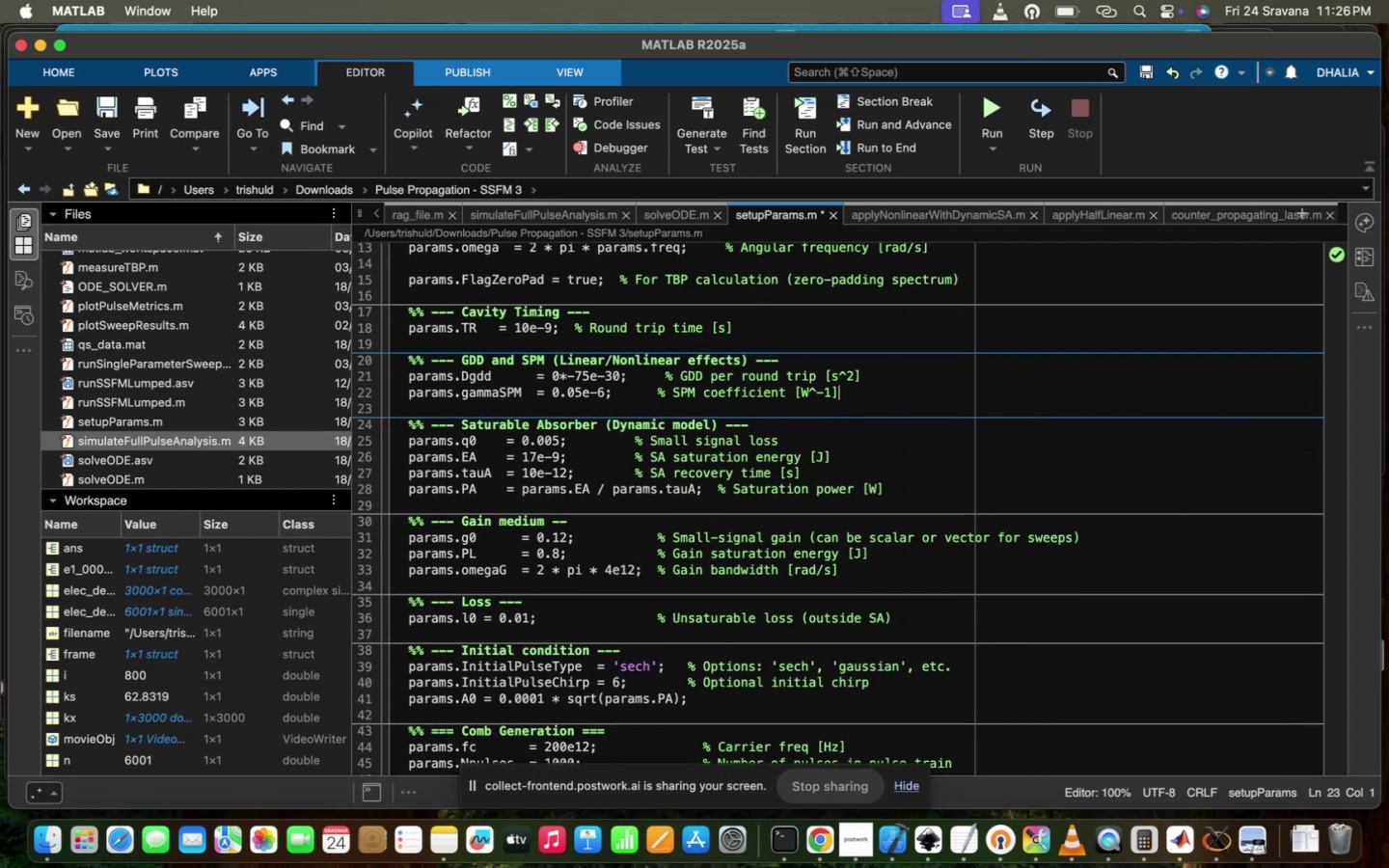 
key(ArrowUp)
 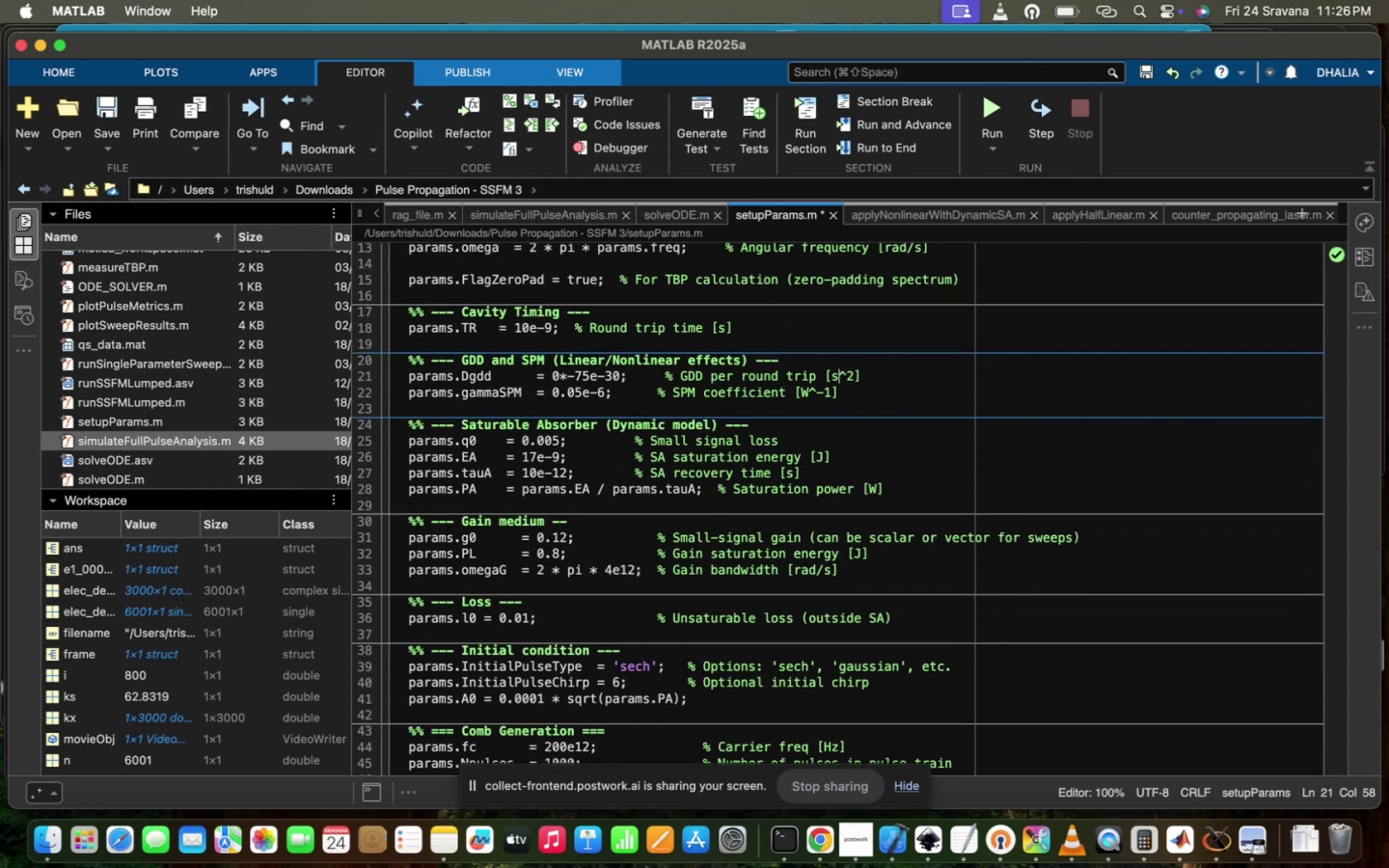 
hold_key(key=ArrowLeft, duration=0.46)
 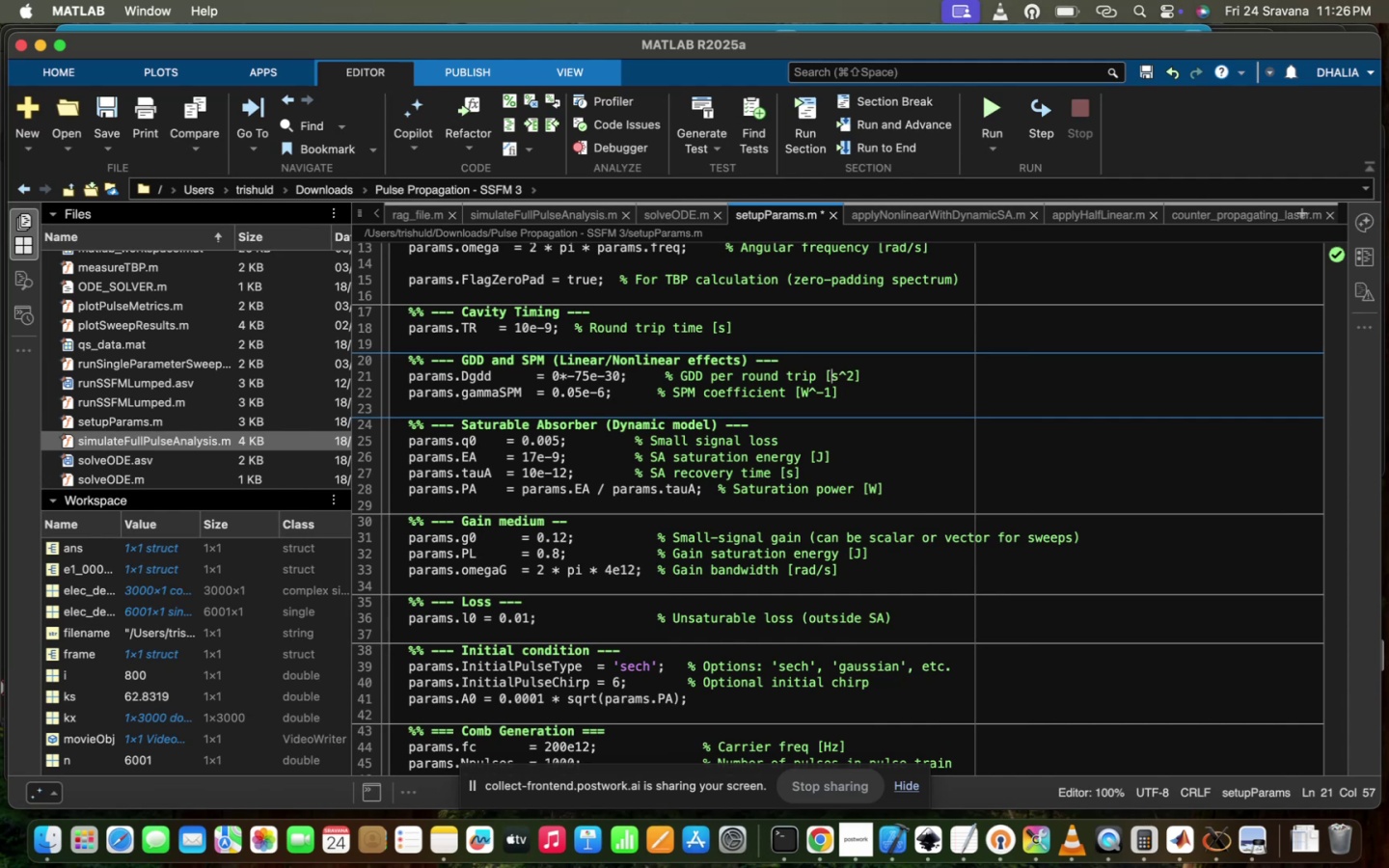 
key(ArrowDown)
 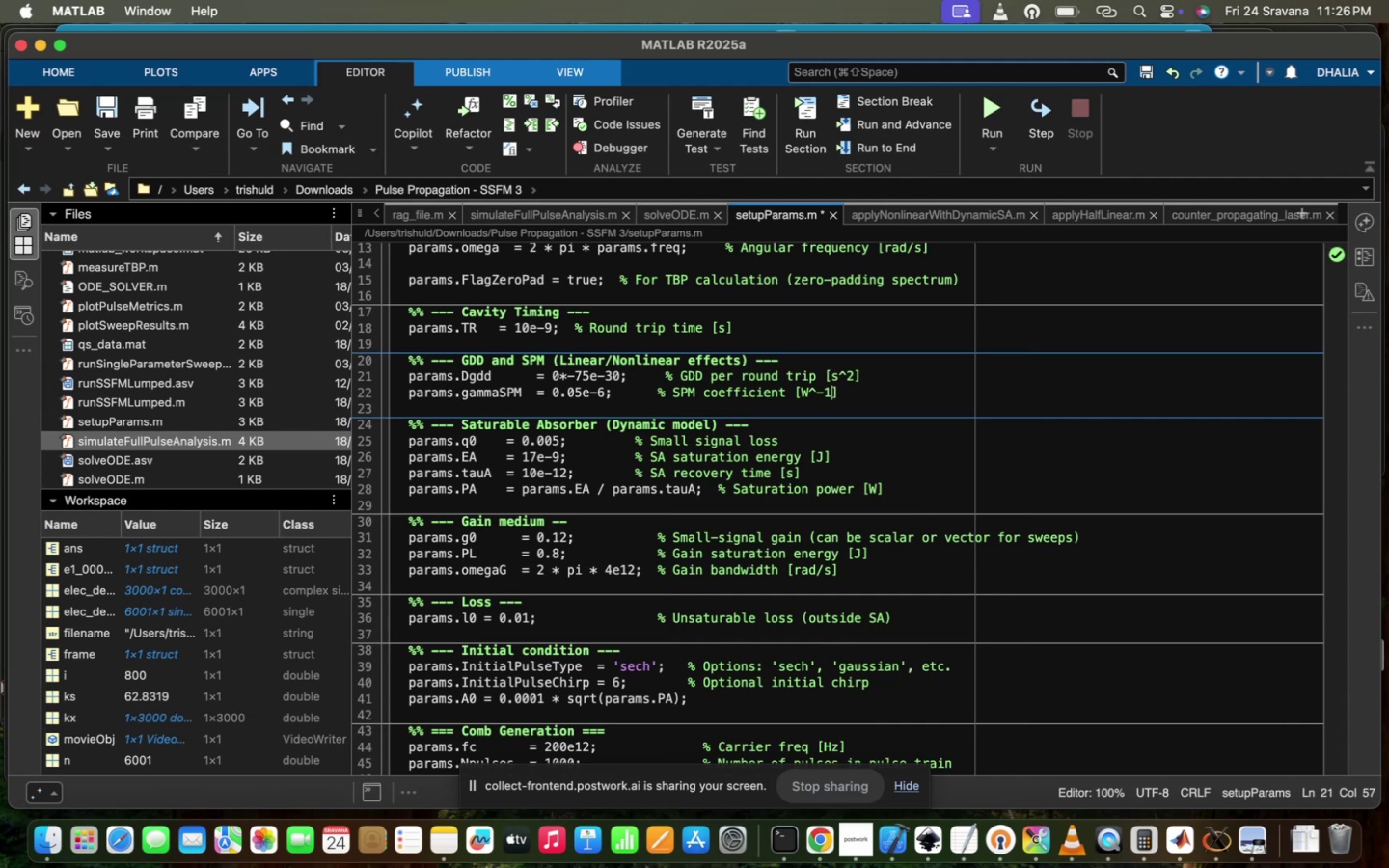 
hold_key(key=ArrowLeft, duration=1.5)
 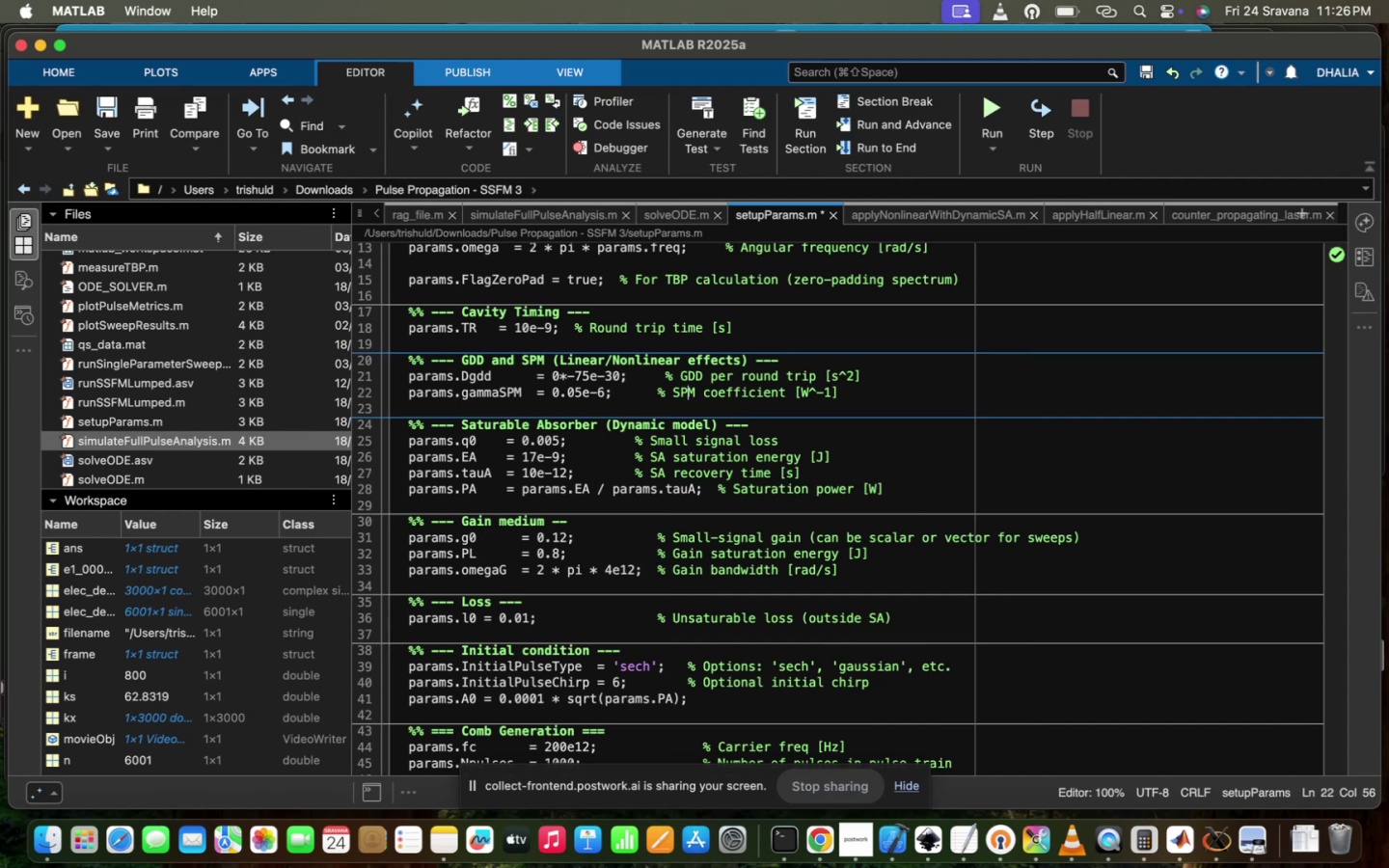 
hold_key(key=ArrowLeft, duration=1.5)
 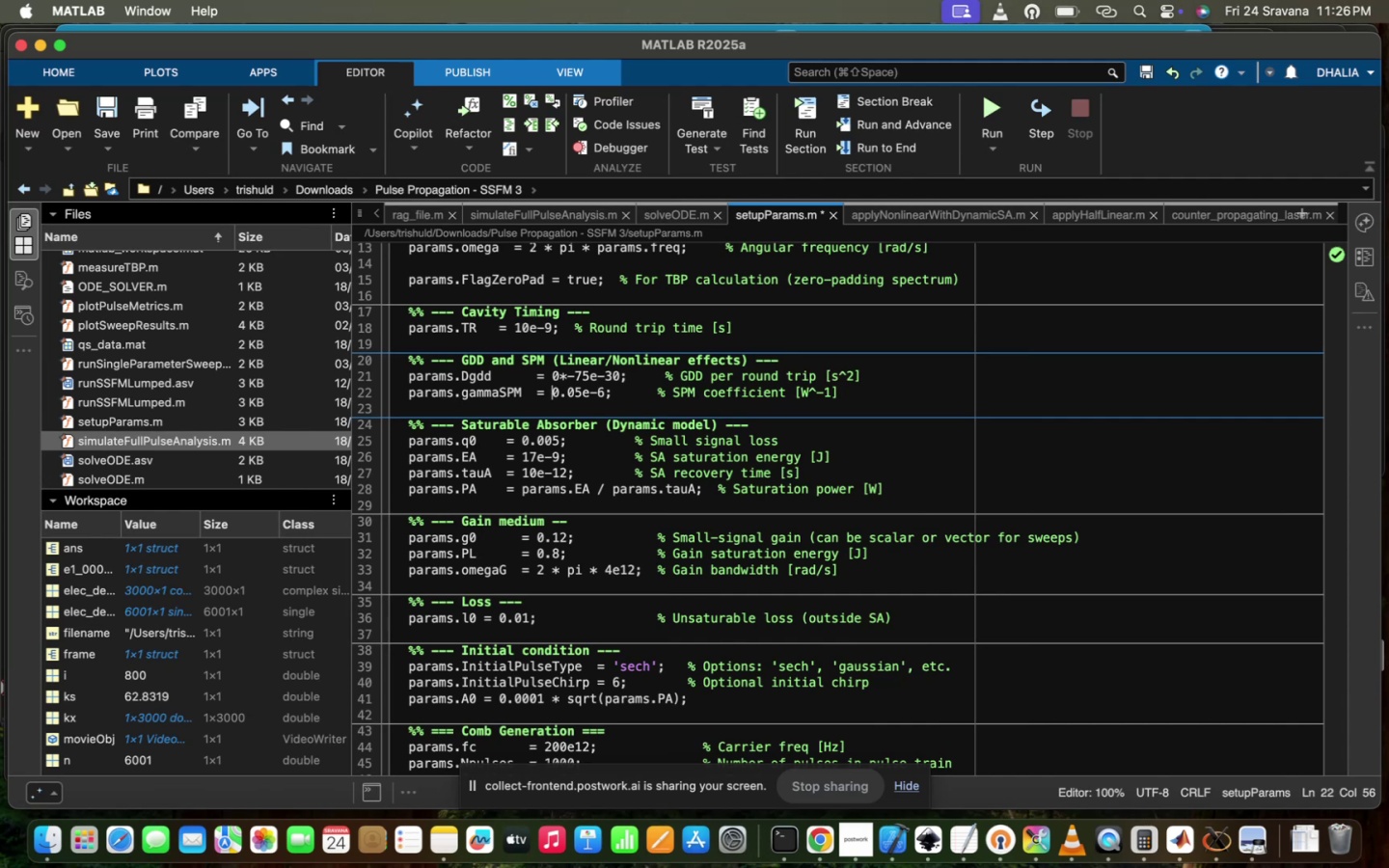 
hold_key(key=ArrowLeft, duration=0.45)
 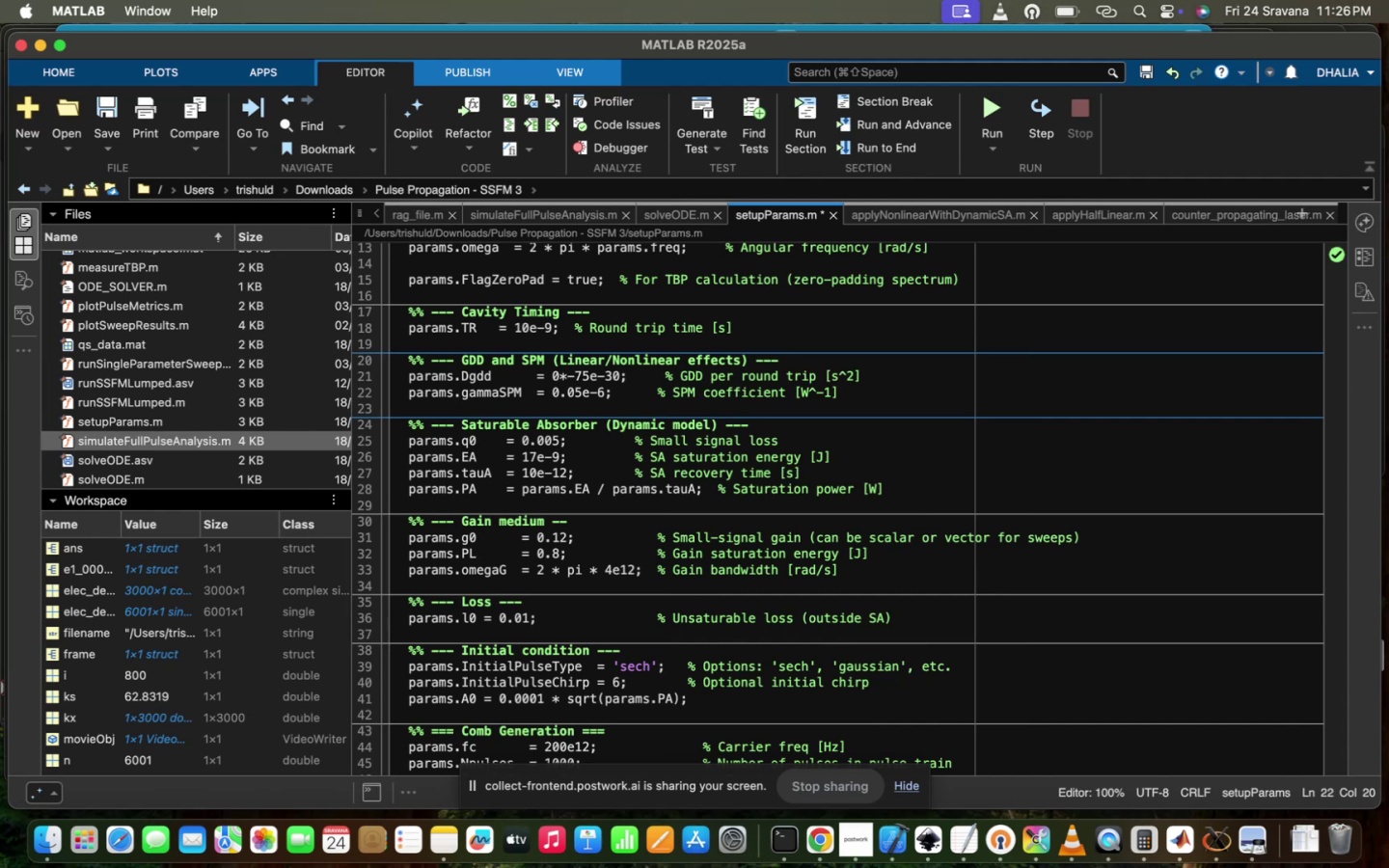 
type(0*)
 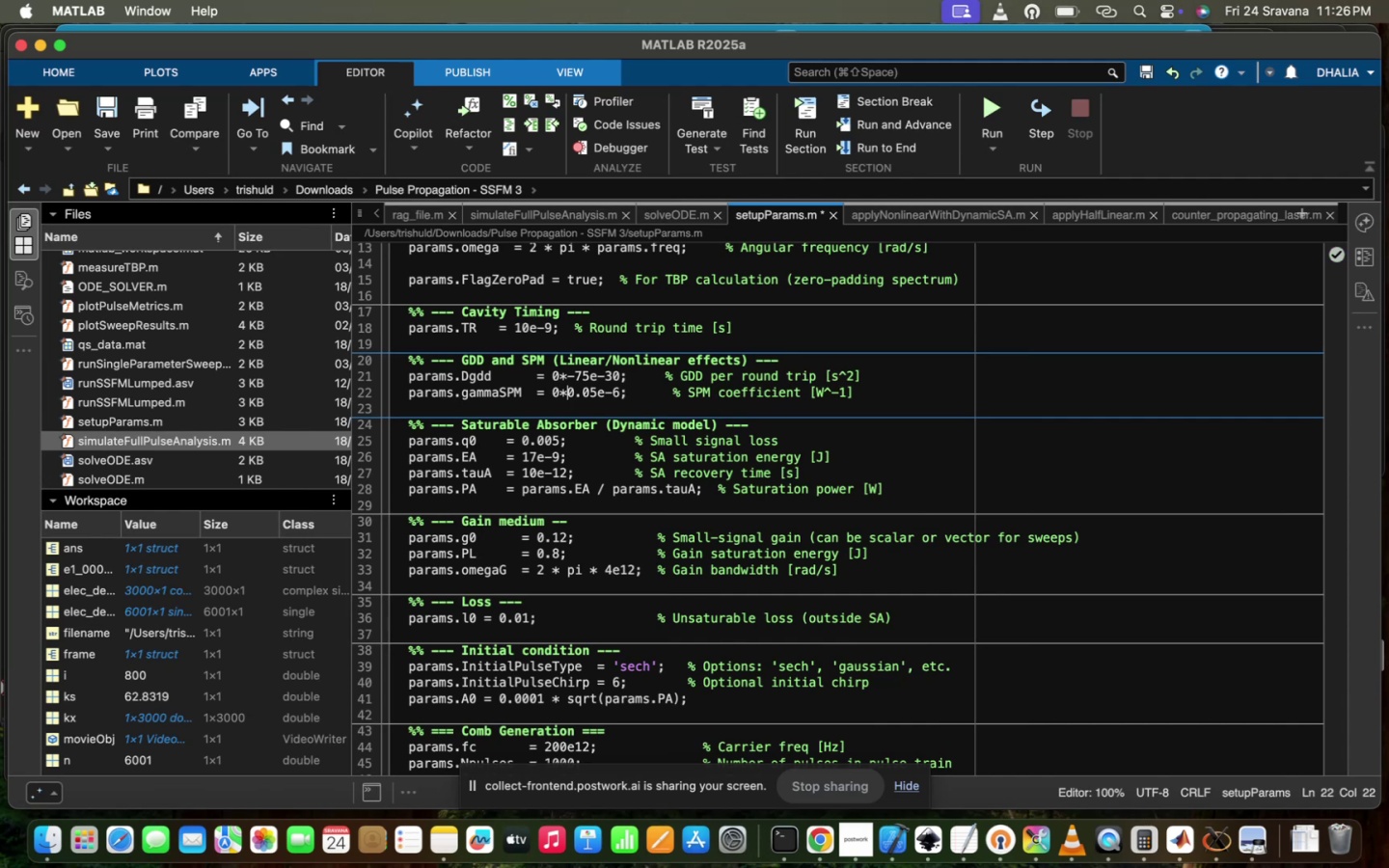 
scroll: coordinate [641, 596], scroll_direction: down, amount: 29.0
 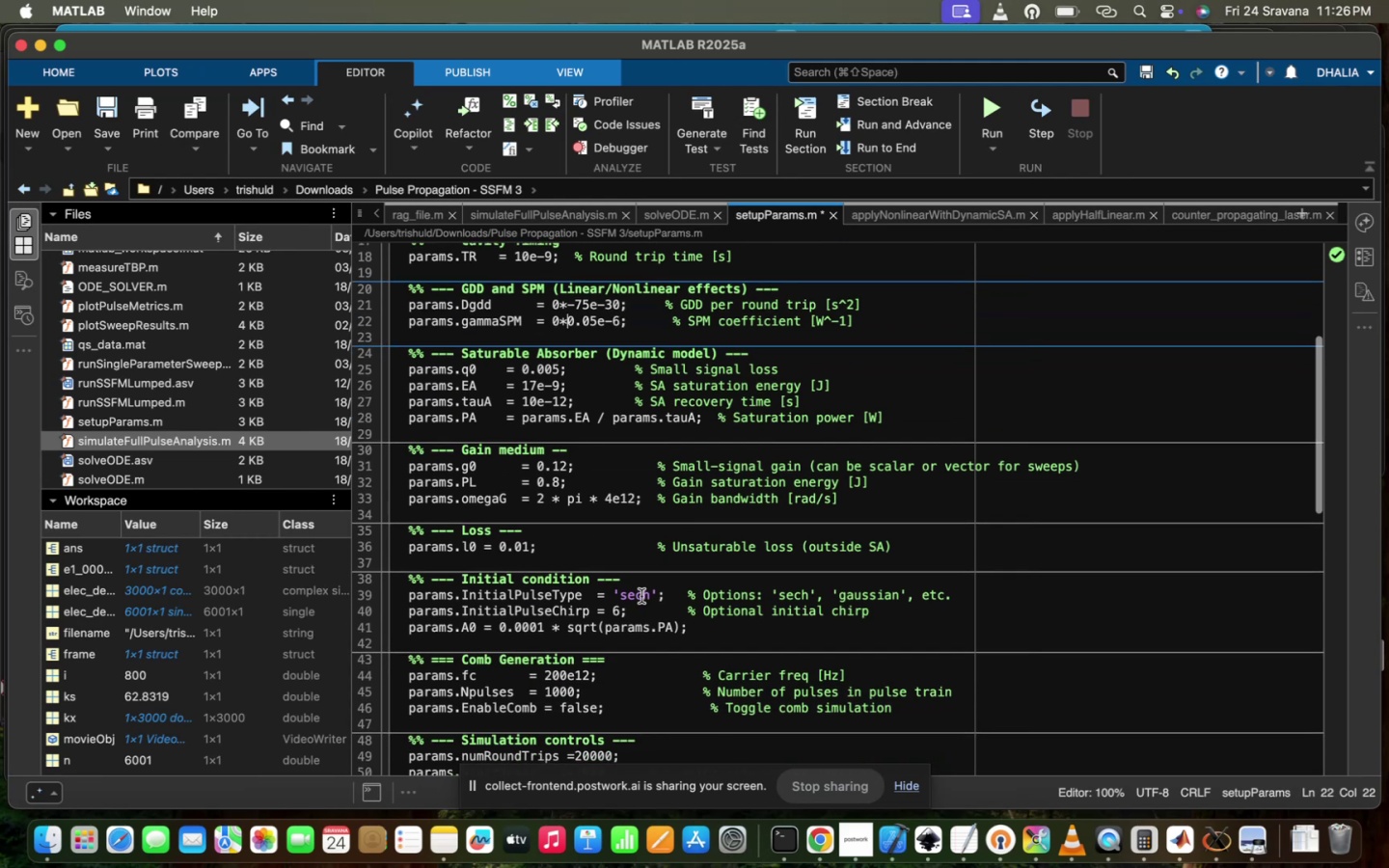 
scroll: coordinate [641, 596], scroll_direction: up, amount: 14.0
 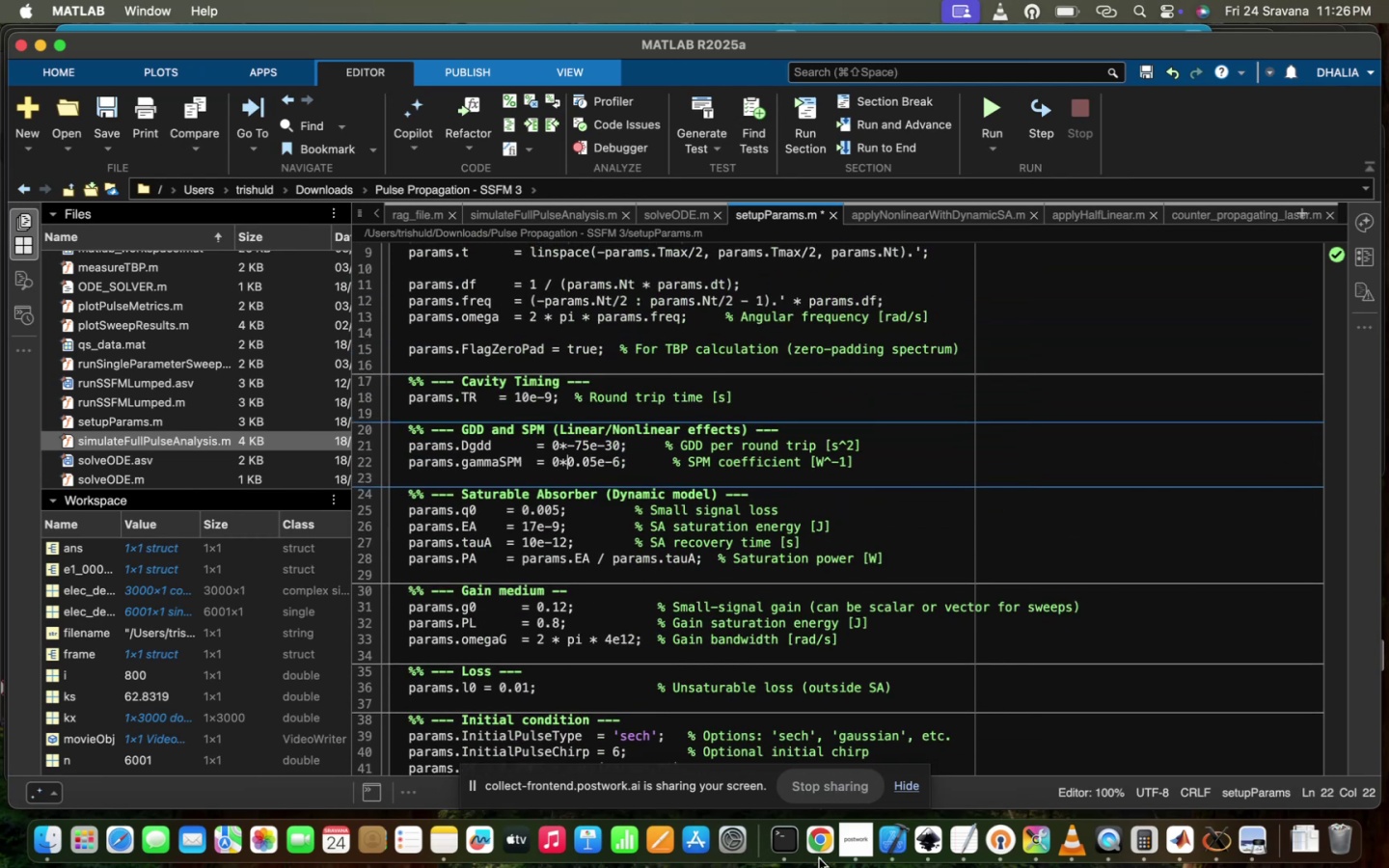 
scroll: coordinate [758, 666], scroll_direction: down, amount: 10.0
 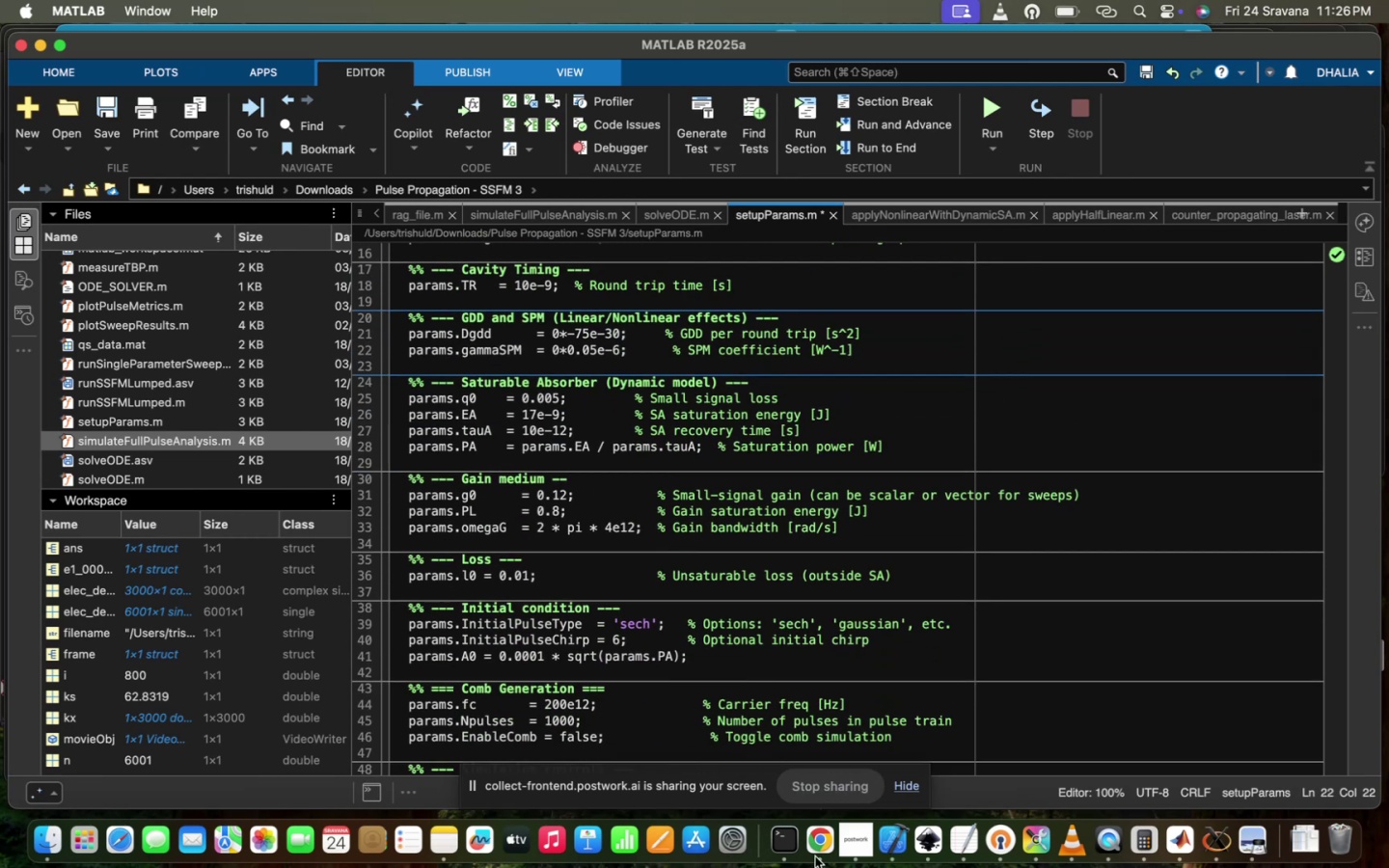 
left_click([820, 851])
 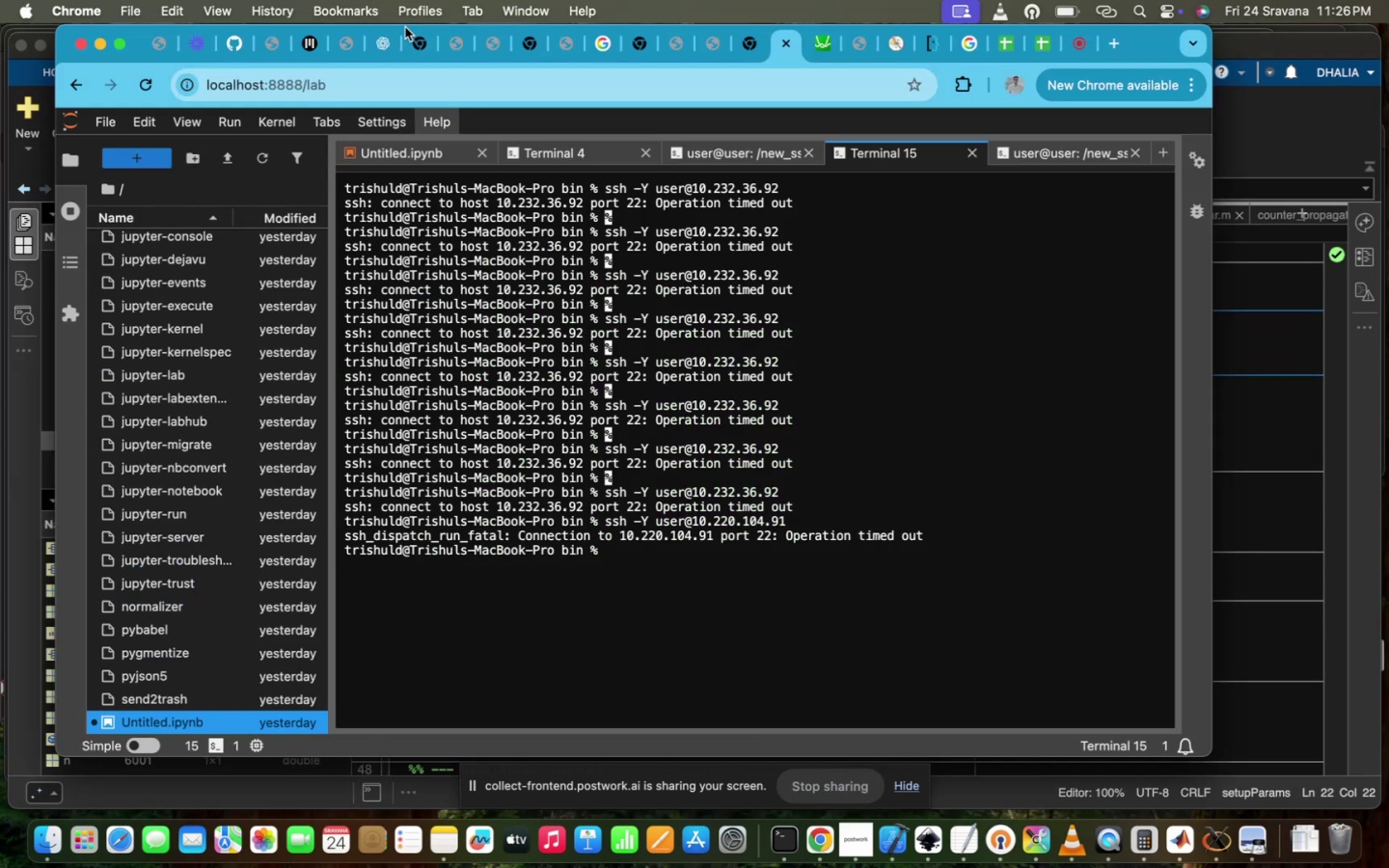 
left_click([374, 47])
 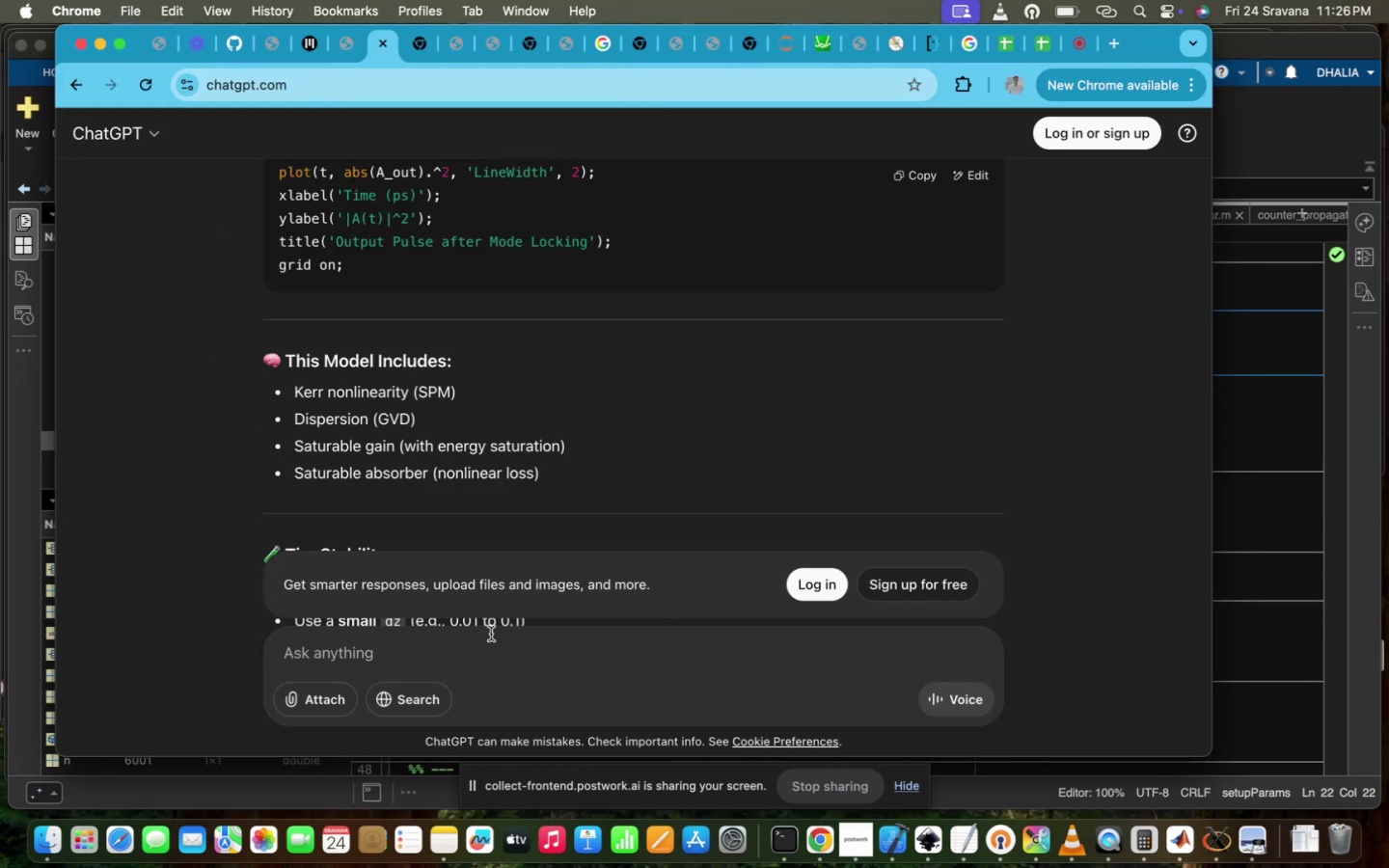 
scroll: coordinate [538, 489], scroll_direction: down, amount: 139.0
 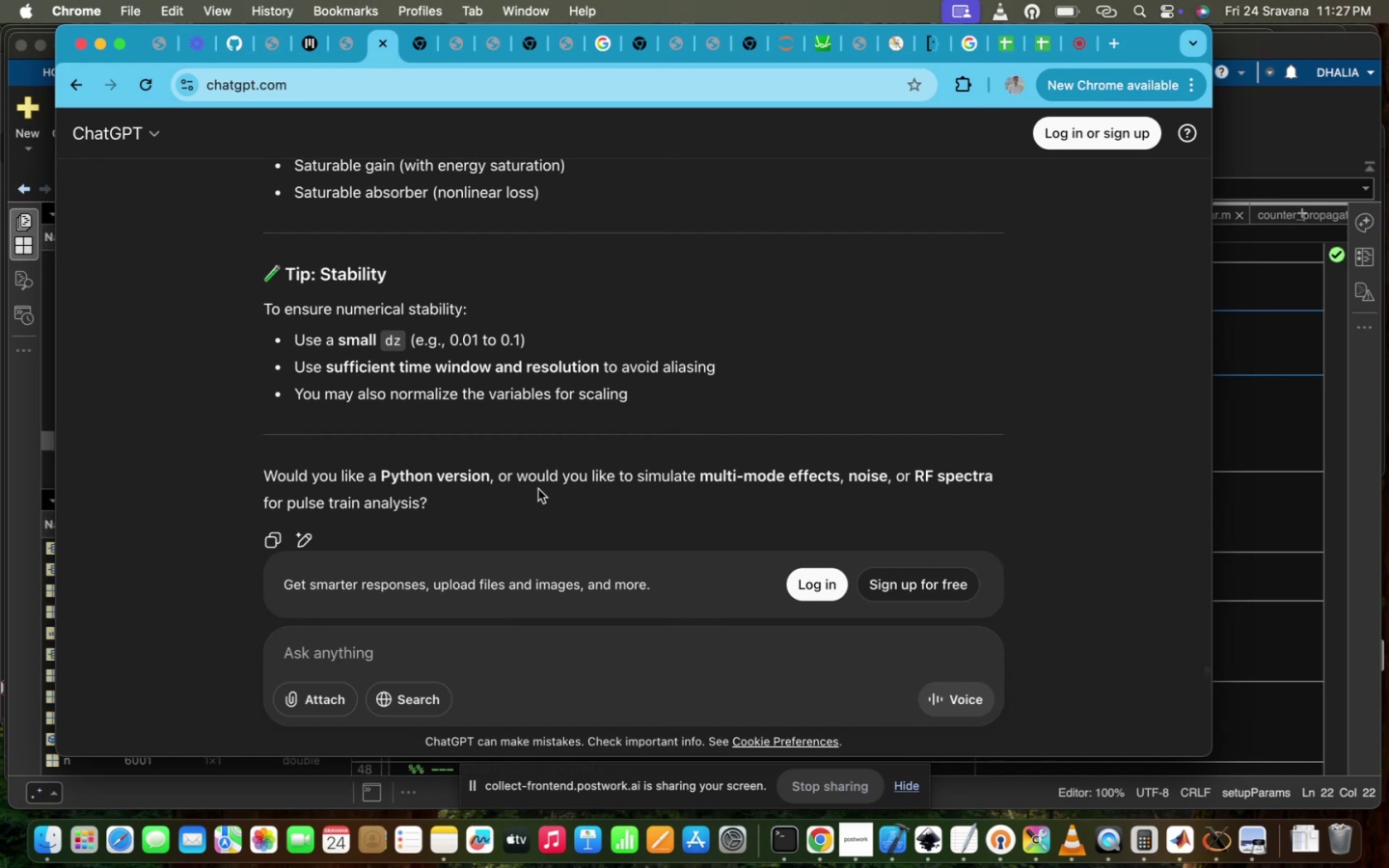 
scroll: coordinate [538, 489], scroll_direction: up, amount: 10.0
 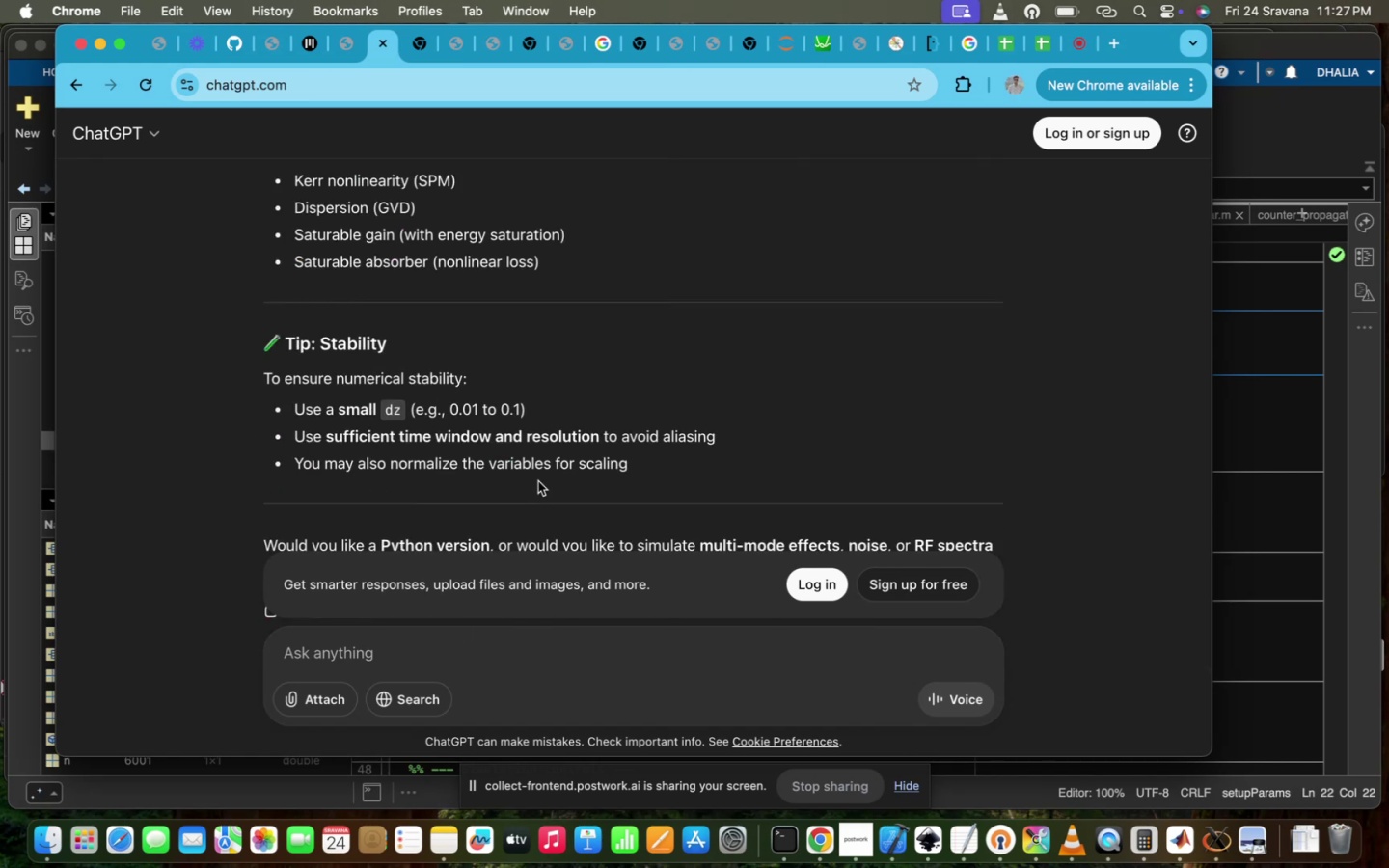 
scroll: coordinate [541, 470], scroll_direction: down, amount: 16.0
 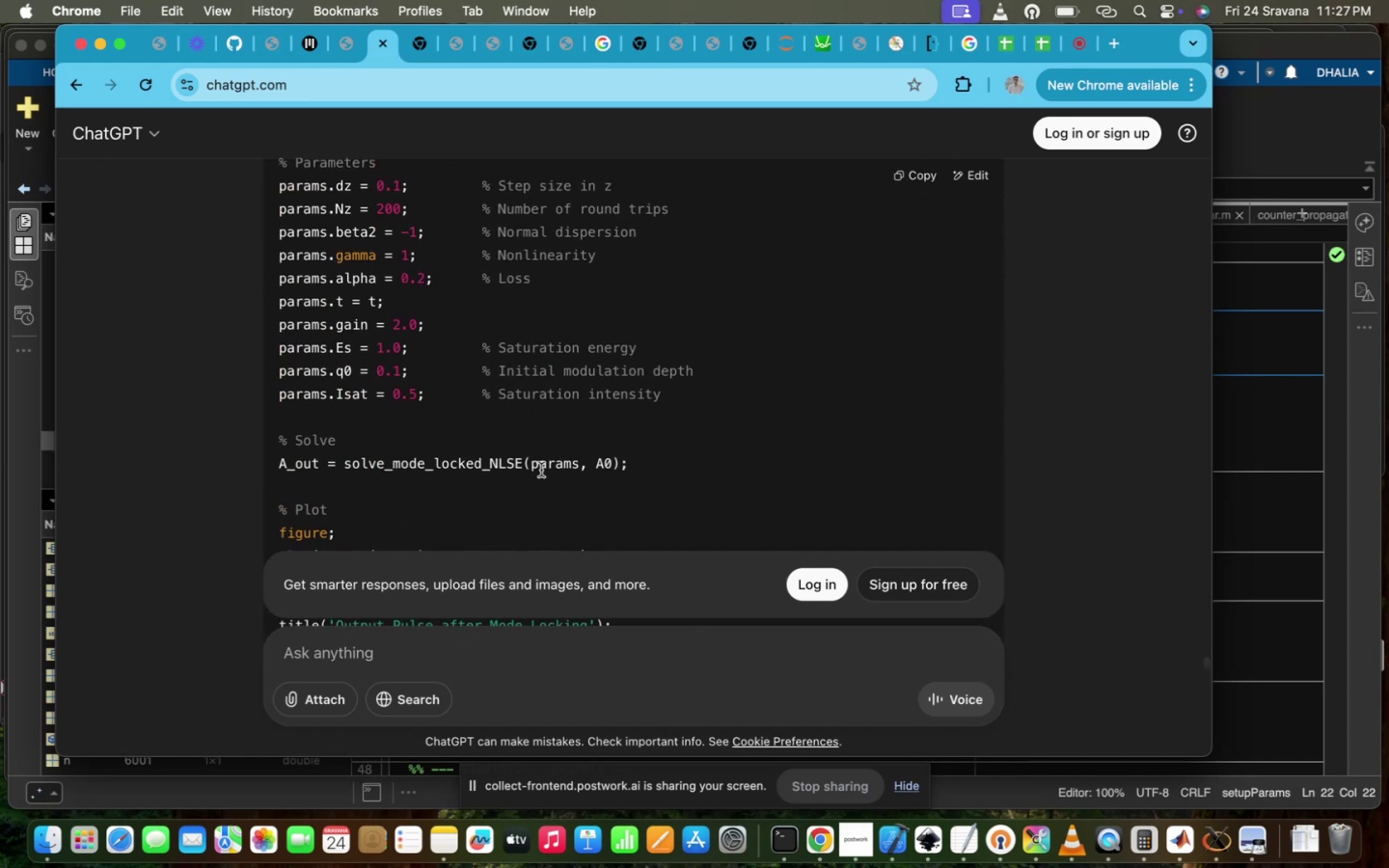 
scroll: coordinate [541, 470], scroll_direction: up, amount: 10.0
 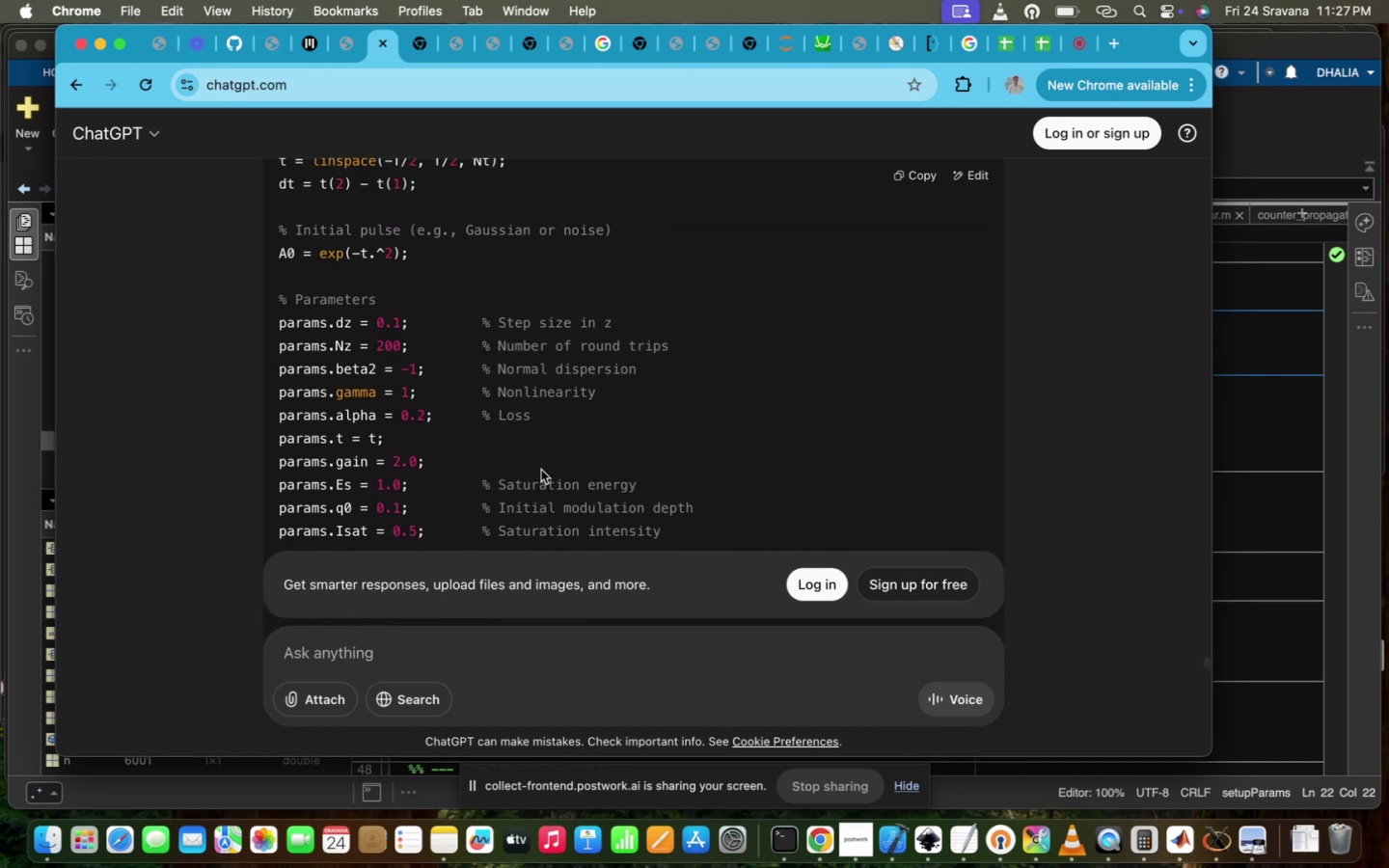 
scroll: coordinate [541, 470], scroll_direction: down, amount: 54.0
 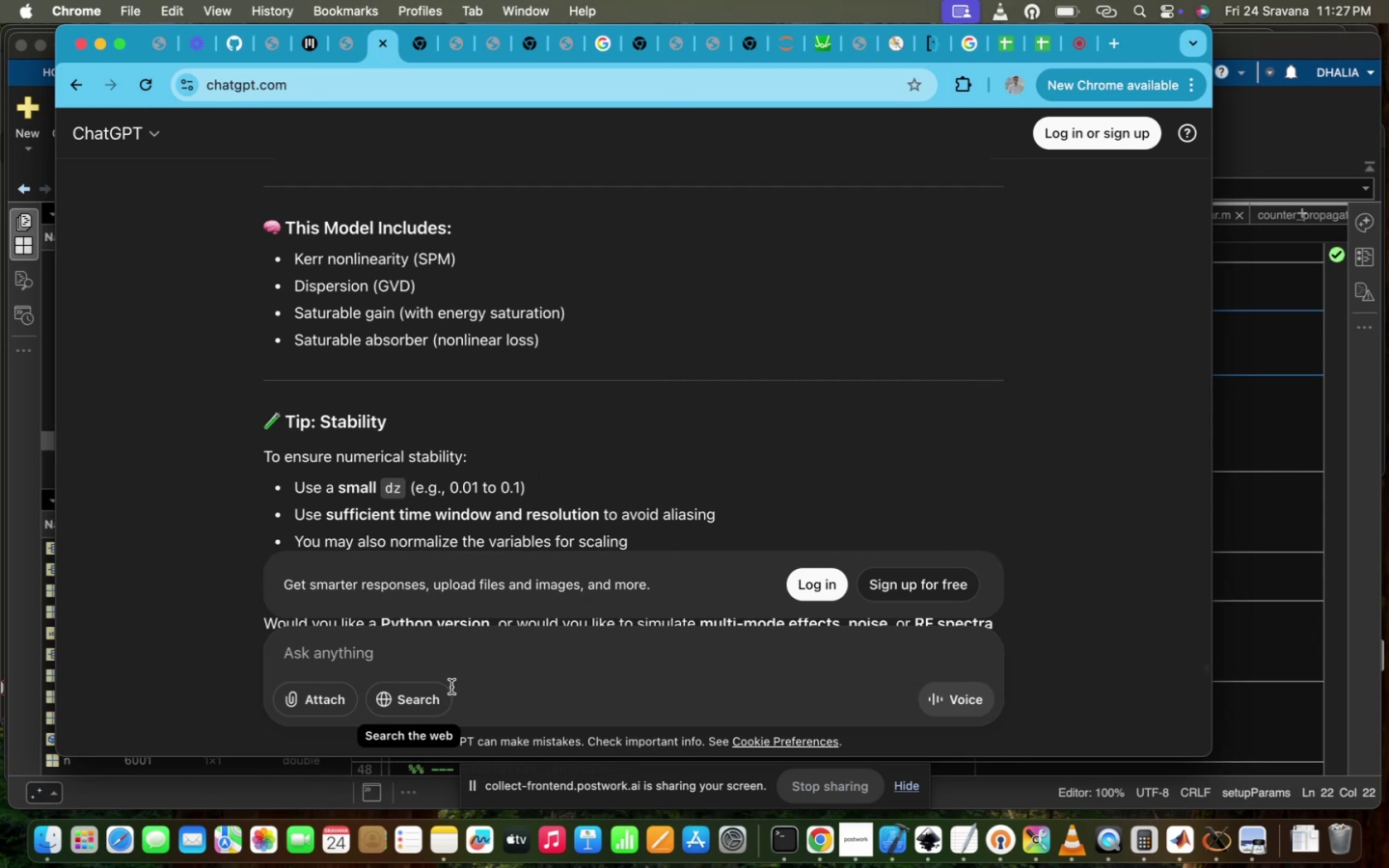 
left_click([462, 663])
 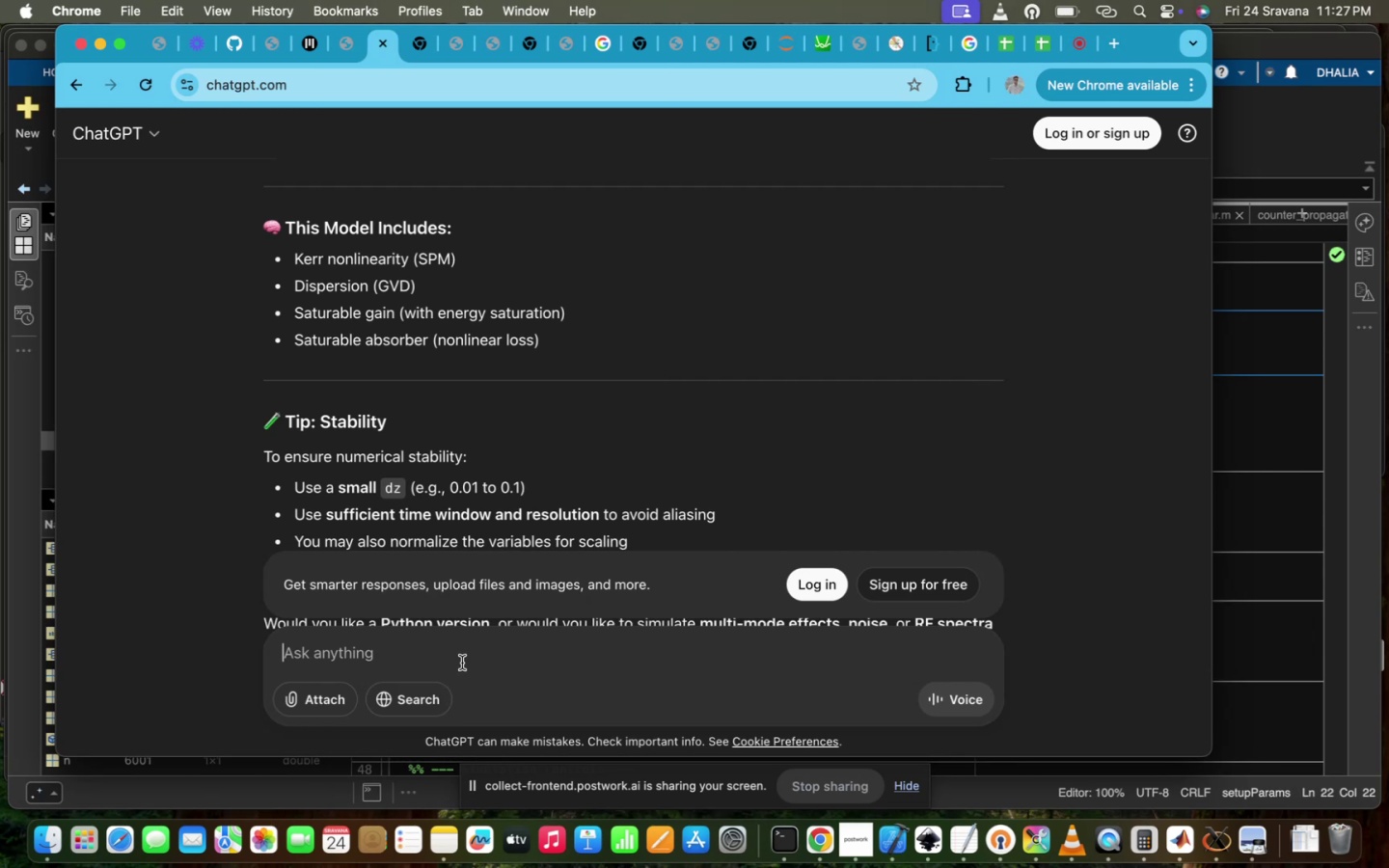 
type(solve this NLSin this n)
key(Backspace)
type(NK)
key(Backspace)
type(LSE take )
 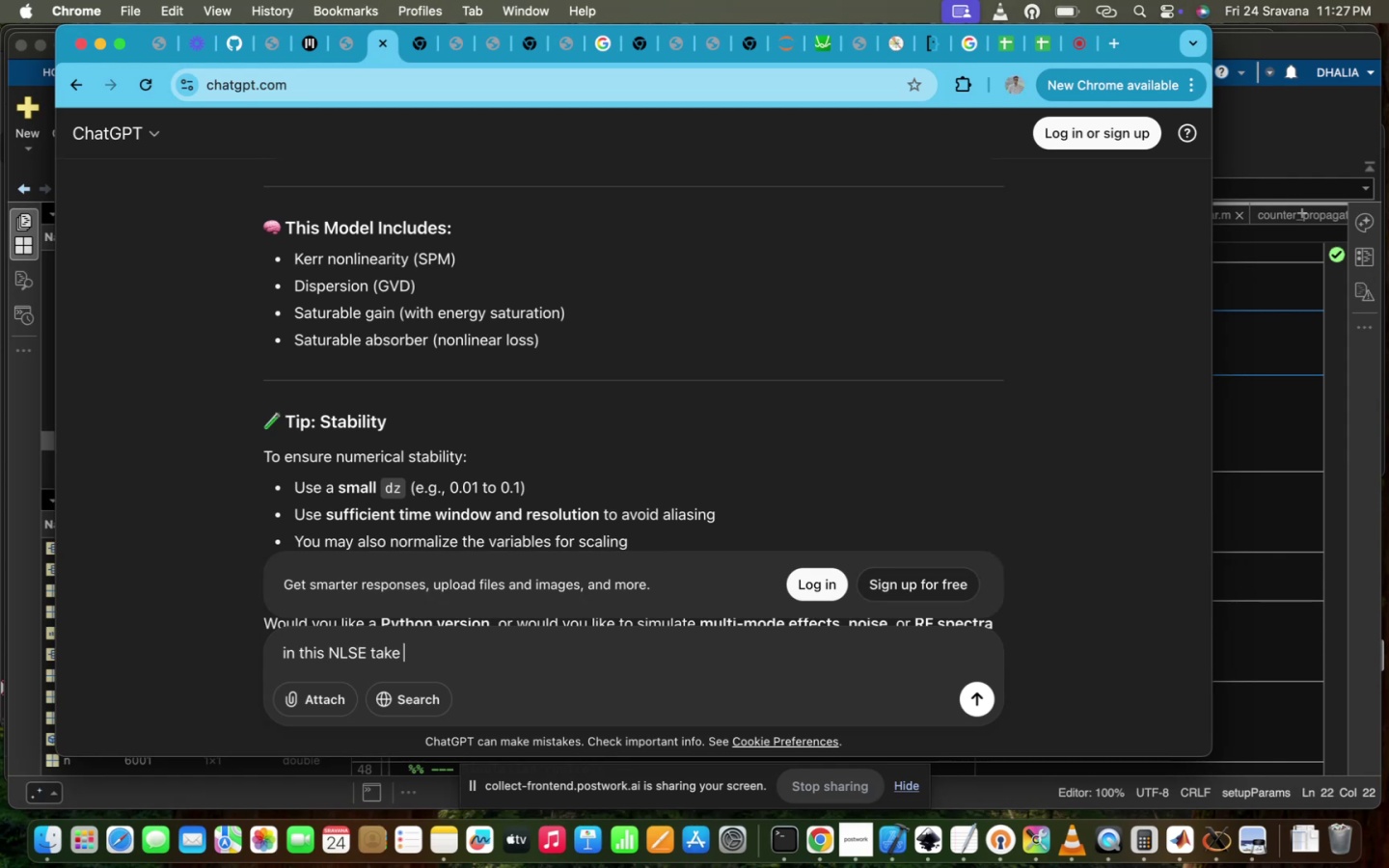 
scroll: coordinate [573, 466], scroll_direction: up, amount: 135.0
 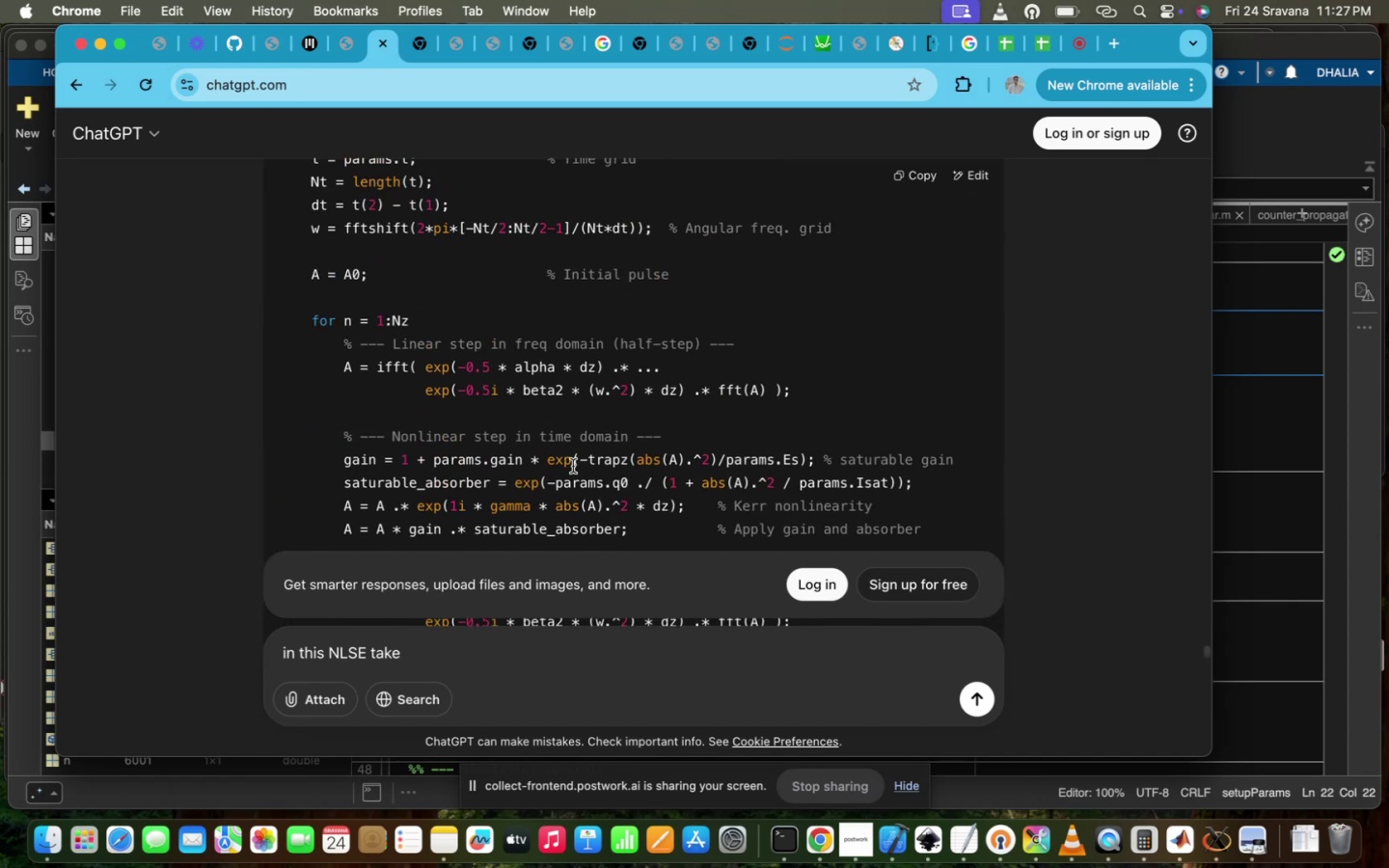 
scroll: coordinate [573, 466], scroll_direction: down, amount: 11.0
 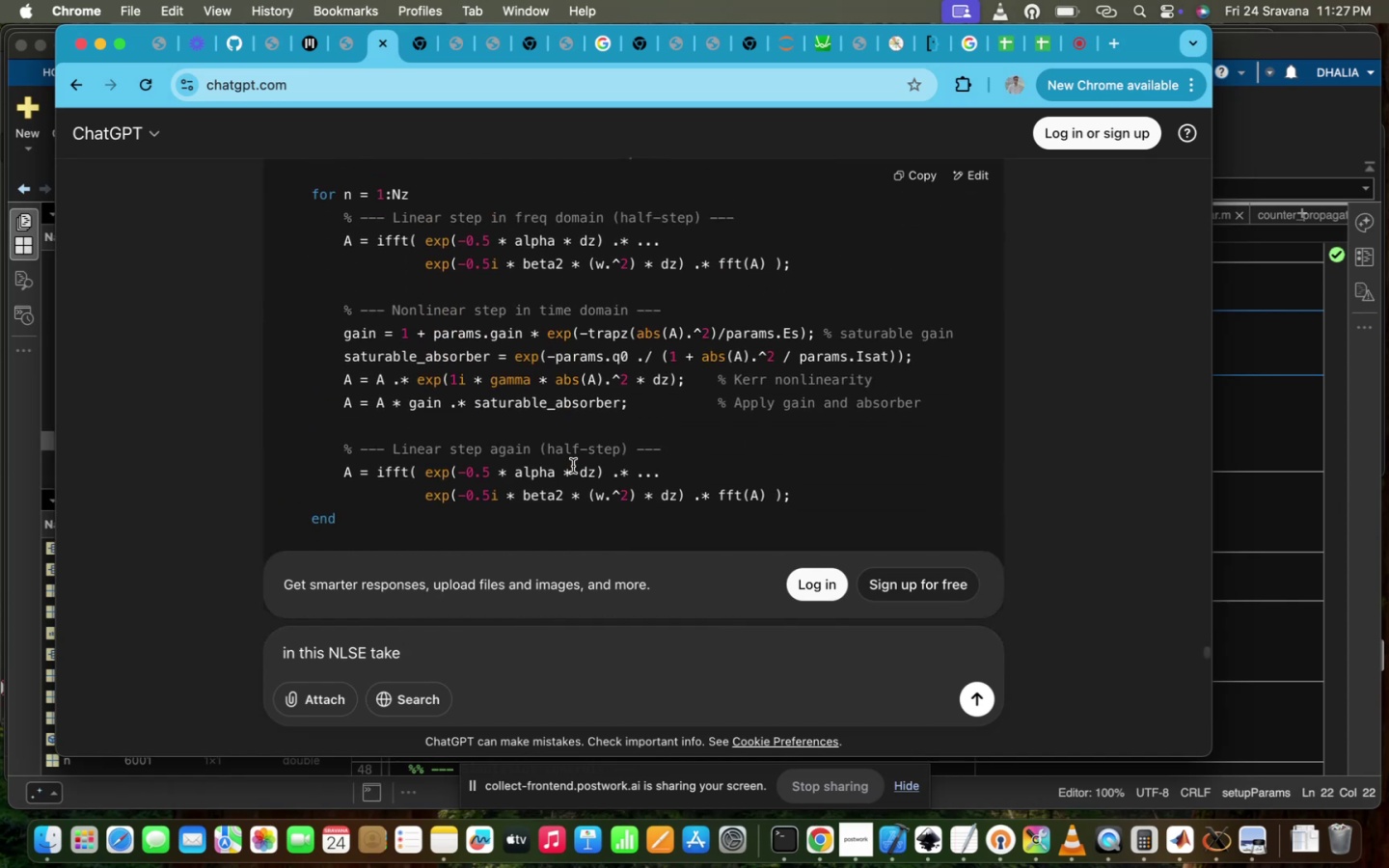 
scroll: coordinate [573, 466], scroll_direction: up, amount: 13.0
 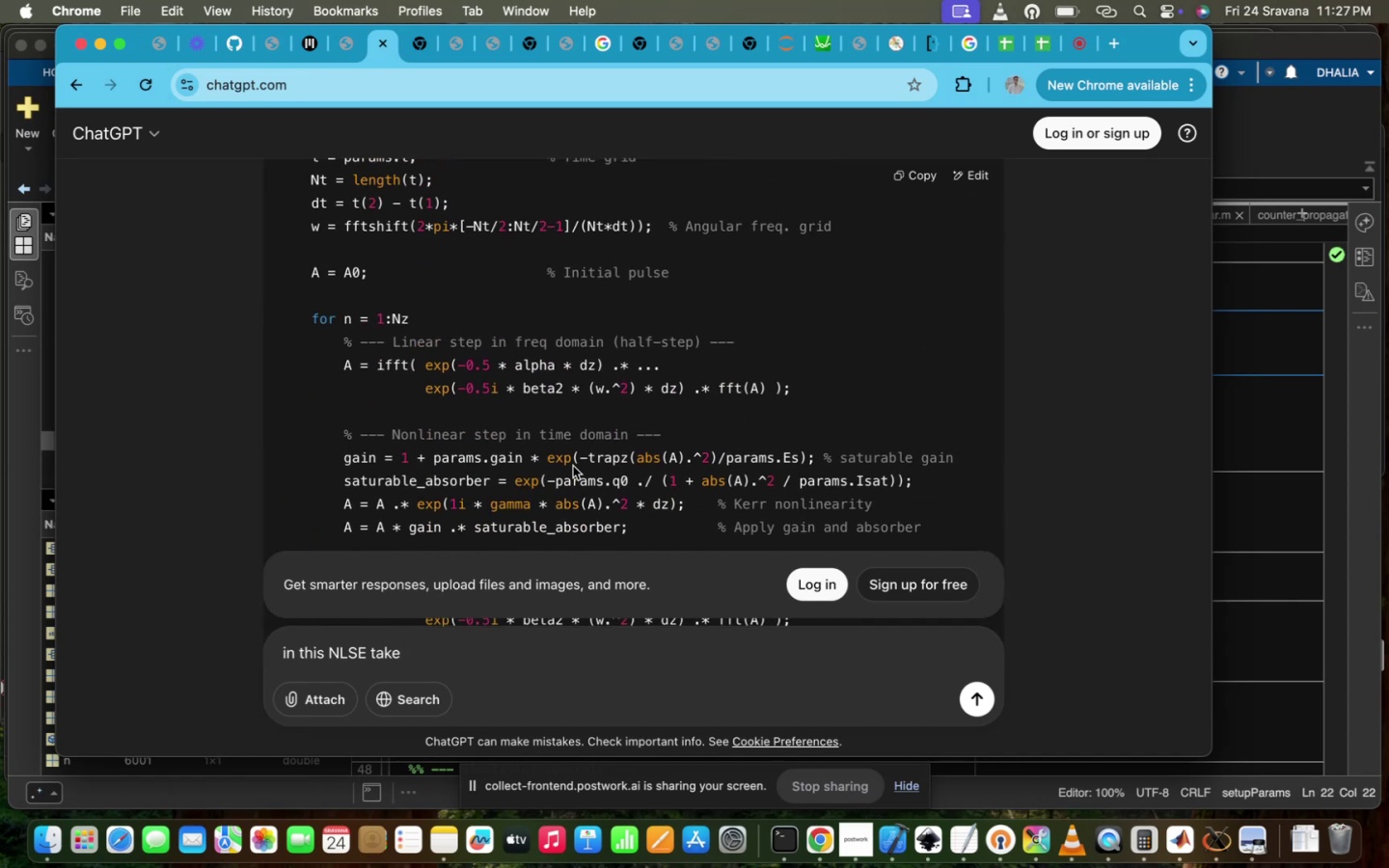 
scroll: coordinate [573, 466], scroll_direction: down, amount: 11.0
 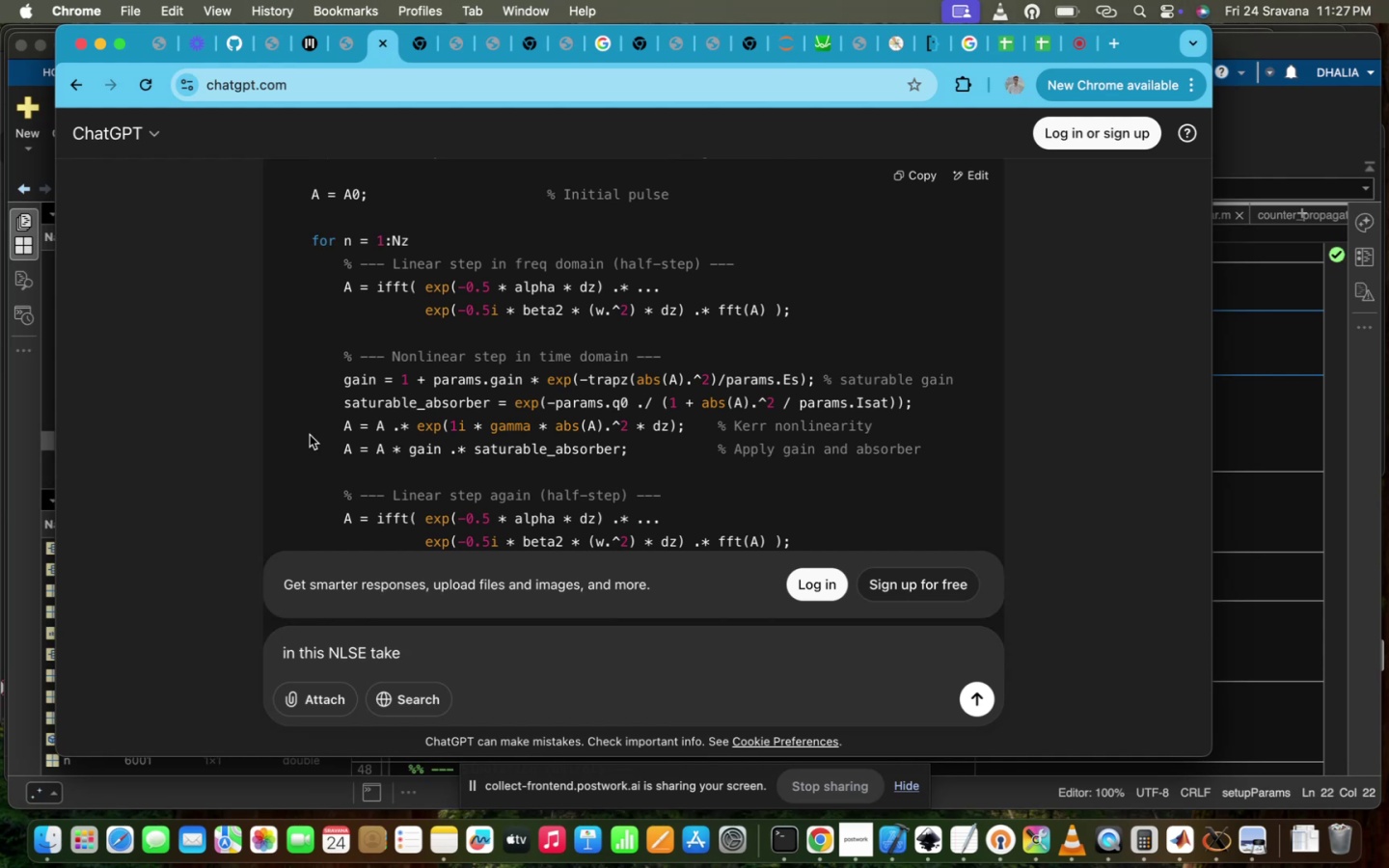 
left_click_drag(start_coordinate=[341, 400], to_coordinate=[491, 396])
 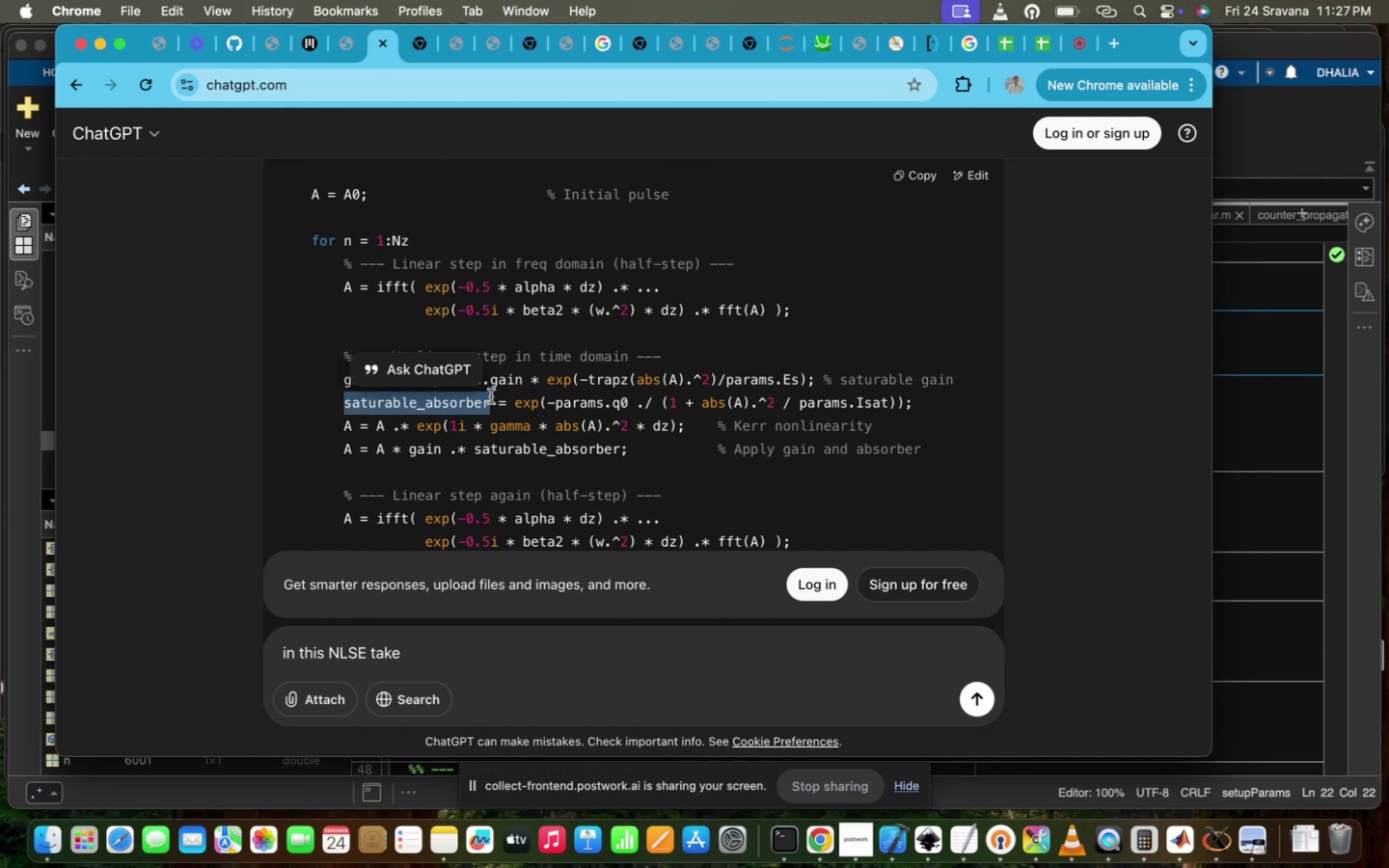 
key(Meta+C)
 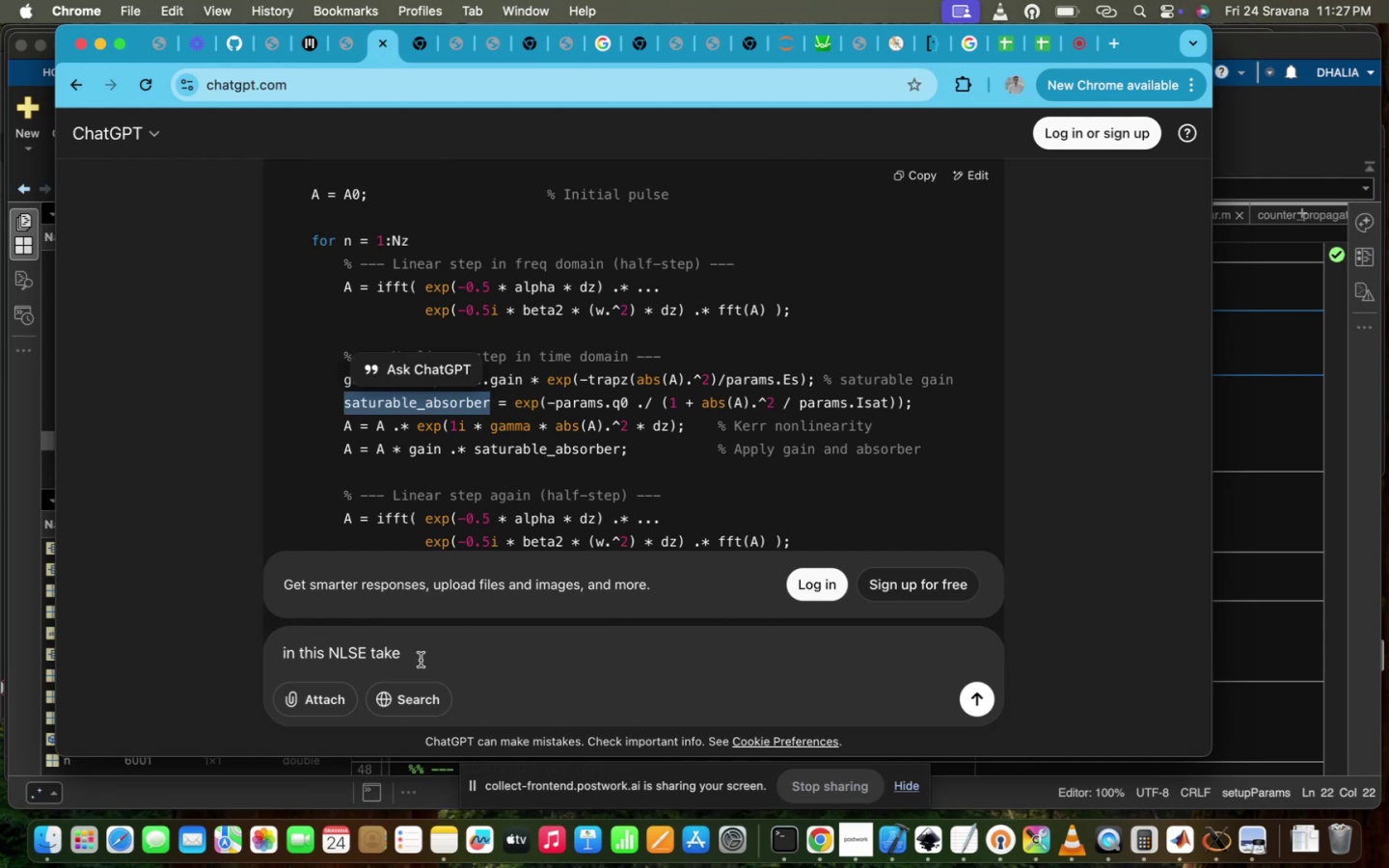 
left_click([424, 658])
 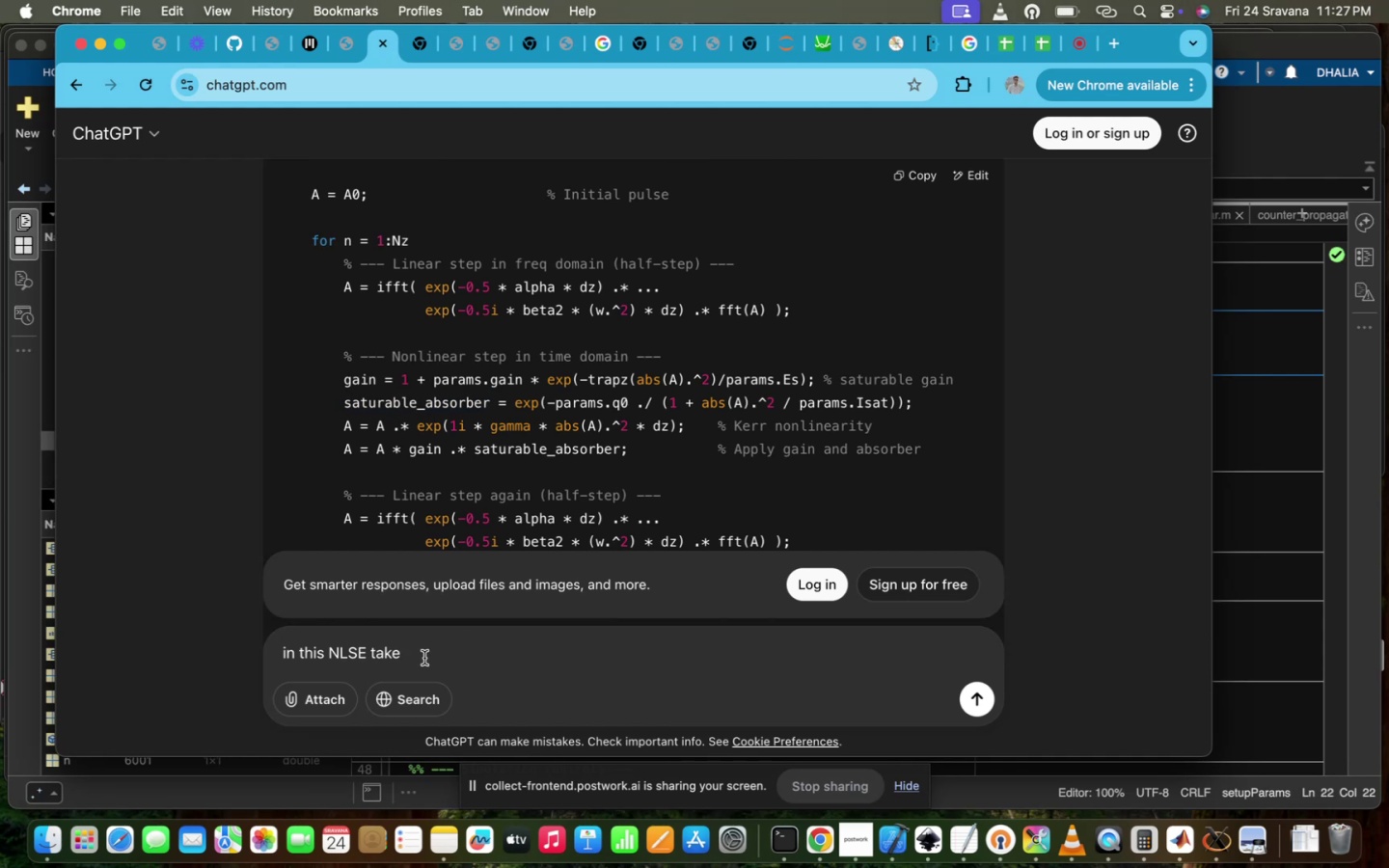 
type(sa)
key(Backspace)
key(Backspace)
 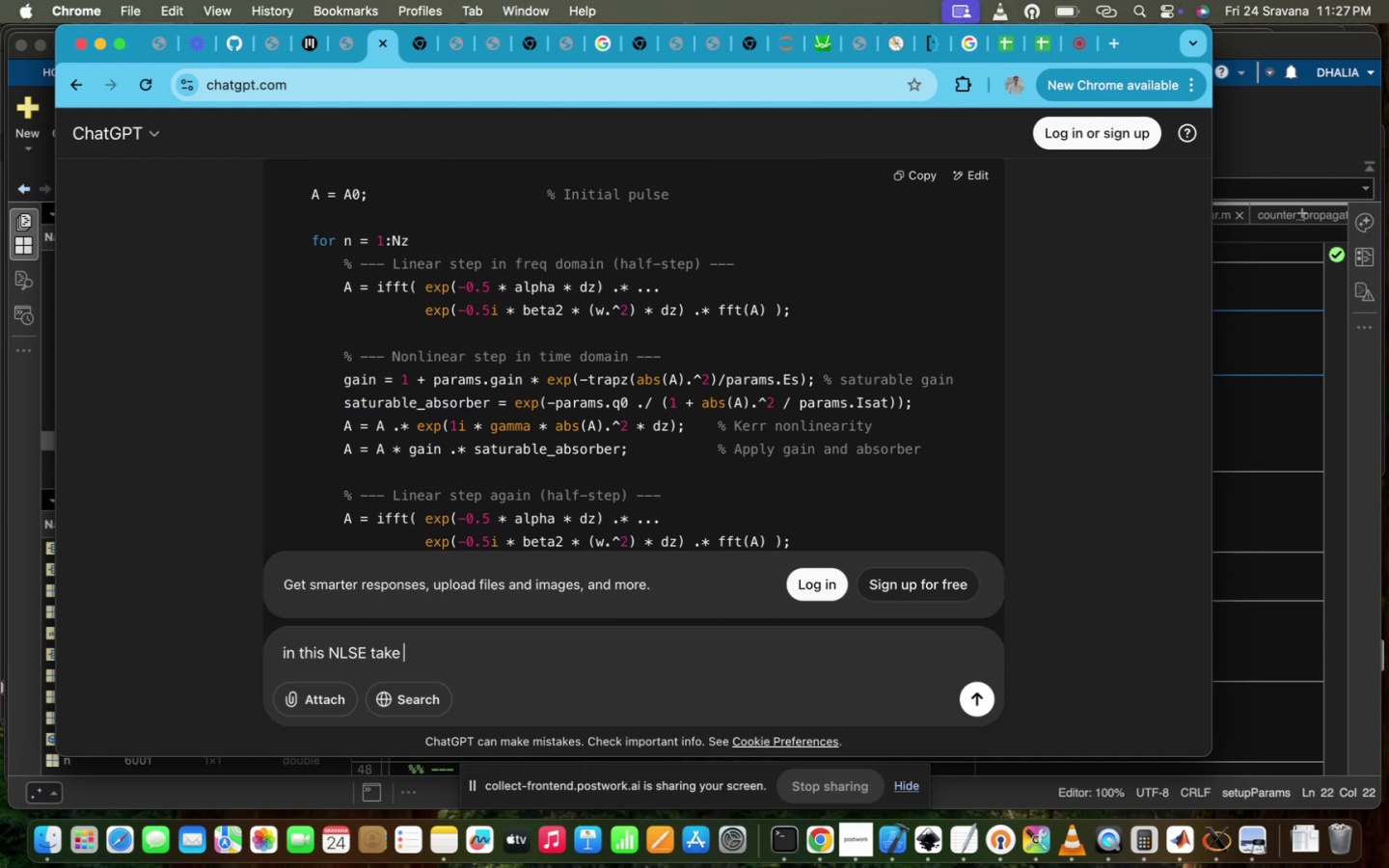 
key(Meta+V)
 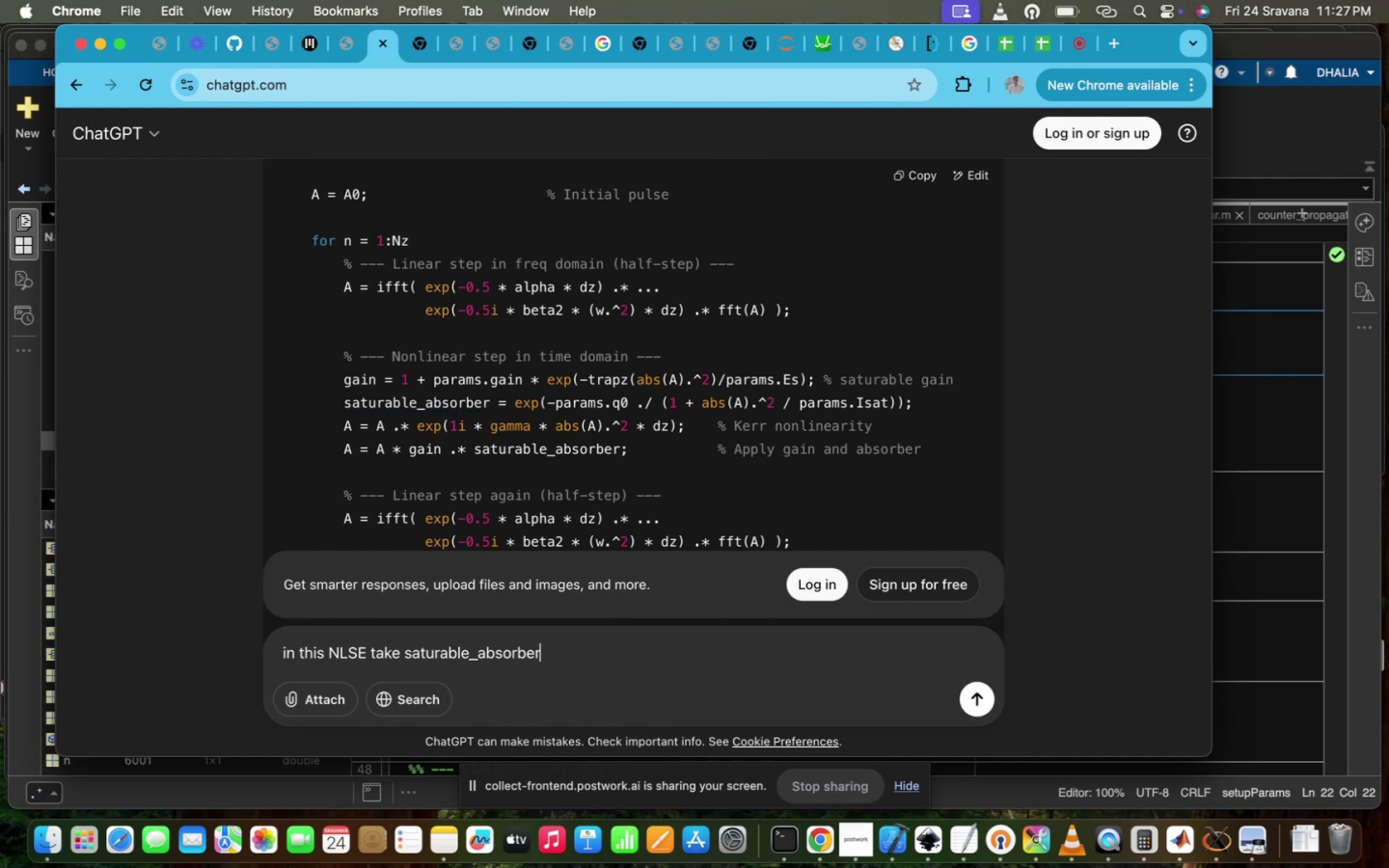 
type( 9=)
key(Backspace)
type(q)
key(Backspace)
key(Backspace)
type(q_t by solving this differet)
key(Backspace)
type(ntial equation )
 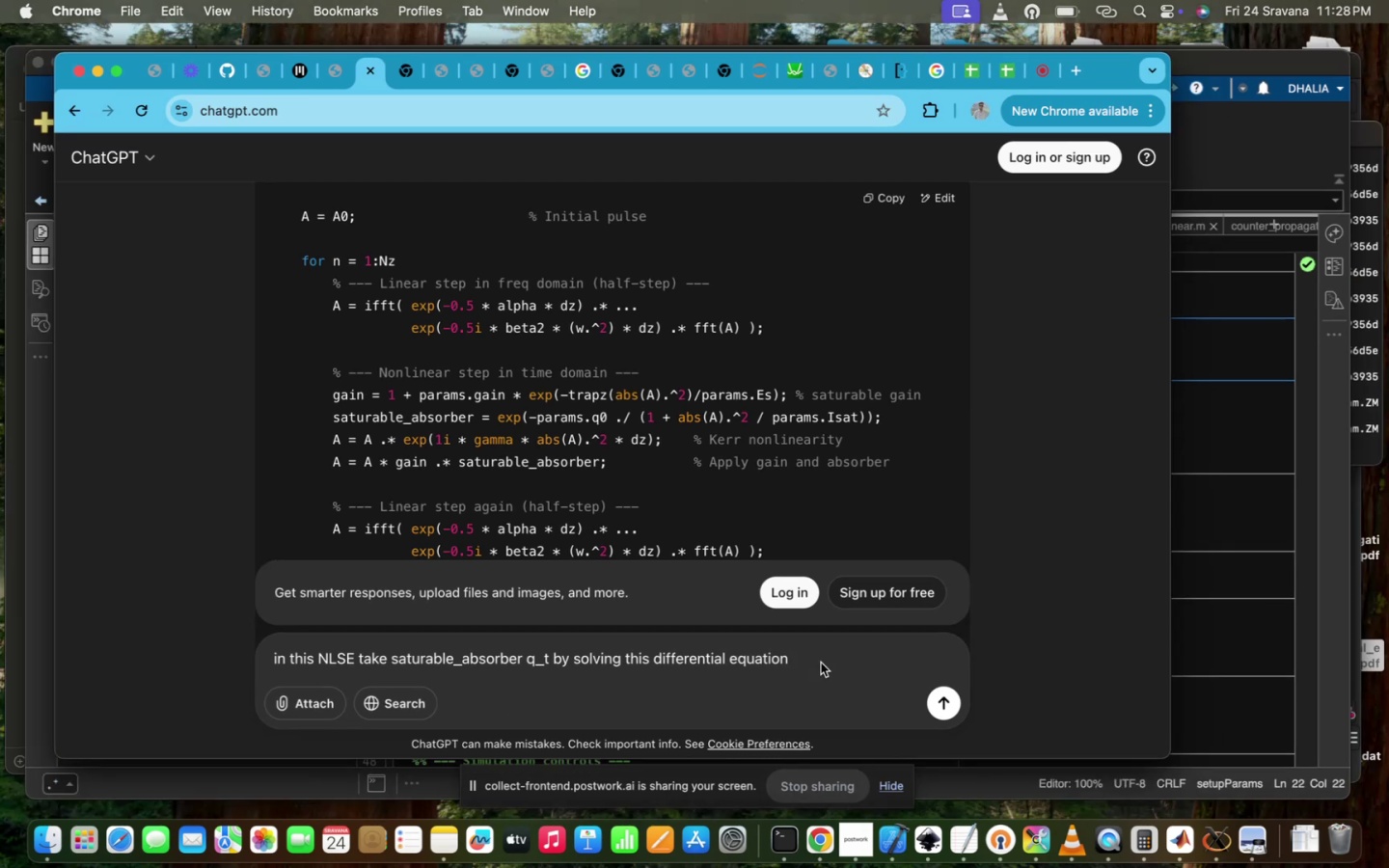 
left_click([313, 578])
 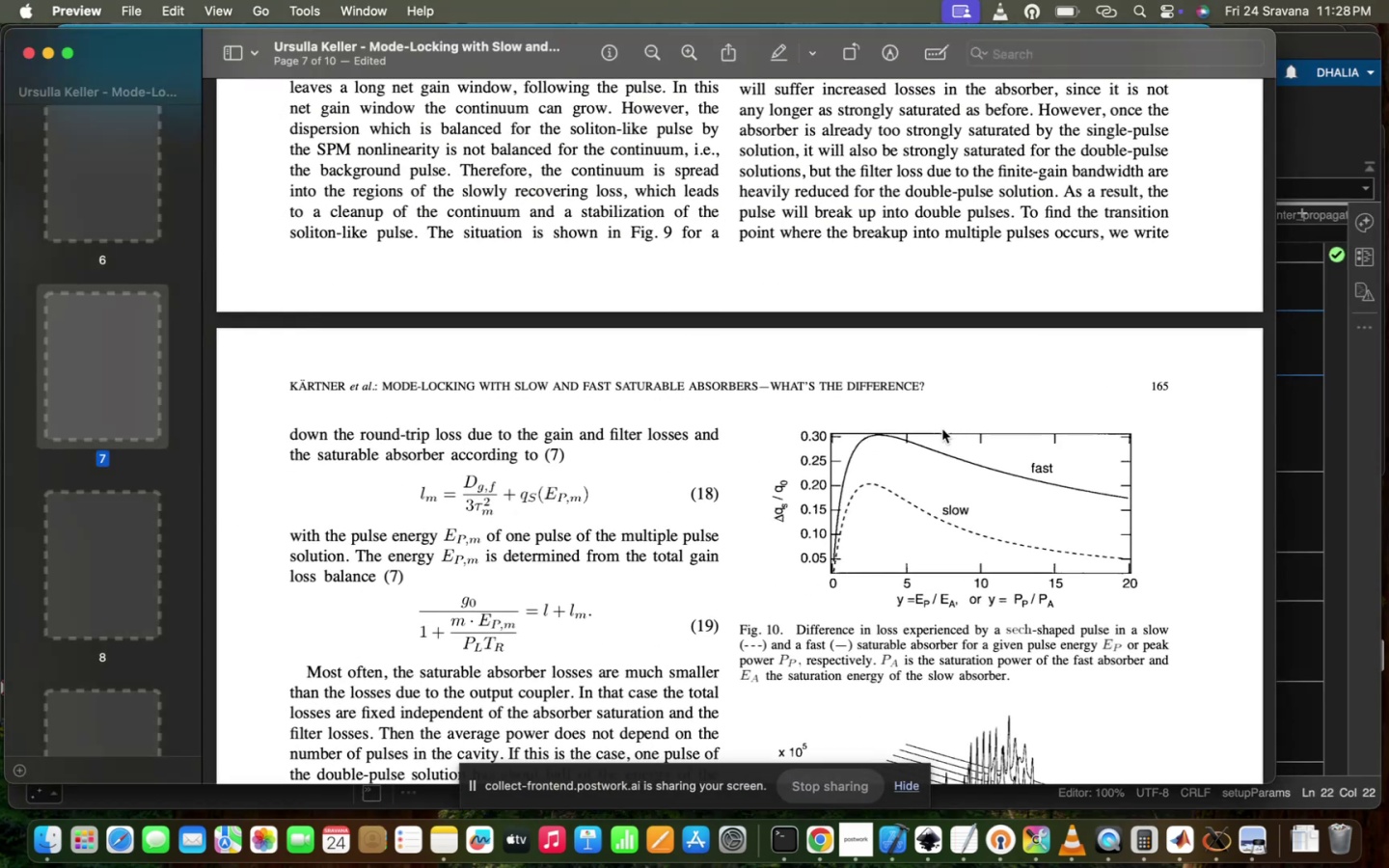 
scroll: coordinate [942, 429], scroll_direction: up, amount: 806.0
 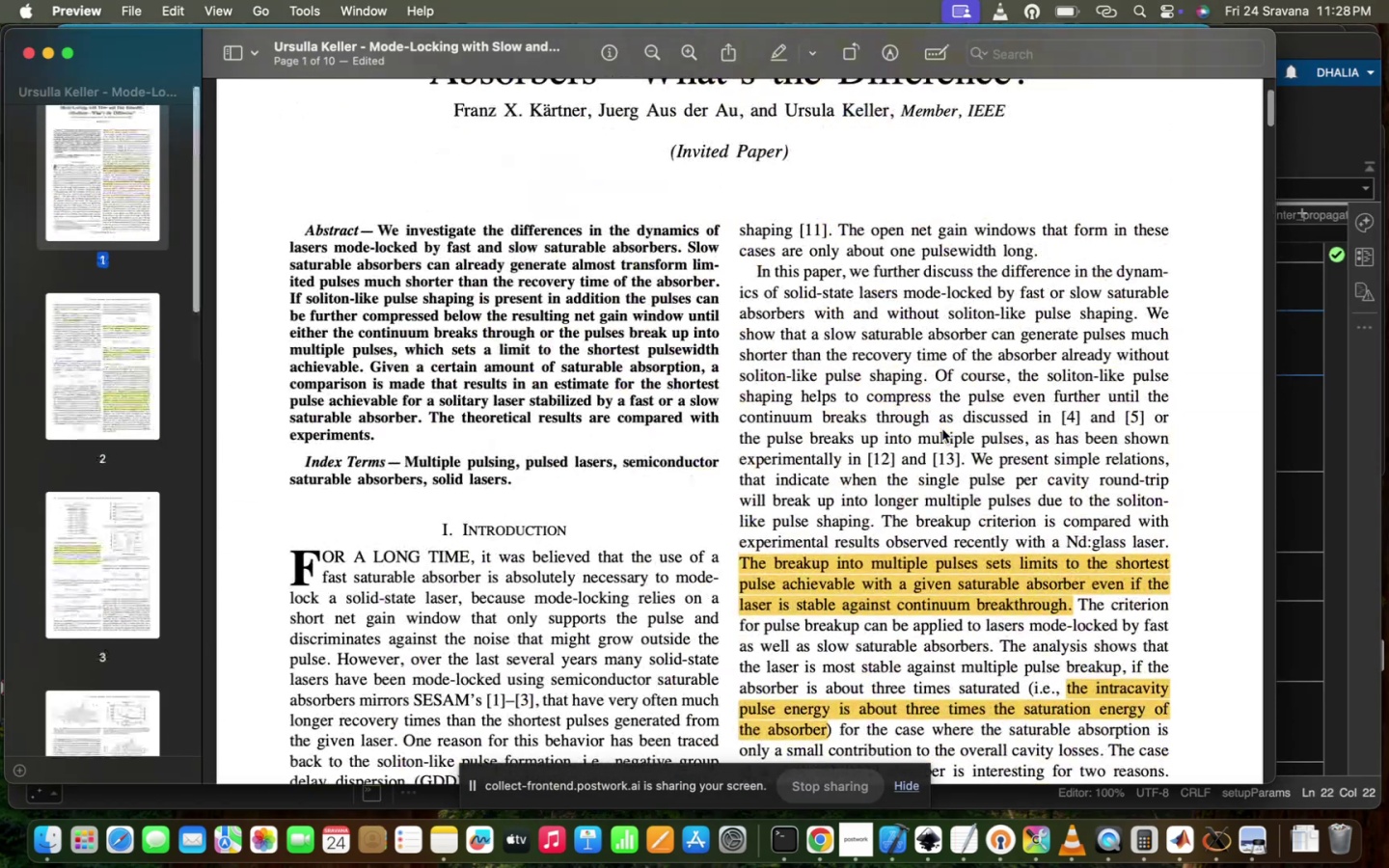 
scroll: coordinate [942, 429], scroll_direction: down, amount: 179.0
 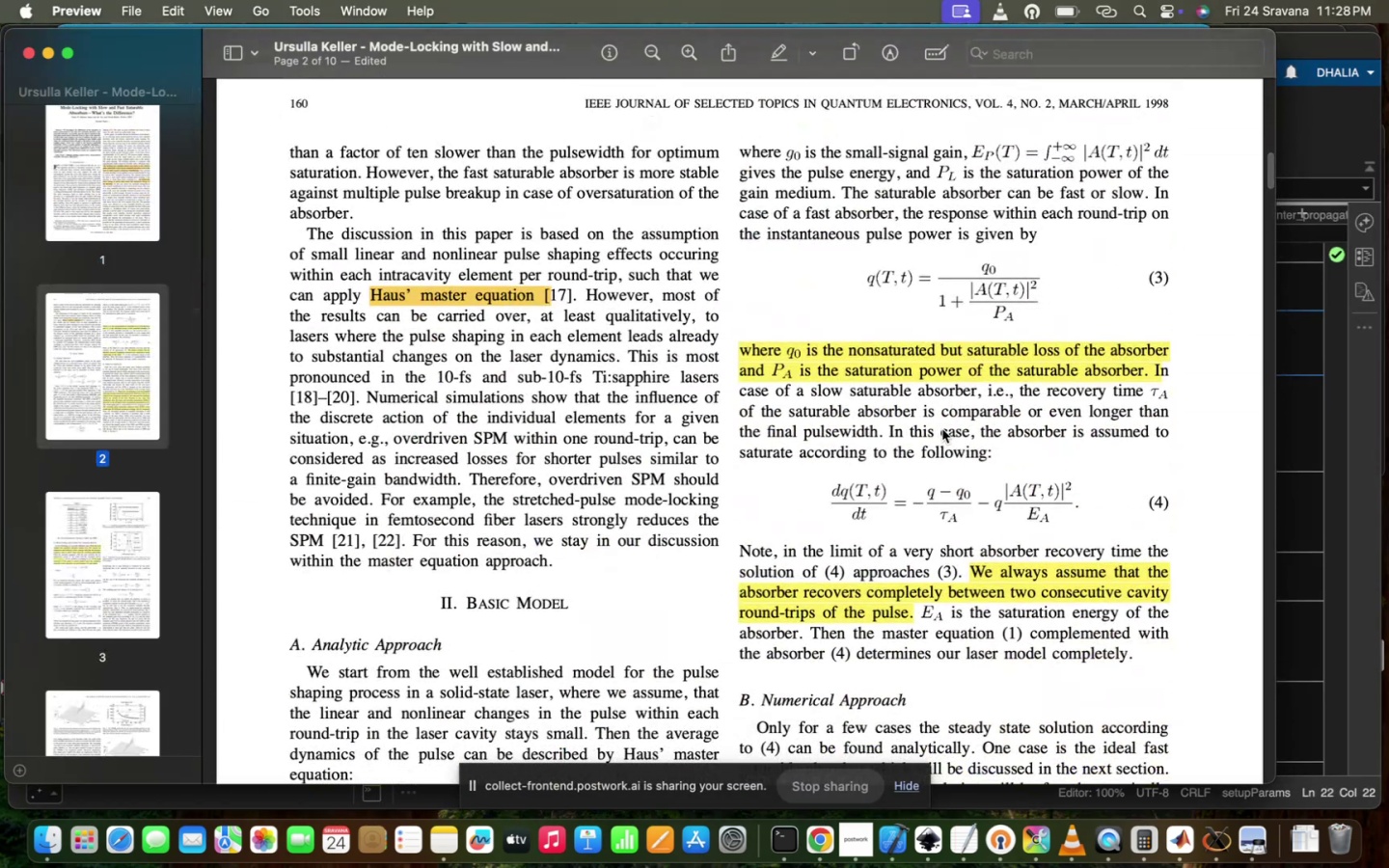 
key(Meta+Shift+4)
 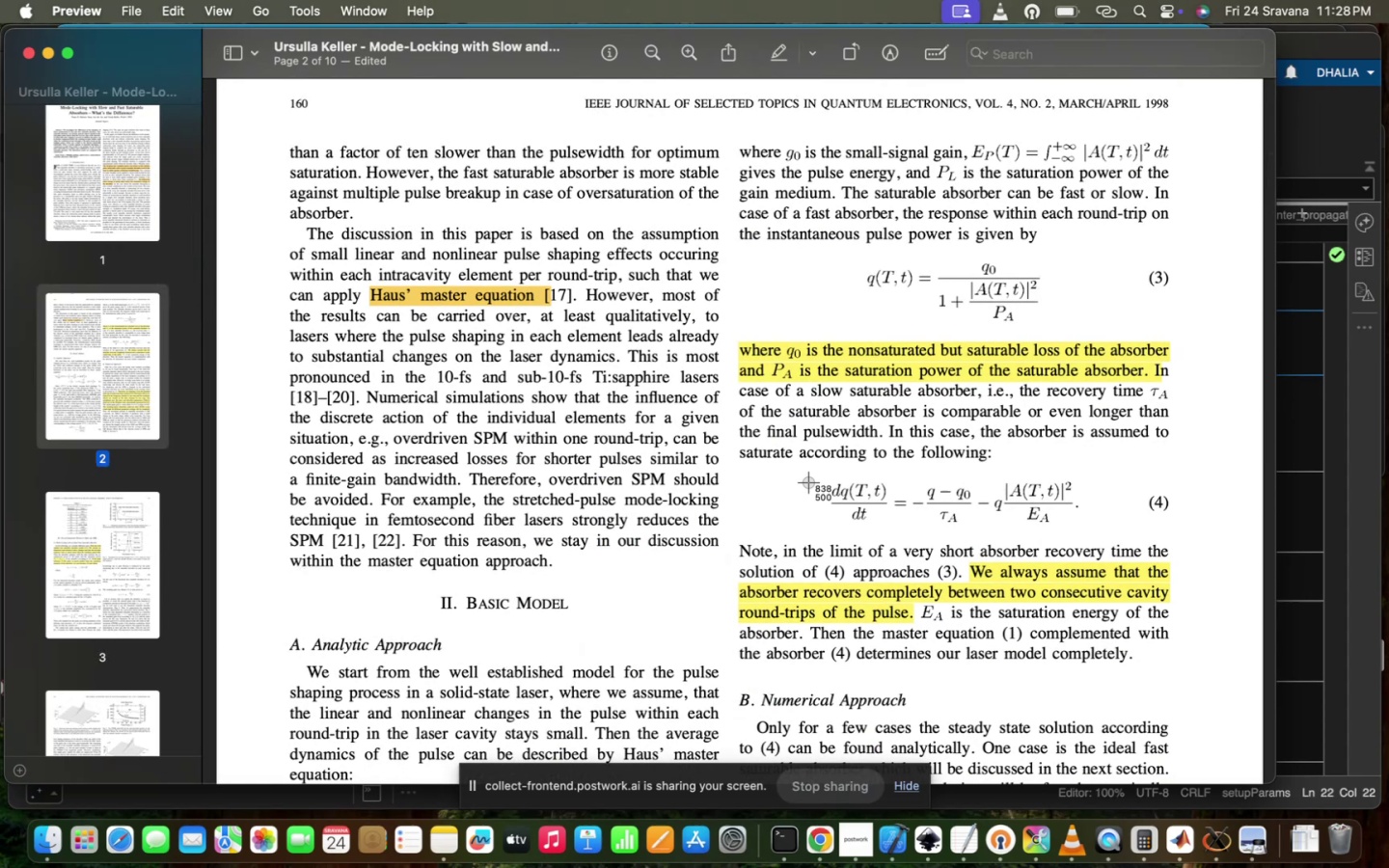 
left_click_drag(start_coordinate=[805, 471], to_coordinate=[1094, 533])
 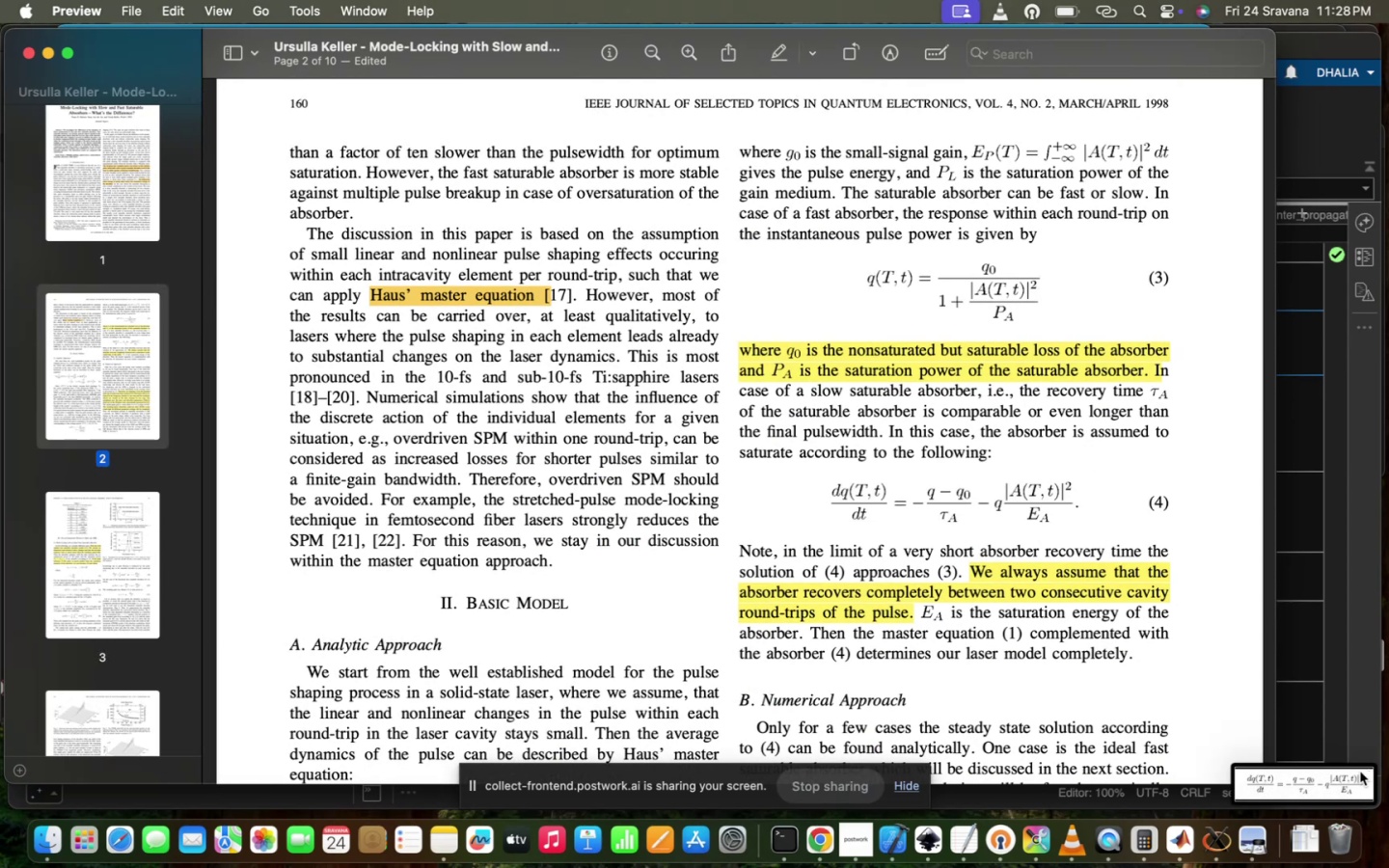 
left_click([1306, 797])
 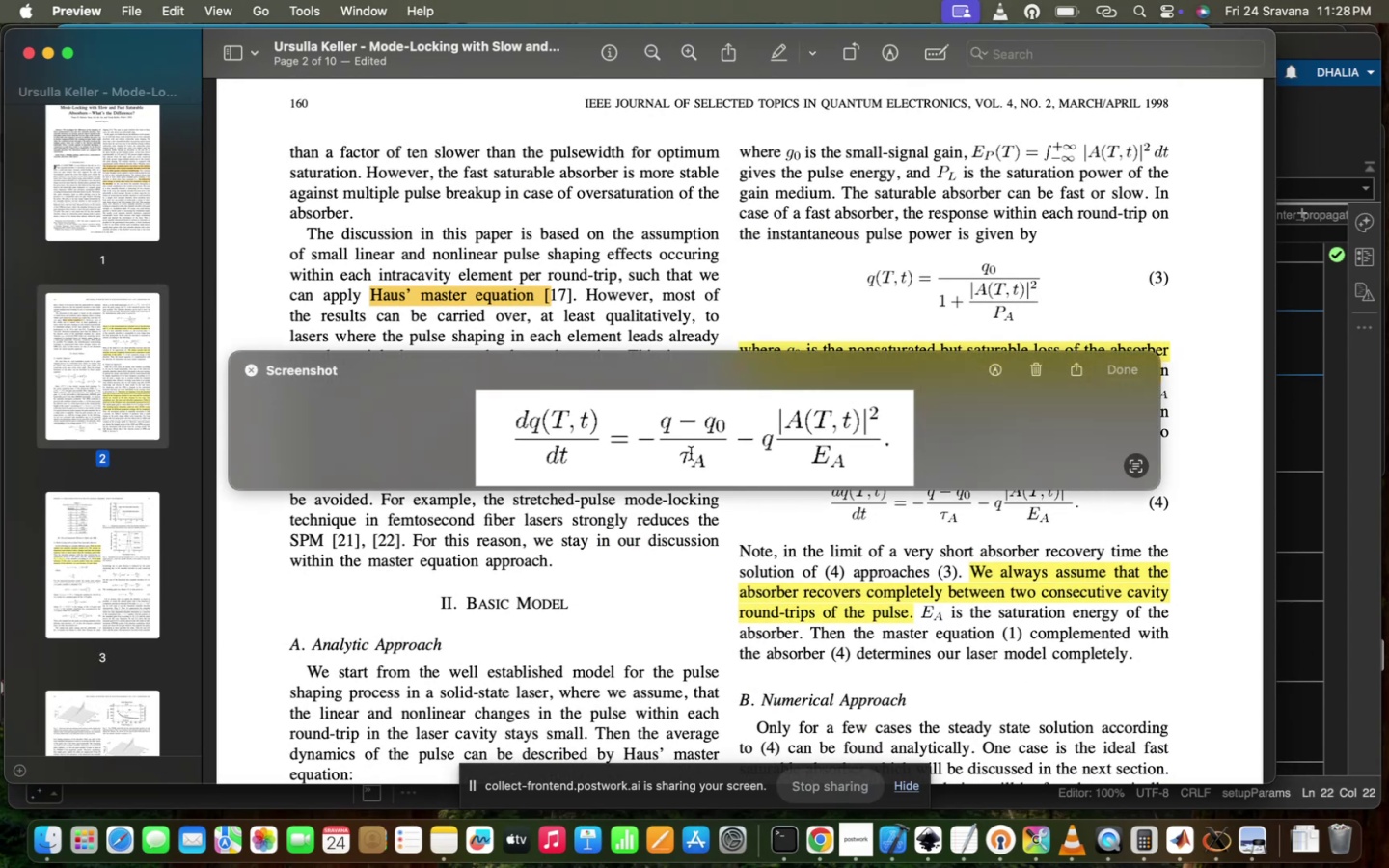 
key(Meta+C)
 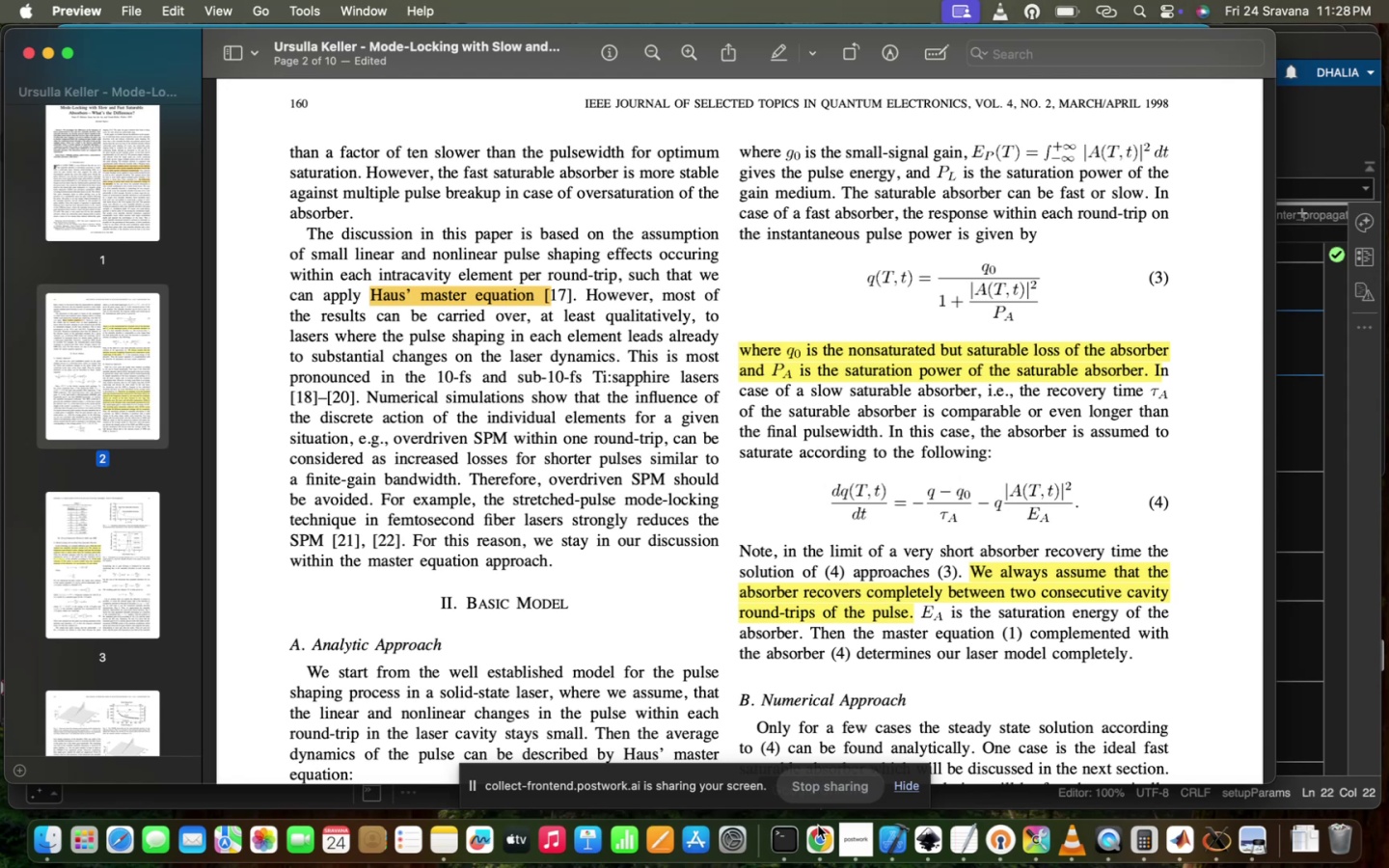 
wait(14.41)
 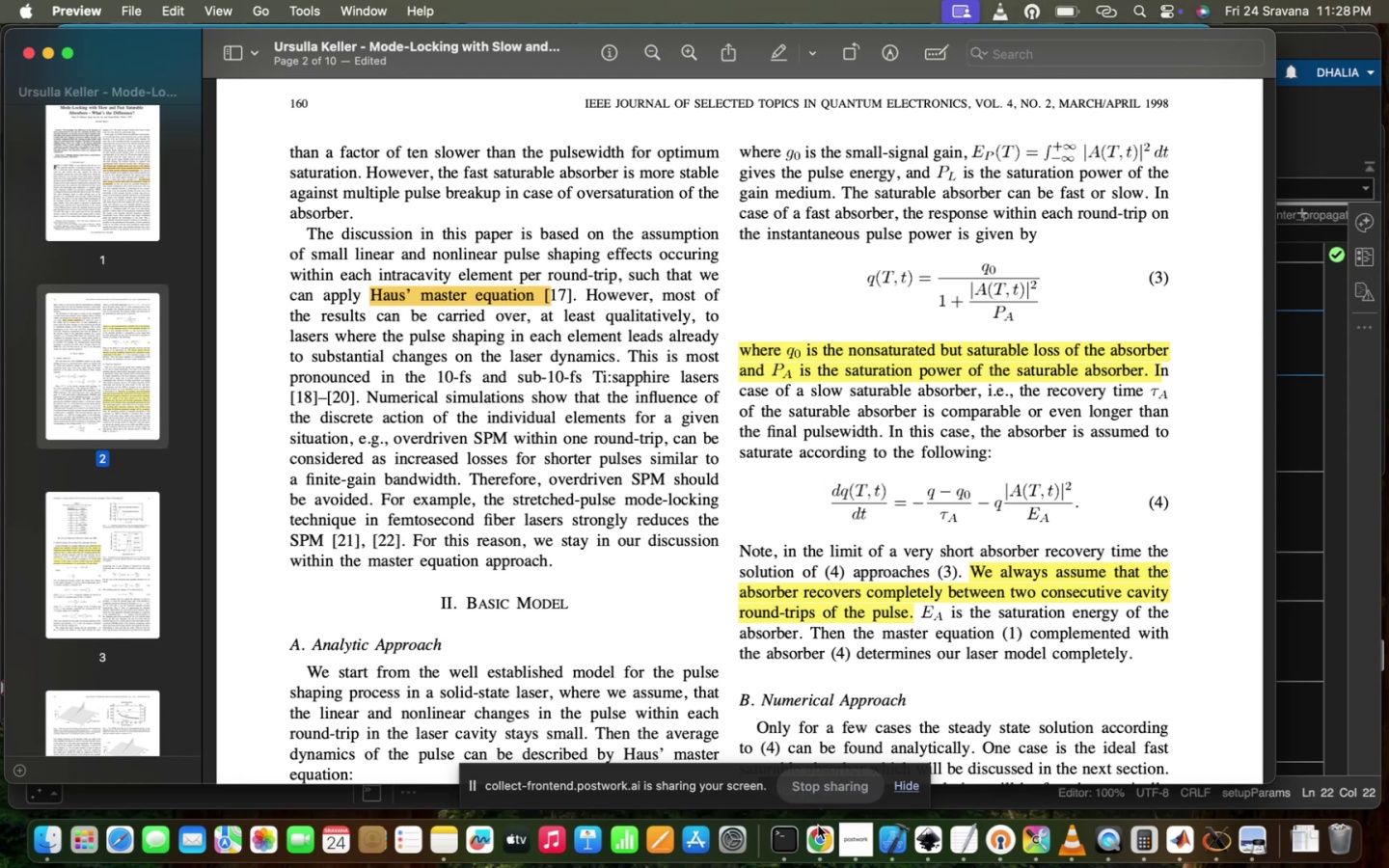 
left_click([820, 848])
 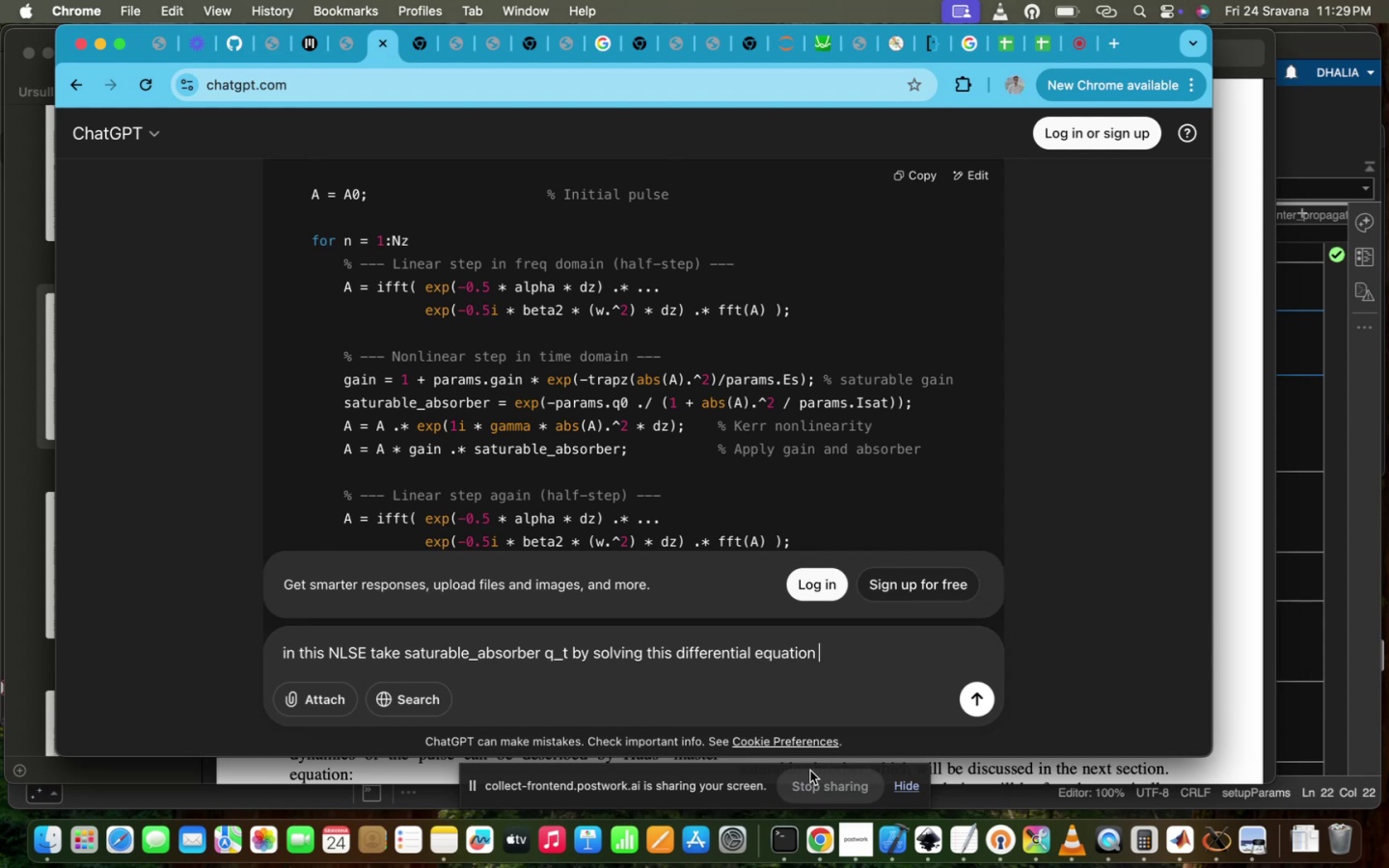 
wait(36.42)
 